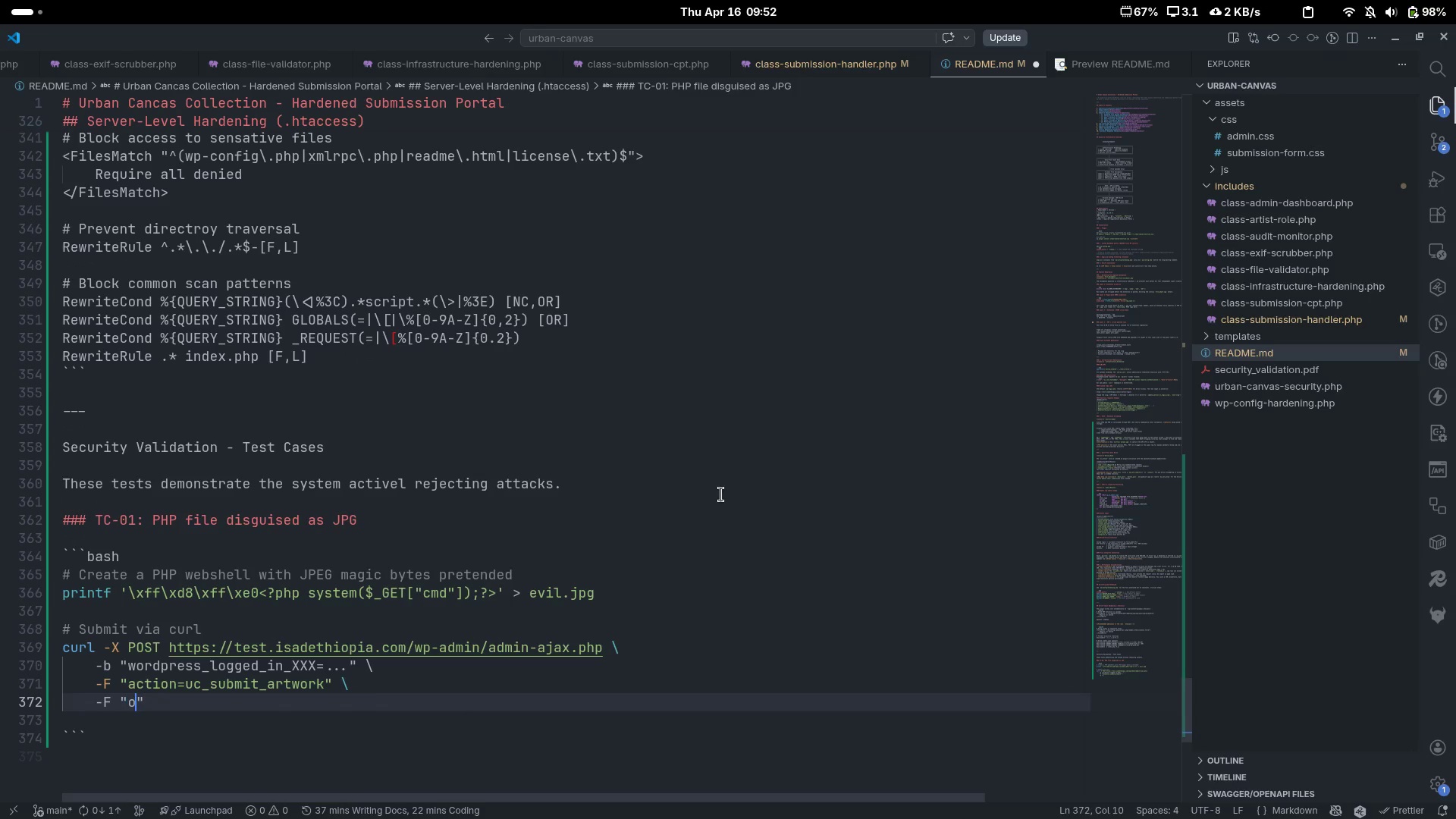 
type(o)
key(Backspace)
type(nonce)
 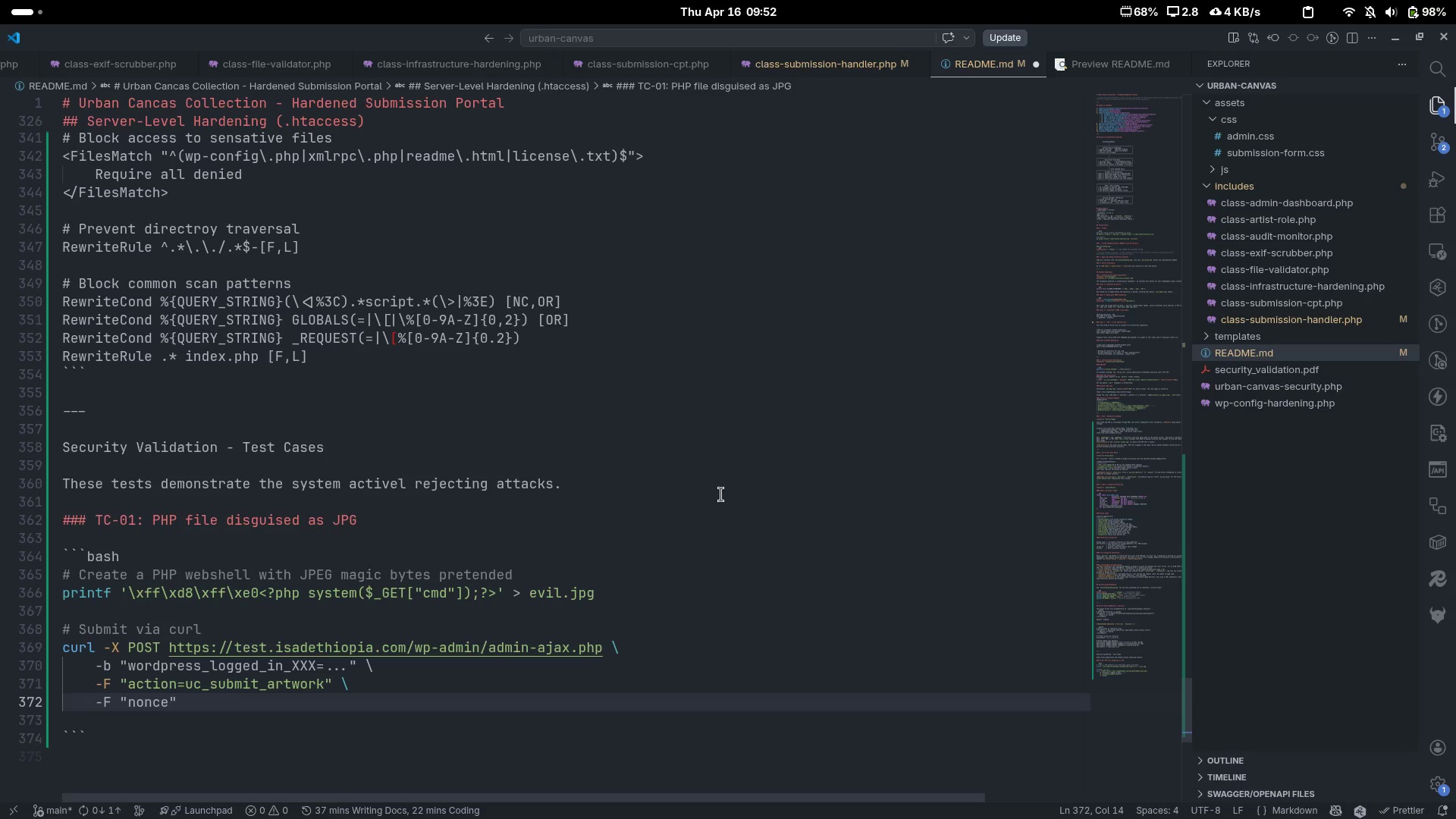 
type(=YOUR NONCE)
 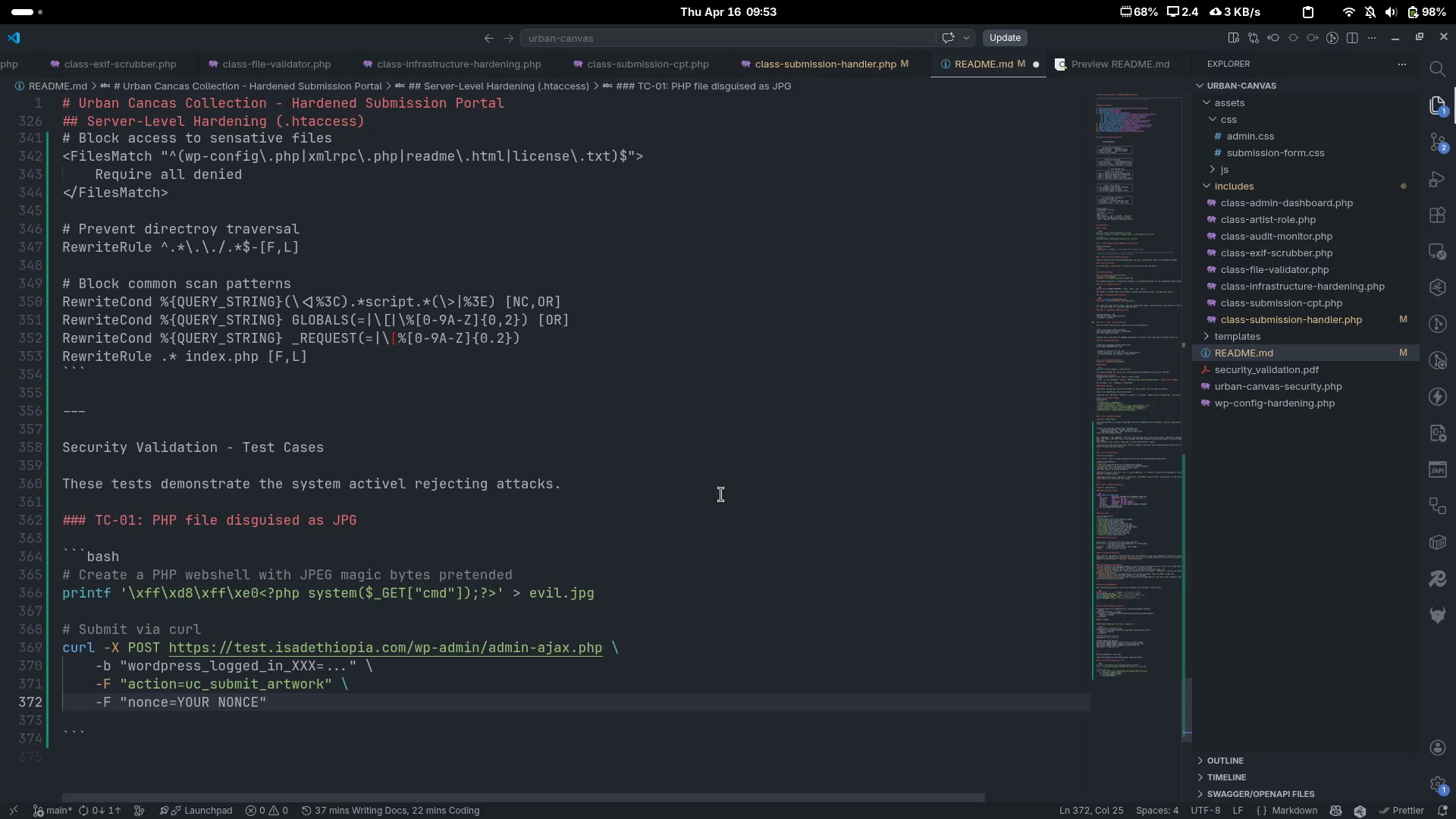 
key(ArrowRight)
 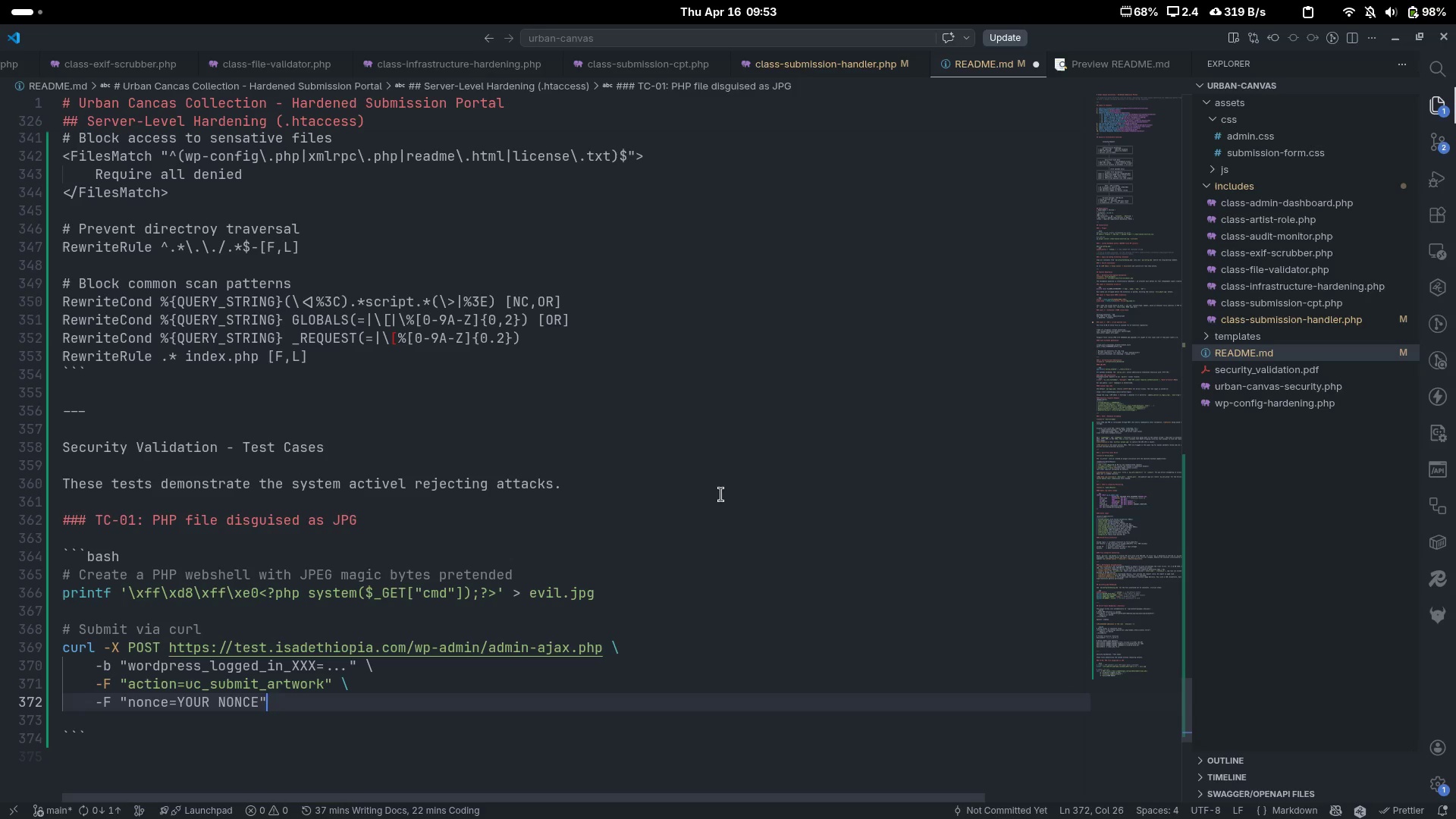 
key(Space)
 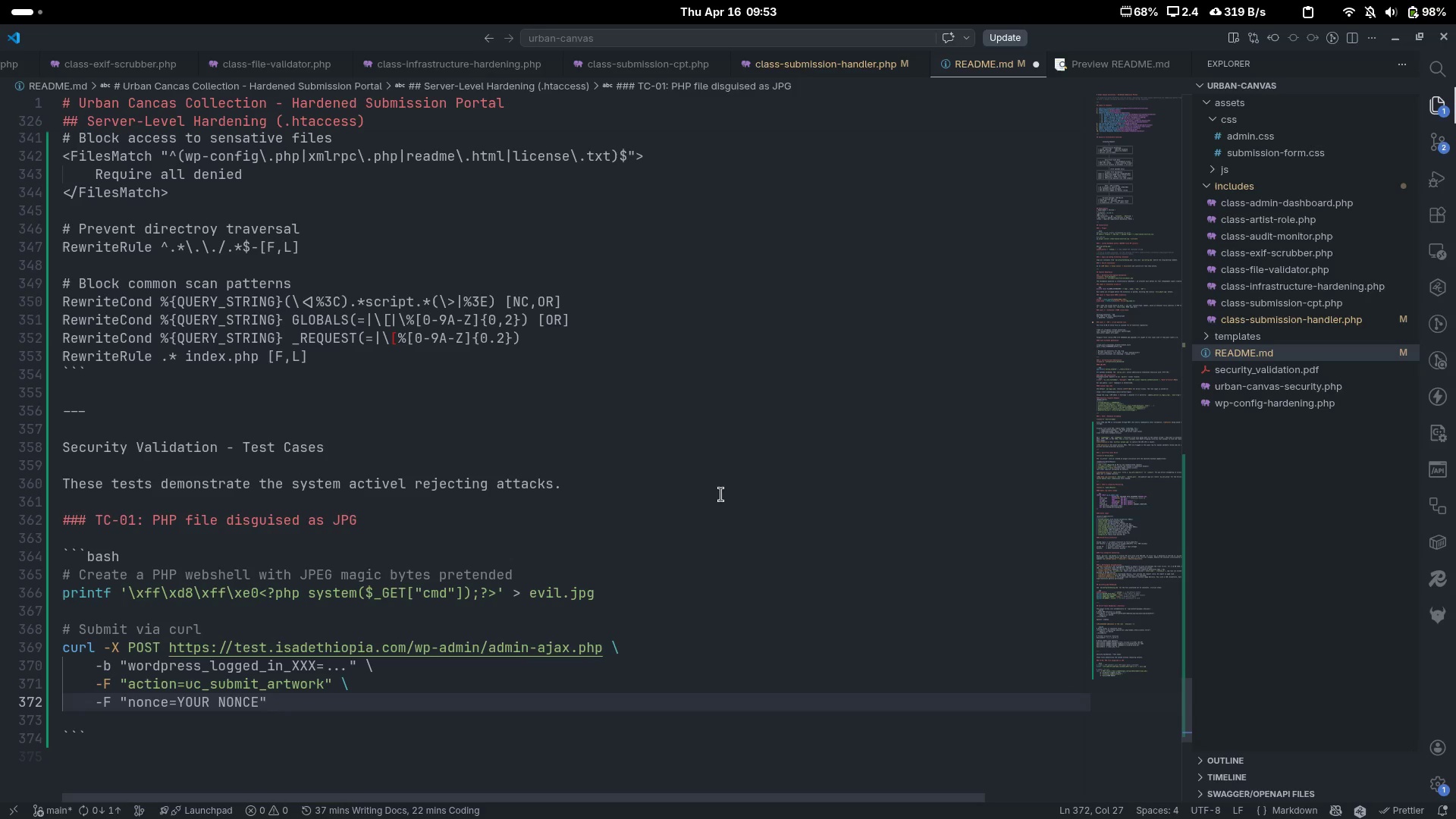 
key(Backslash)
 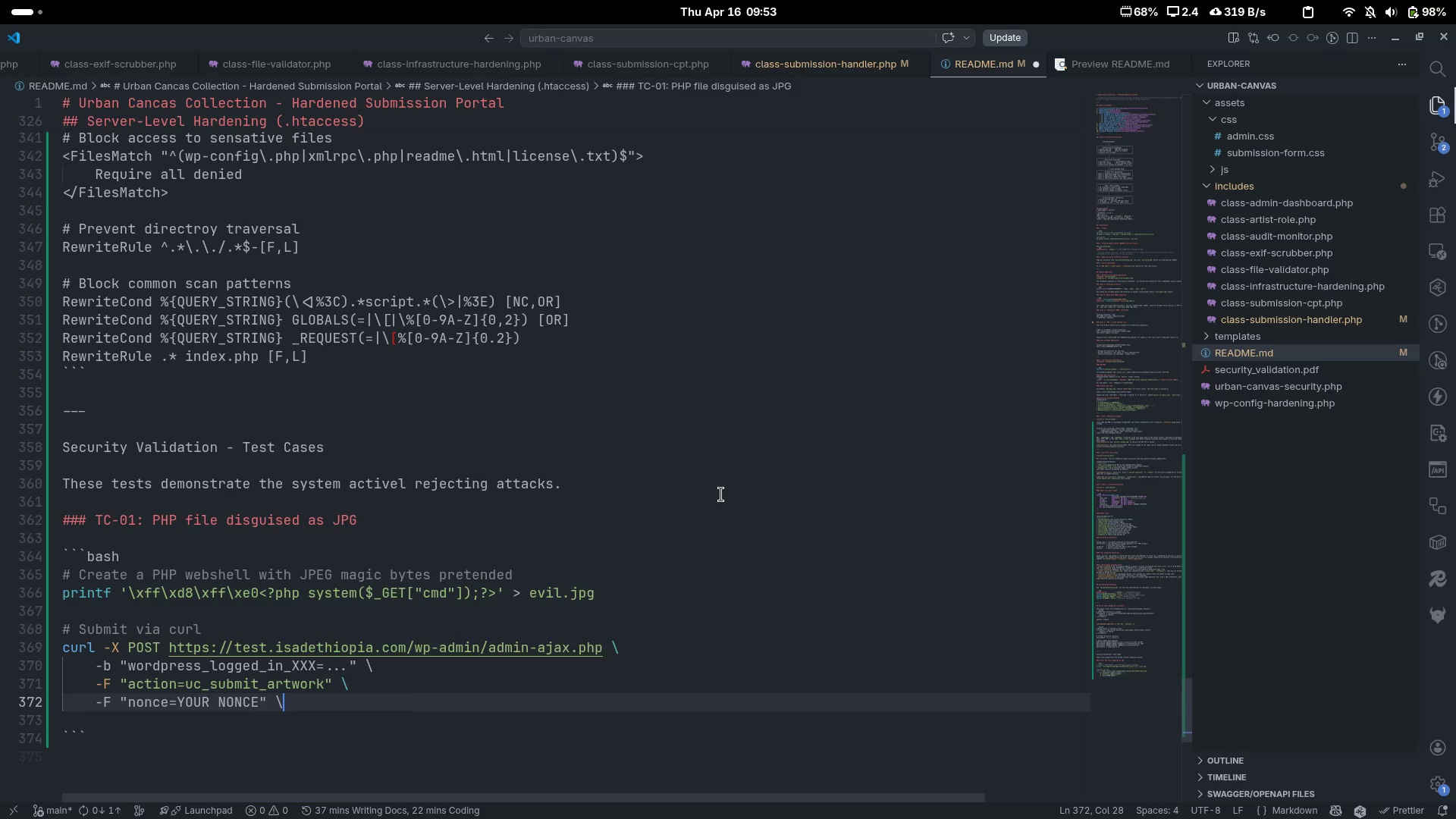 
key(Enter)
 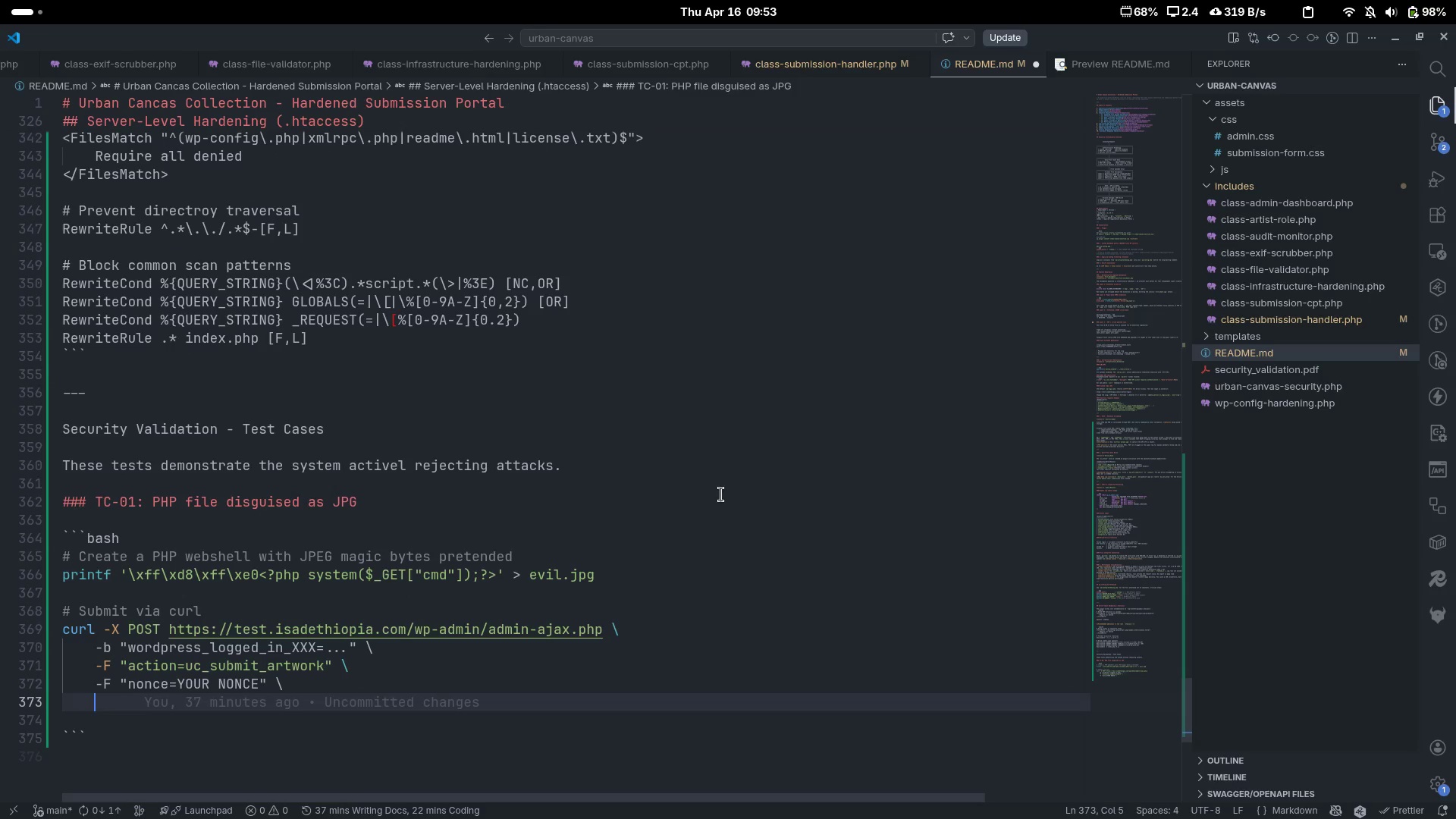 
key(Minus)
 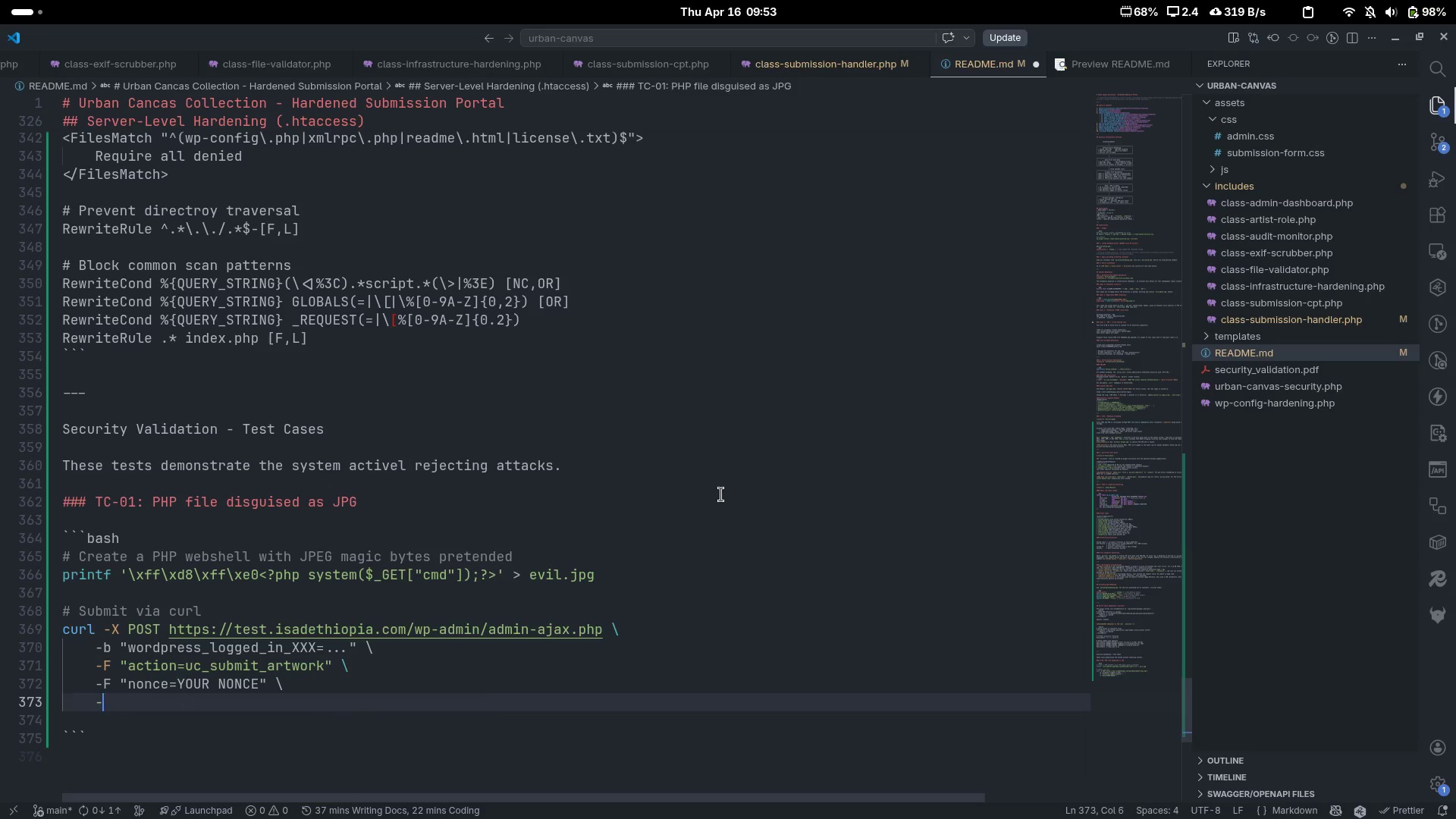 
key(Shift+ShiftLeft)
 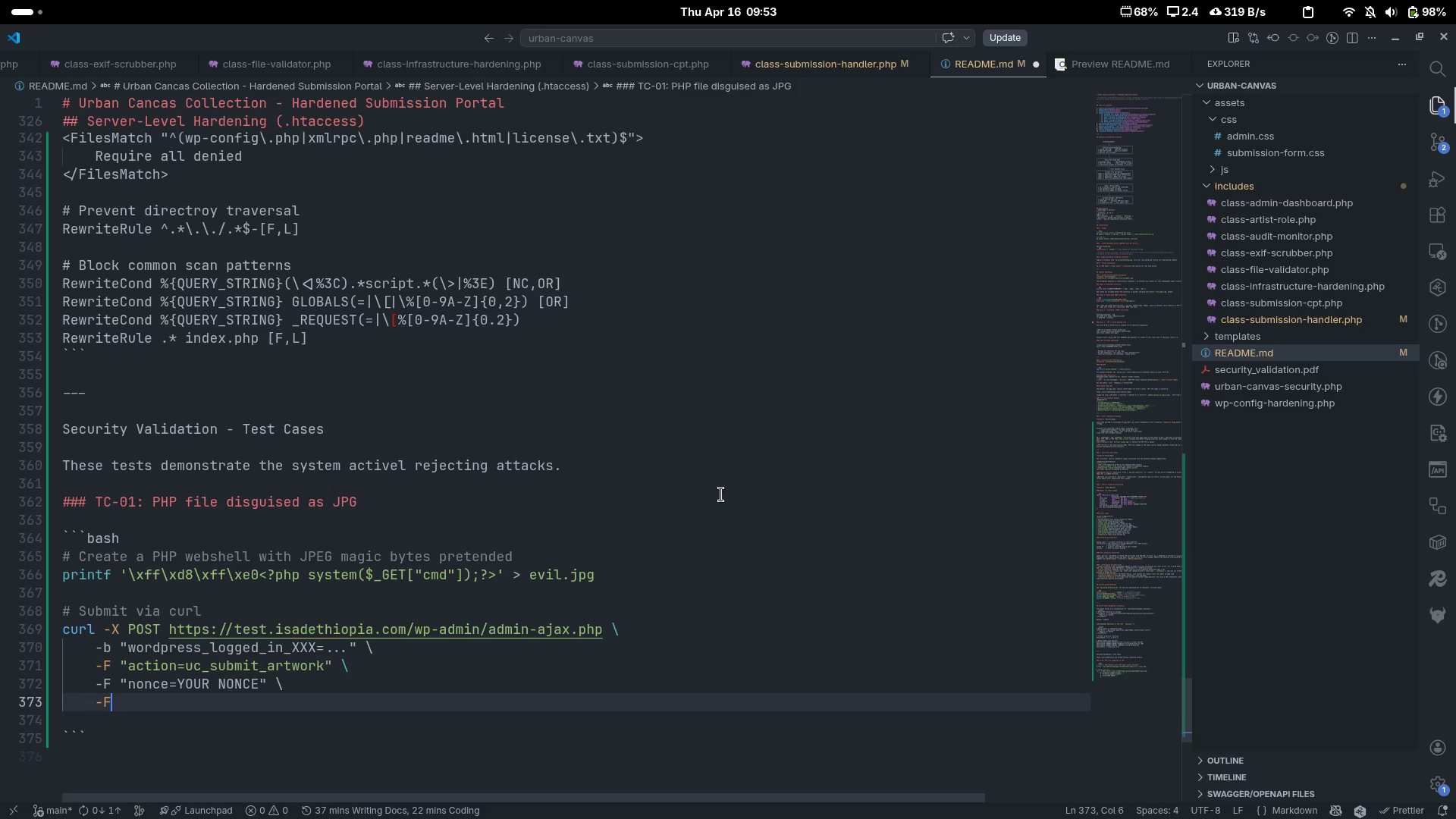 
key(Shift+F)
 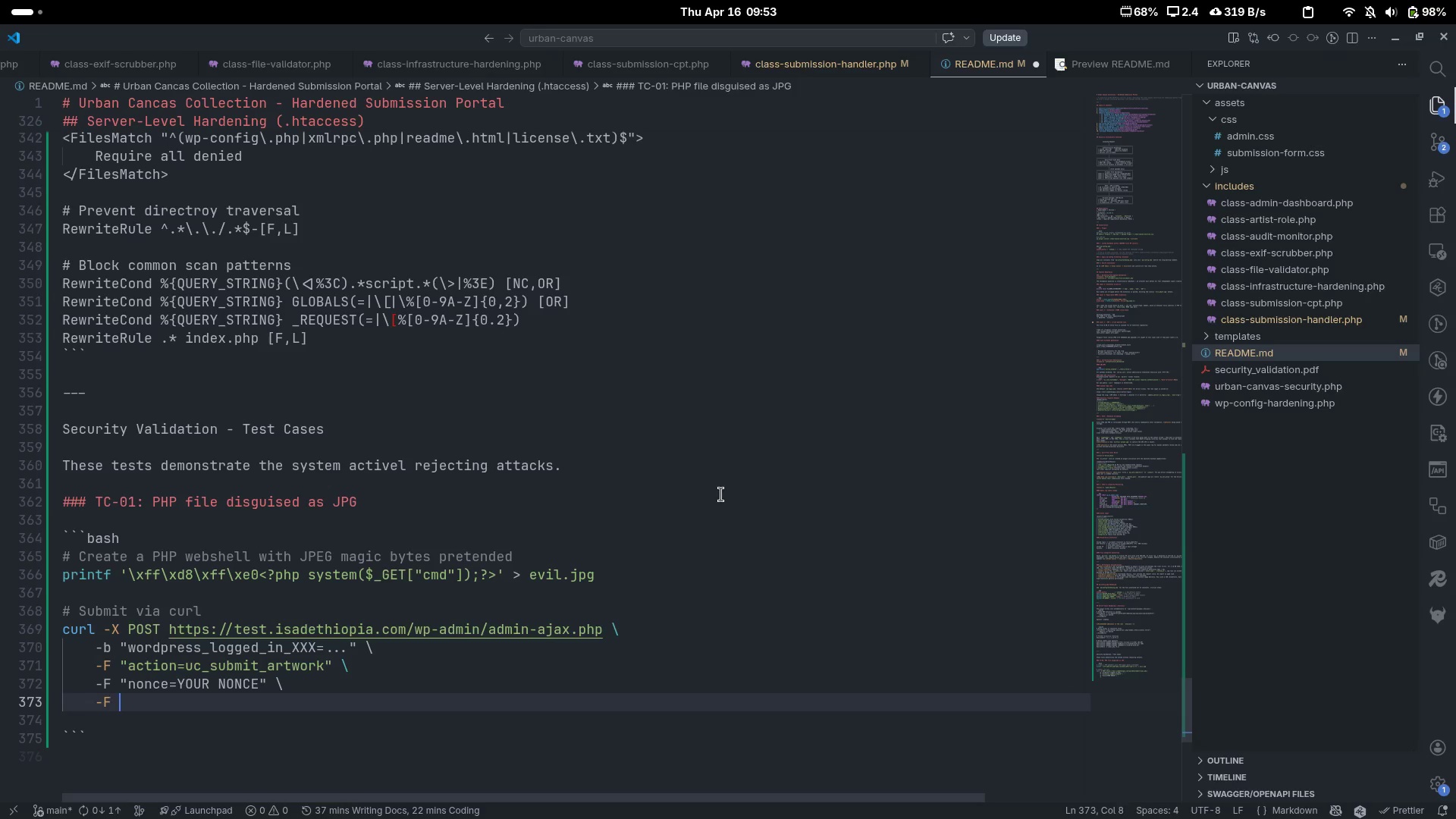 
key(Space)
 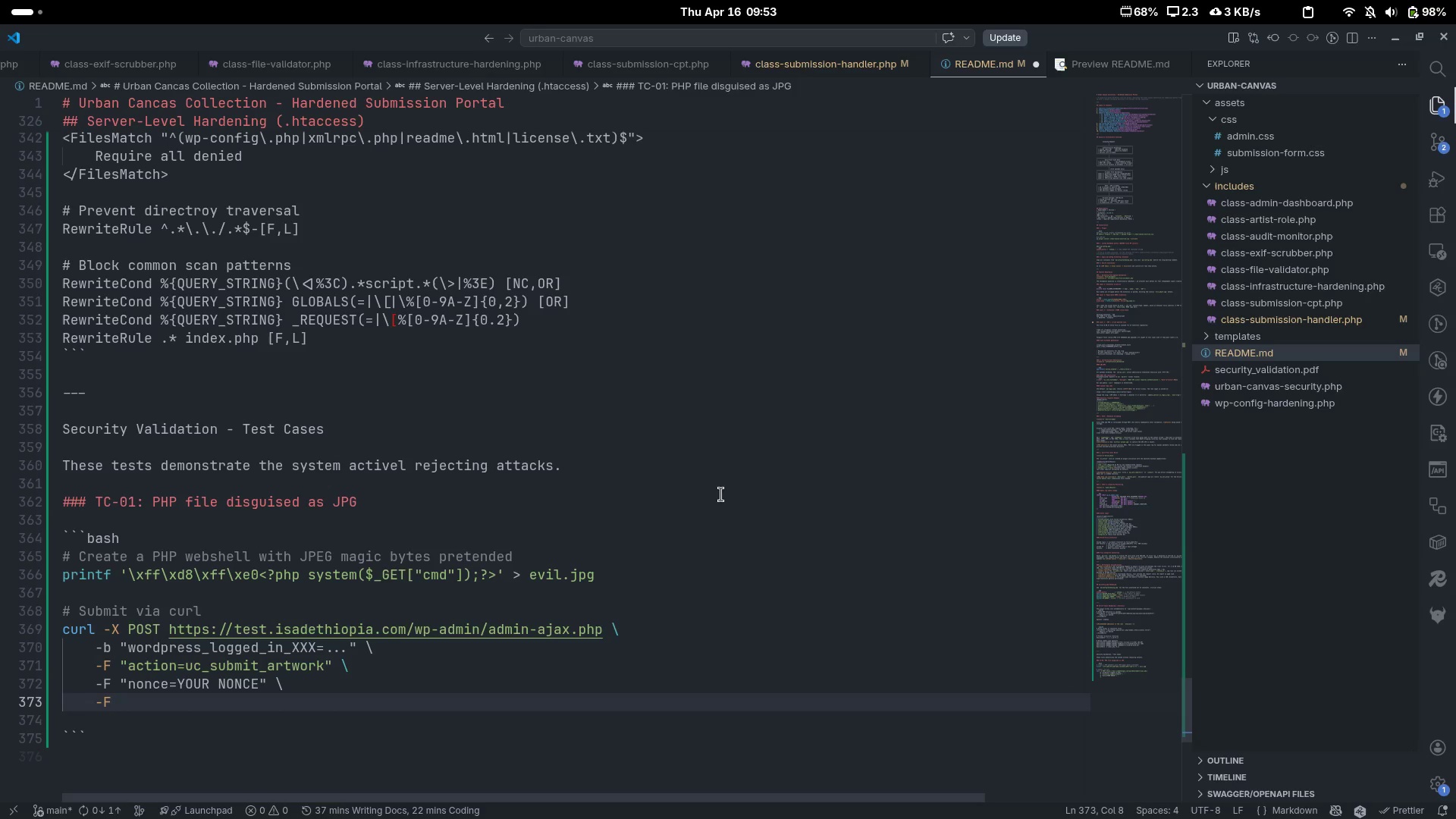 
key(Shift+Quote)
 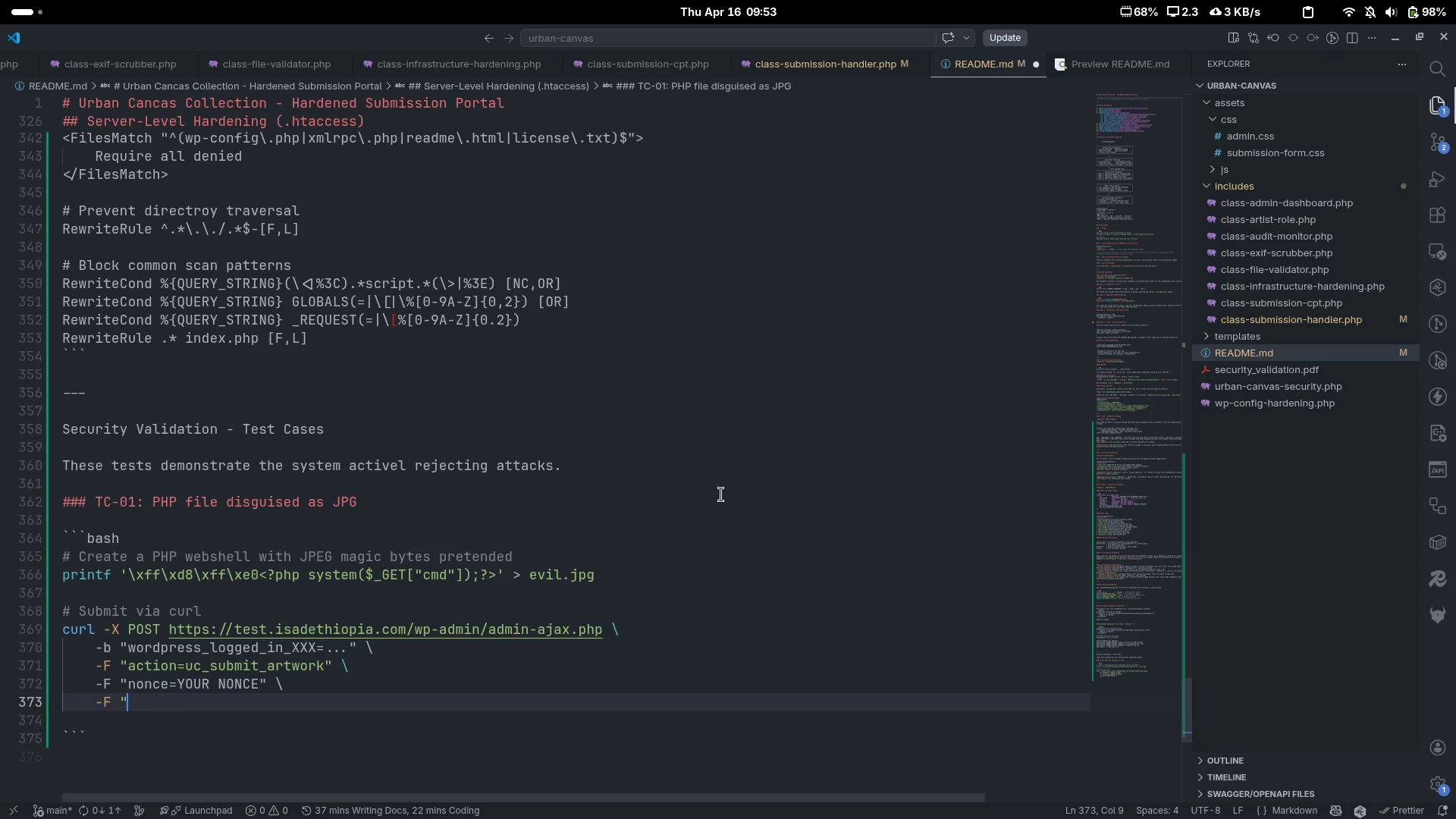 
key(Shift+Quote)
 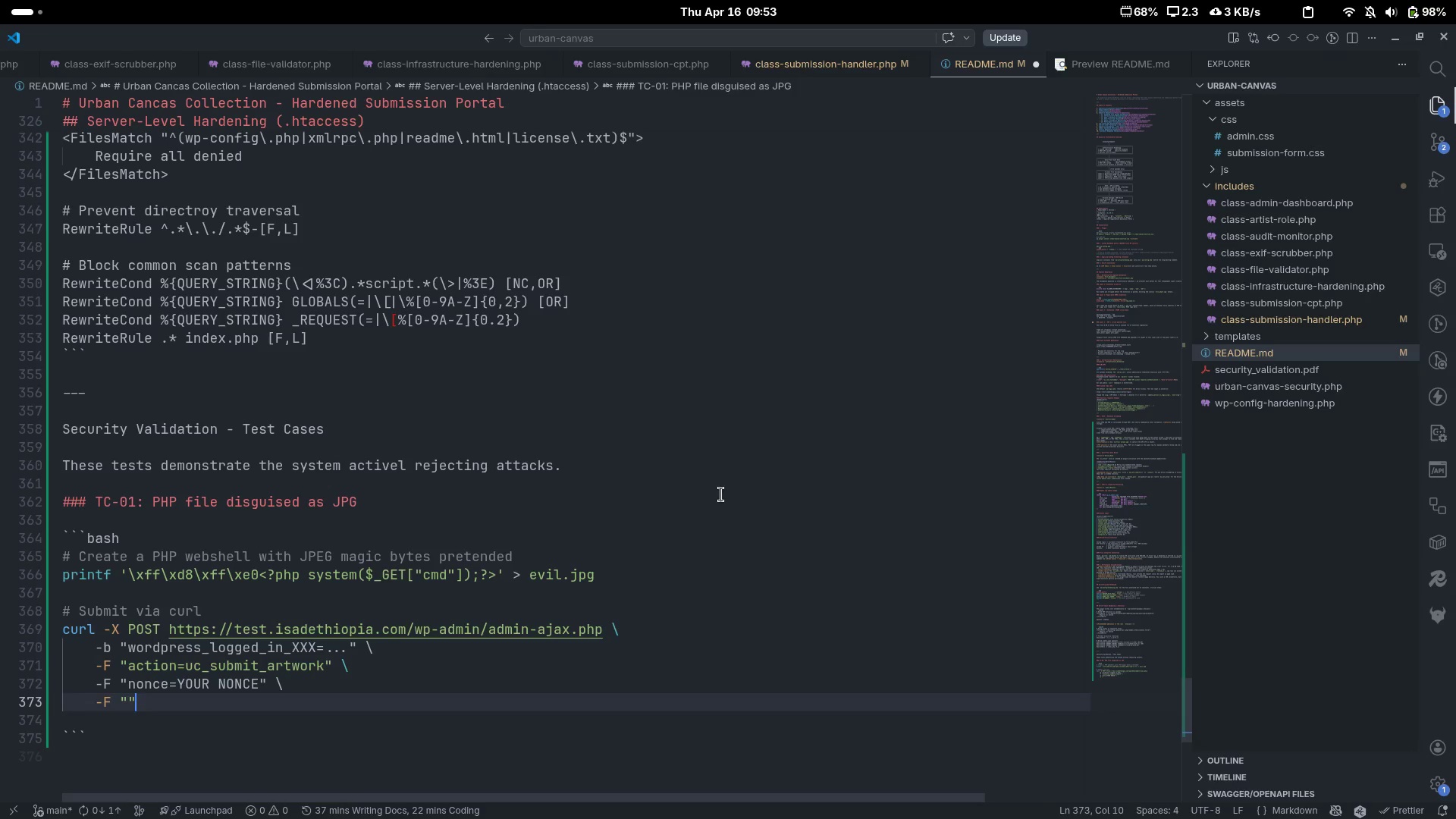 
key(ArrowLeft)
 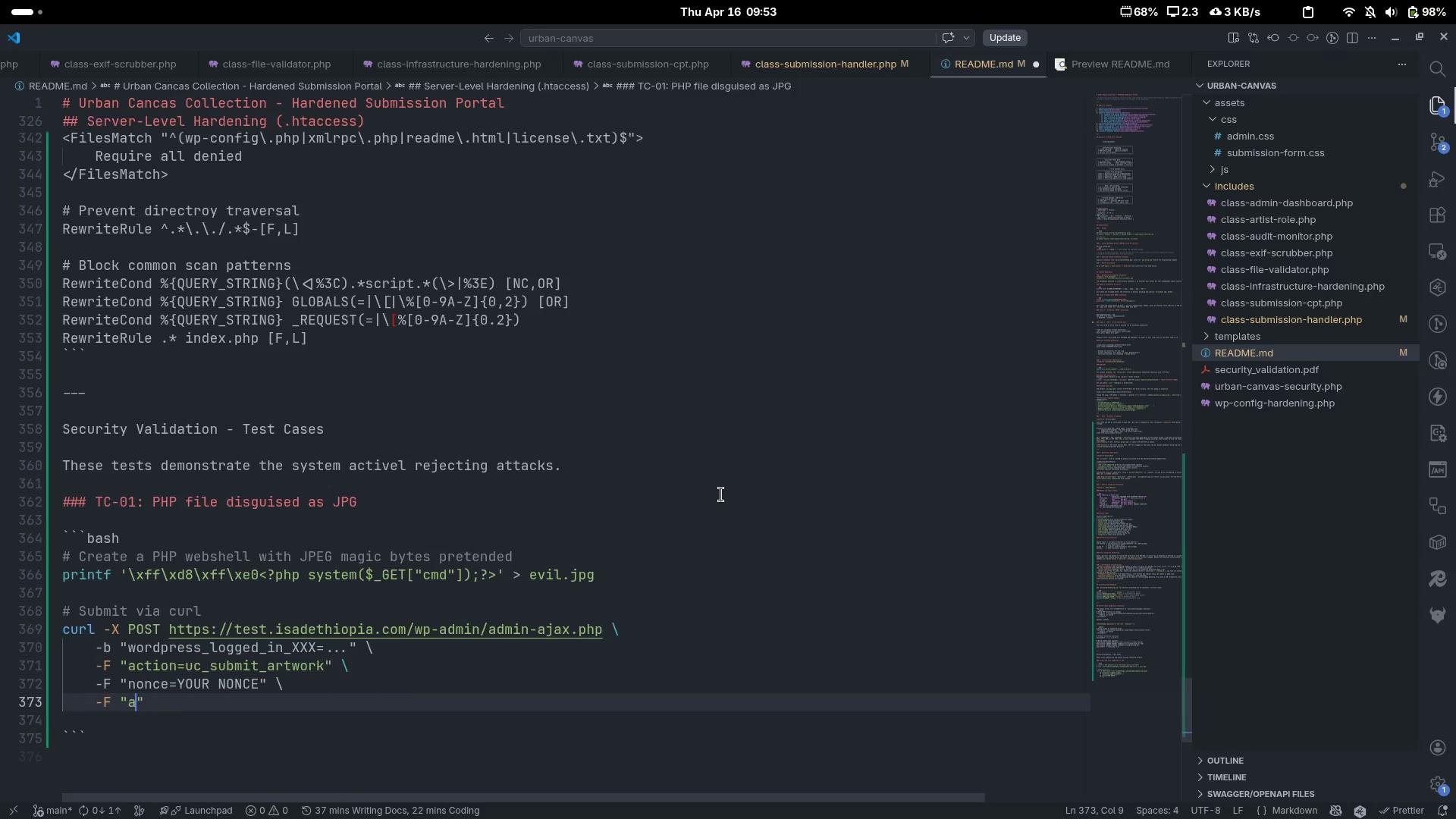 
type(artist_name=TE)
key(Backspace)
type(est)
 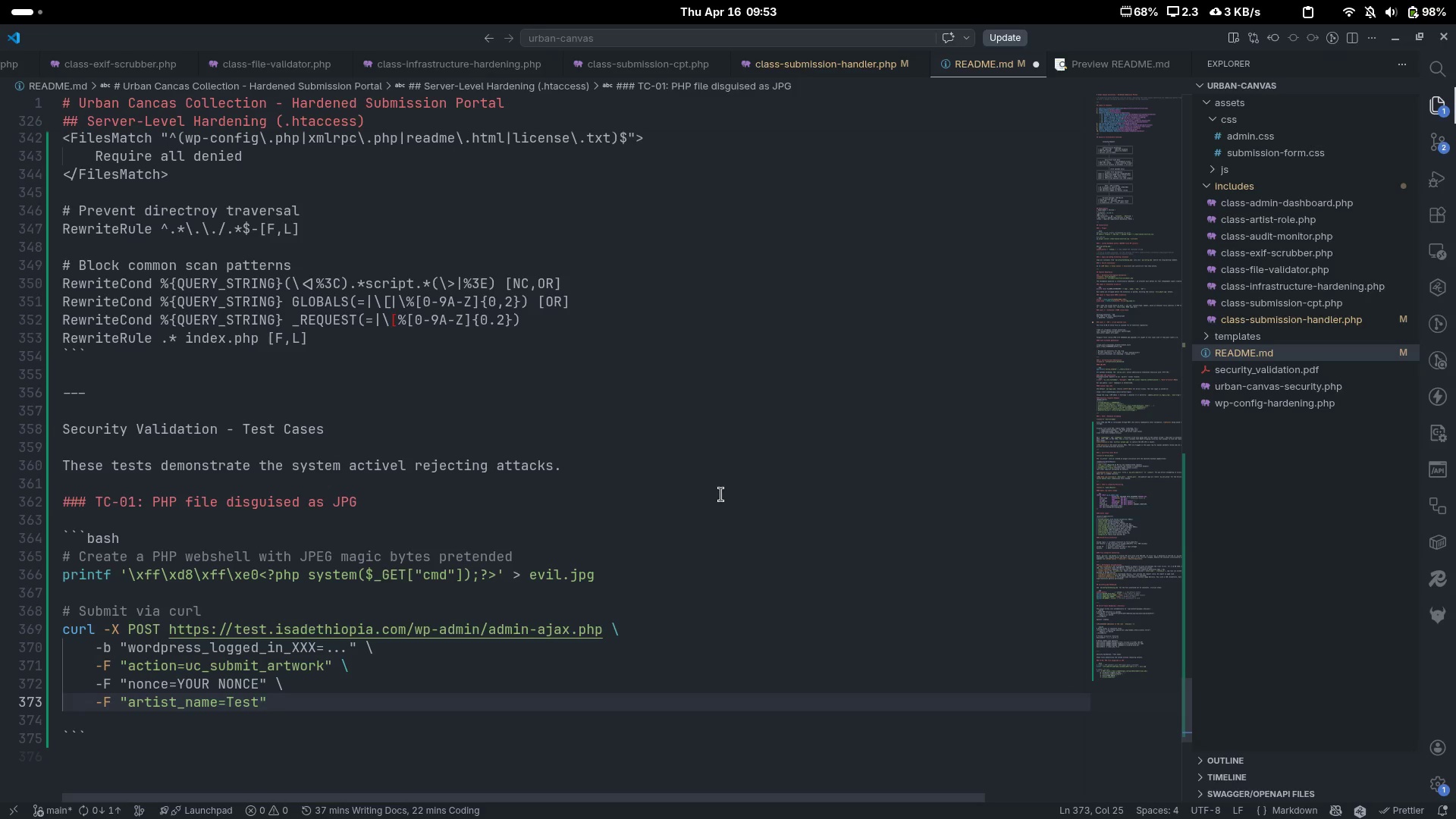 
key(ArrowRight)
 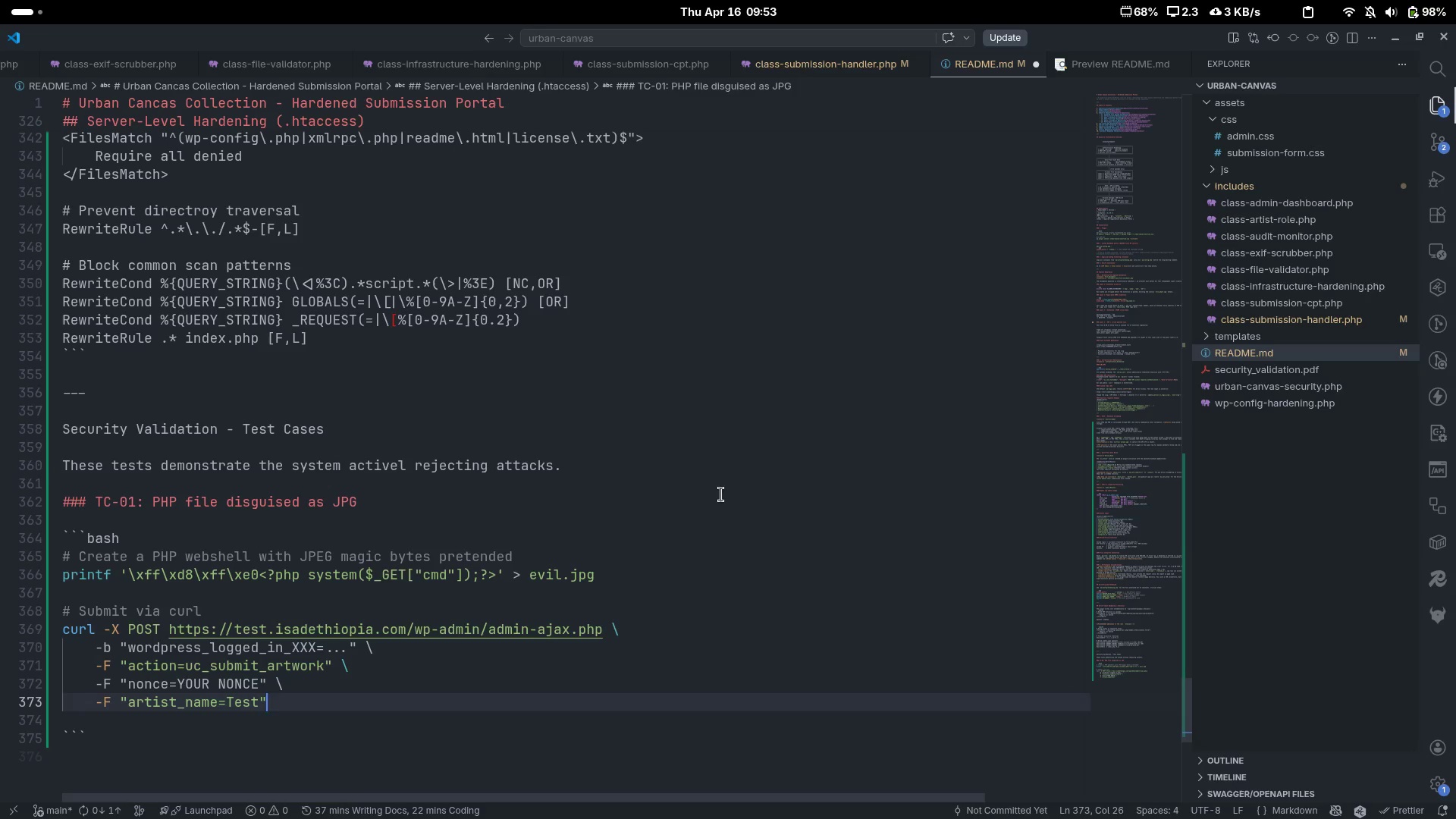 
key(Space)
 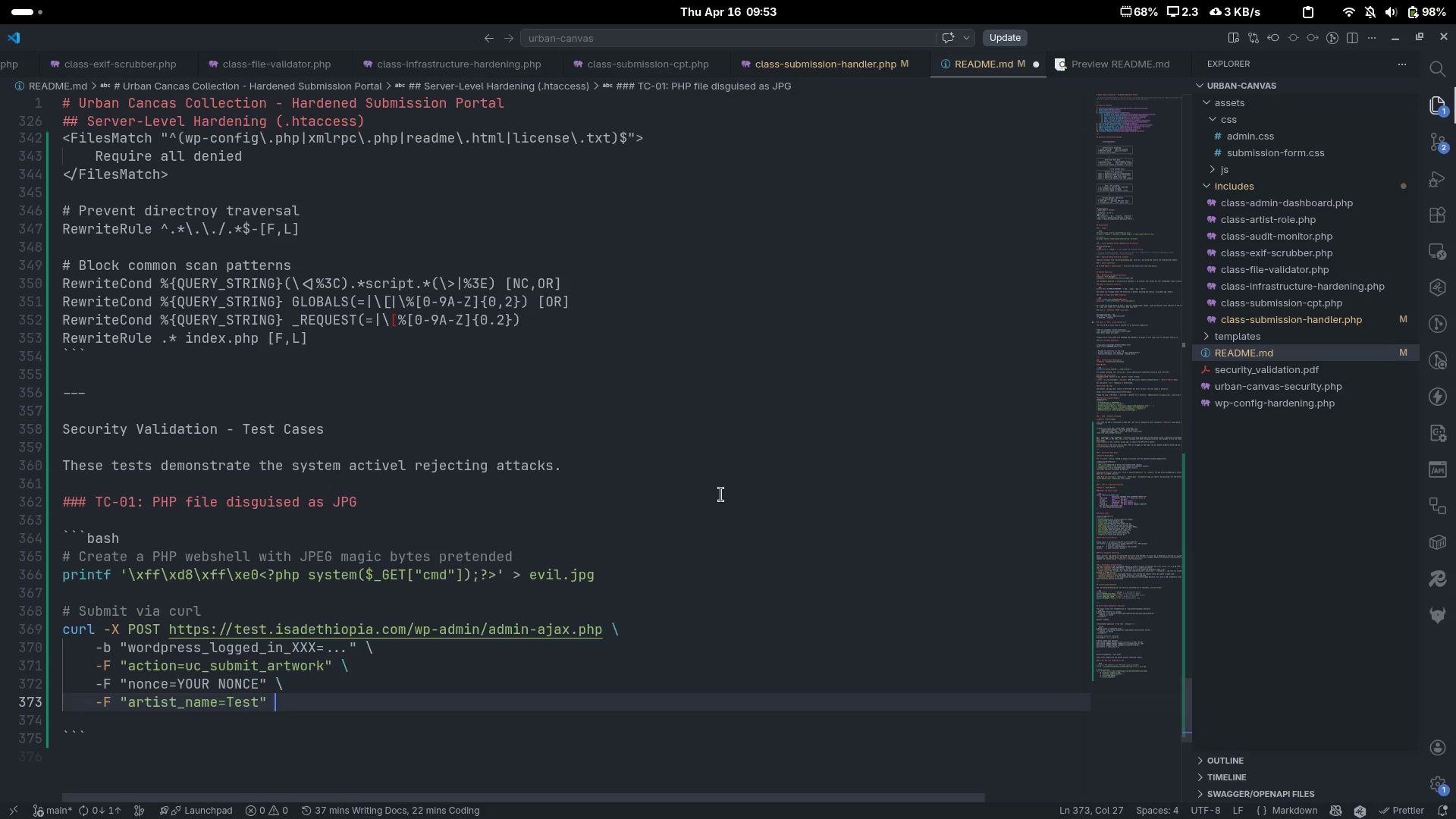 
key(Backslash)
 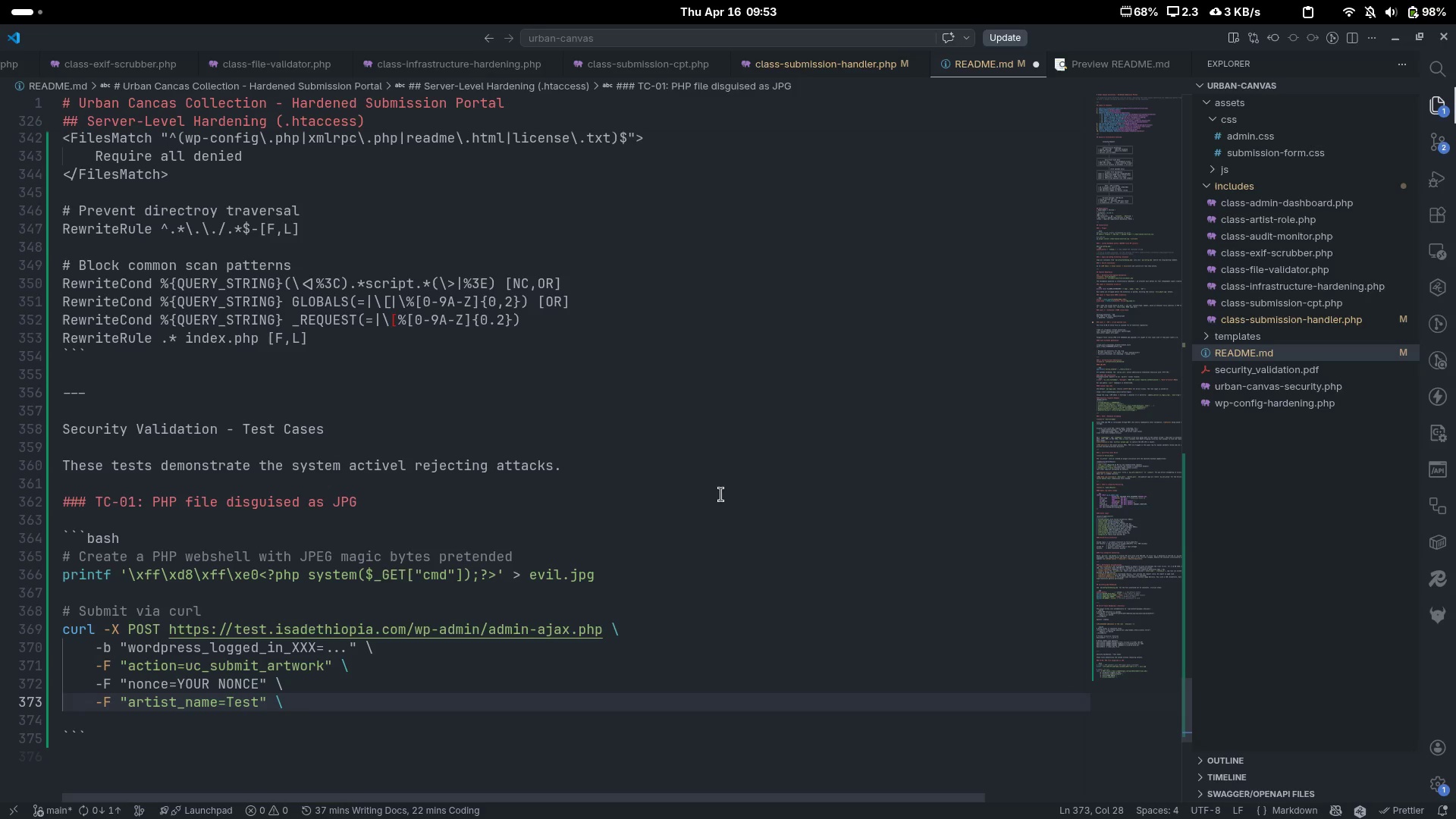 
key(Control+C)
 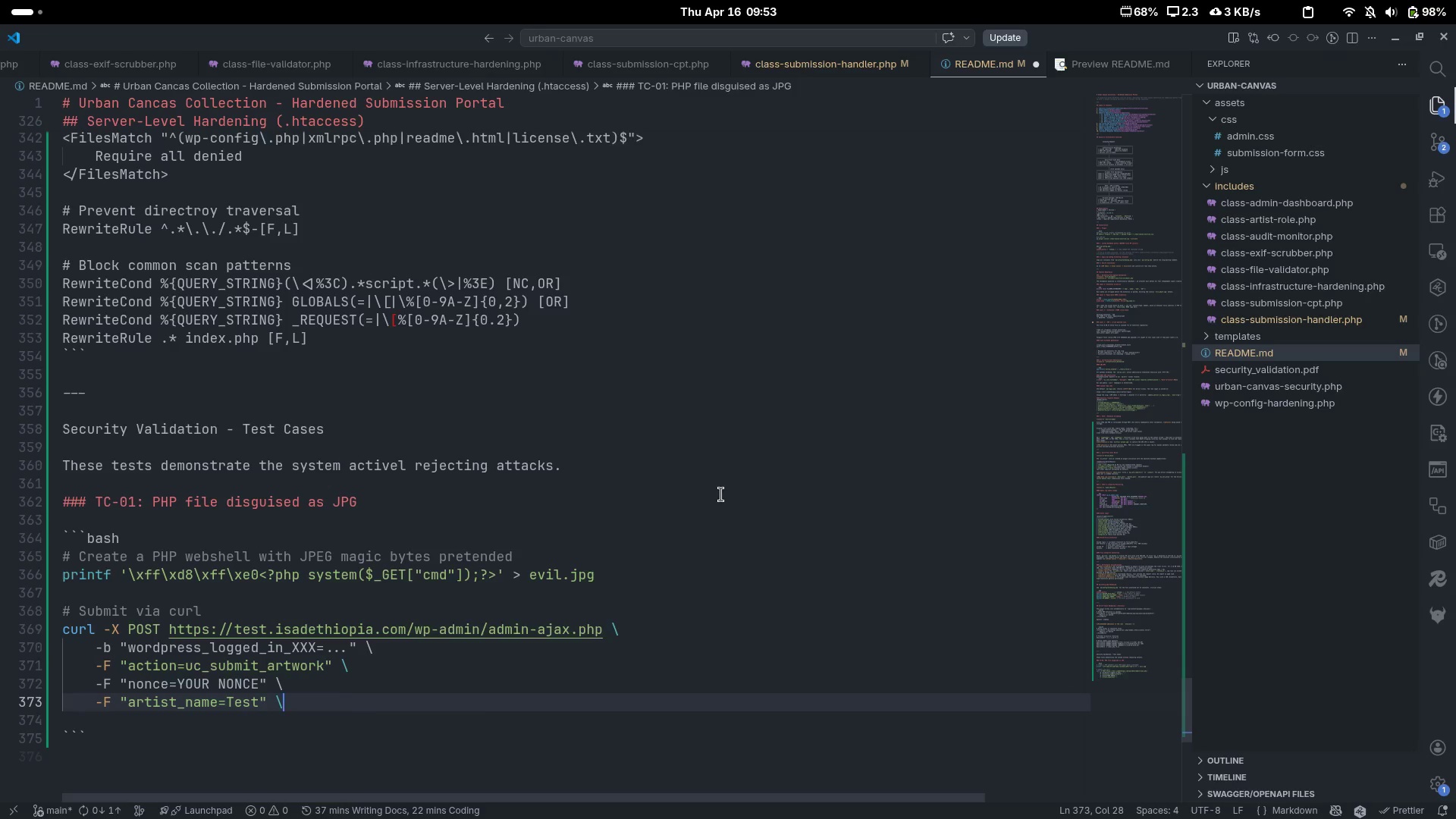 
key(Control+V)
 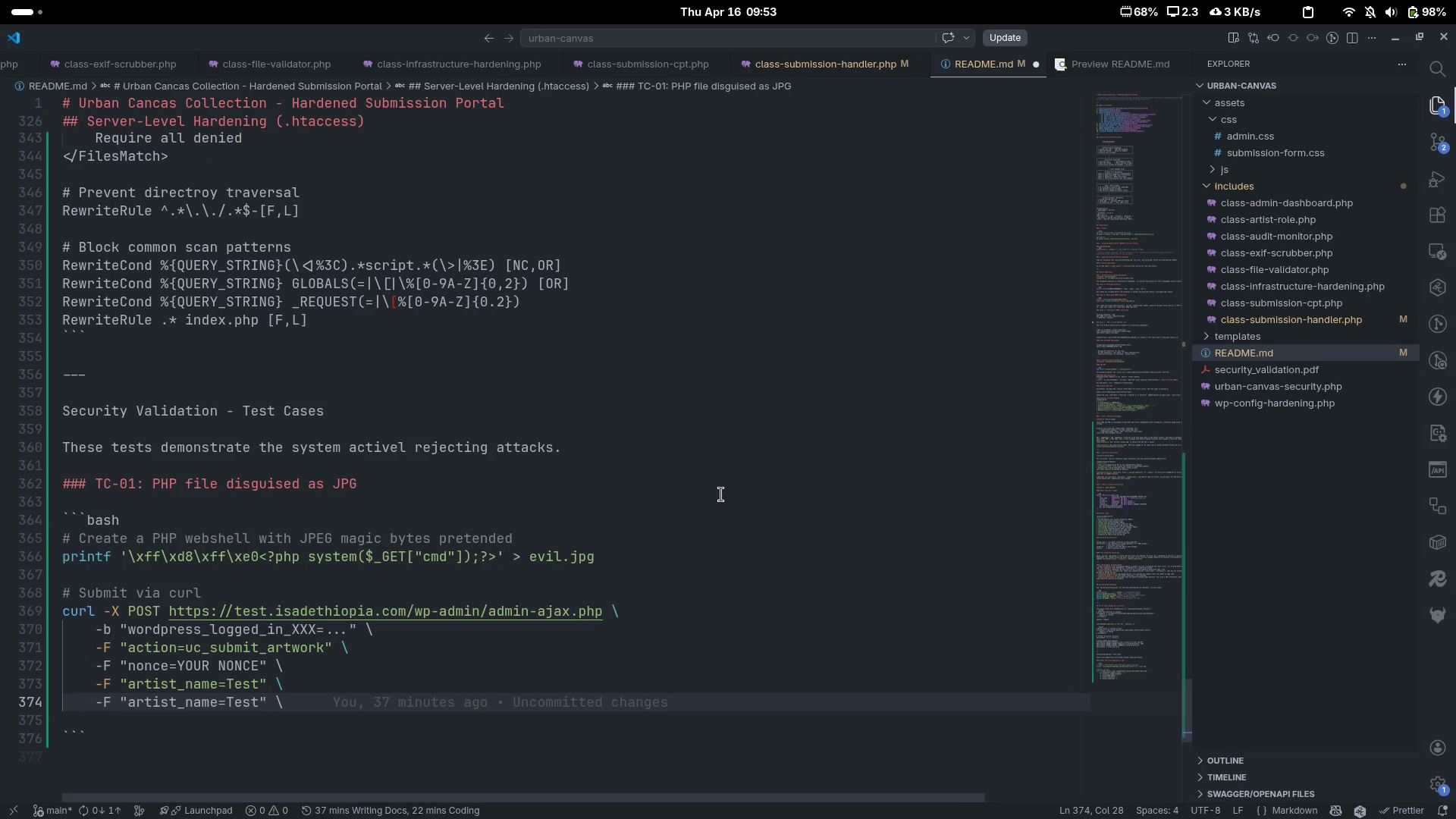 
key(ArrowLeft)
 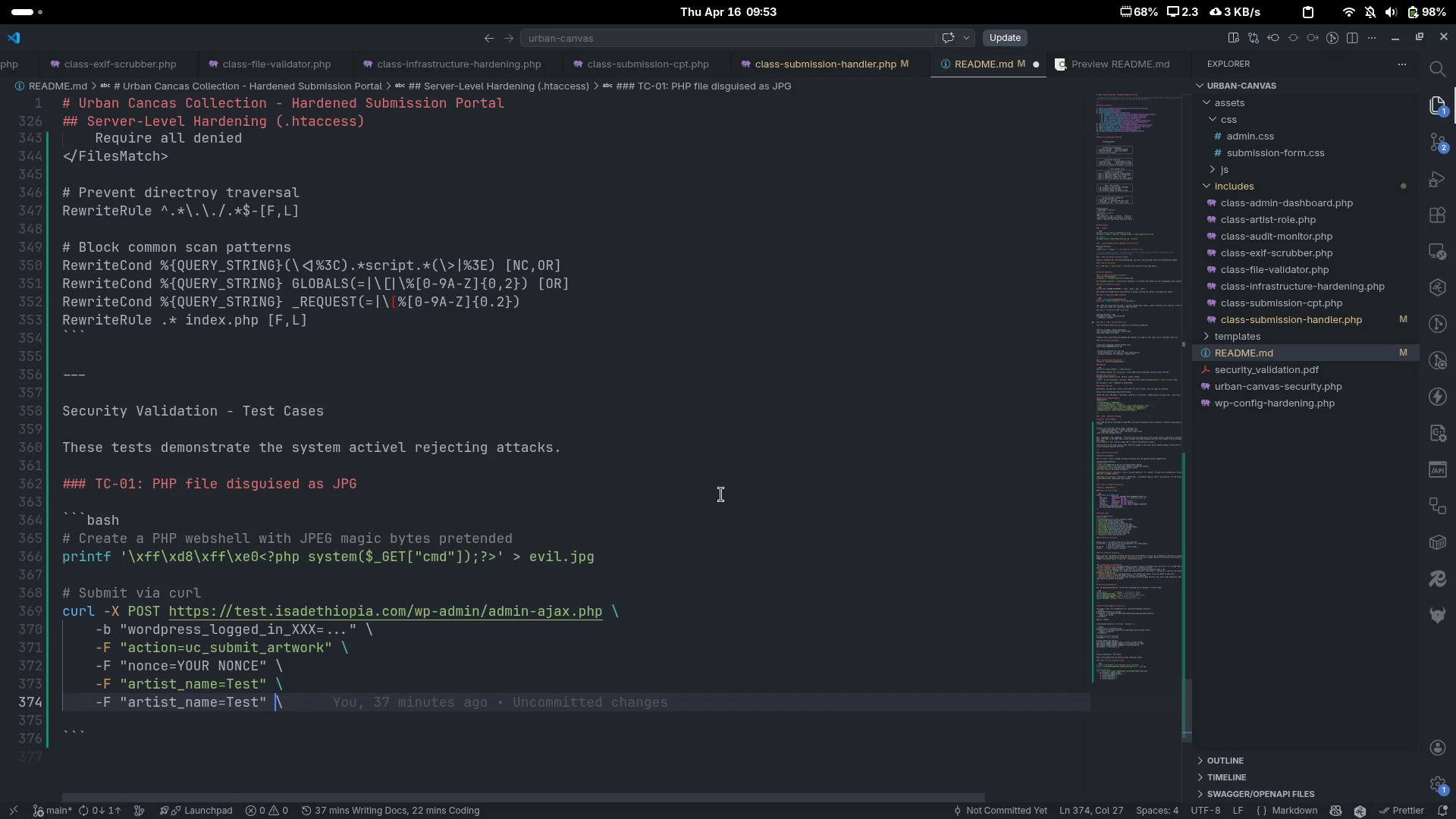 
key(ArrowLeft)
 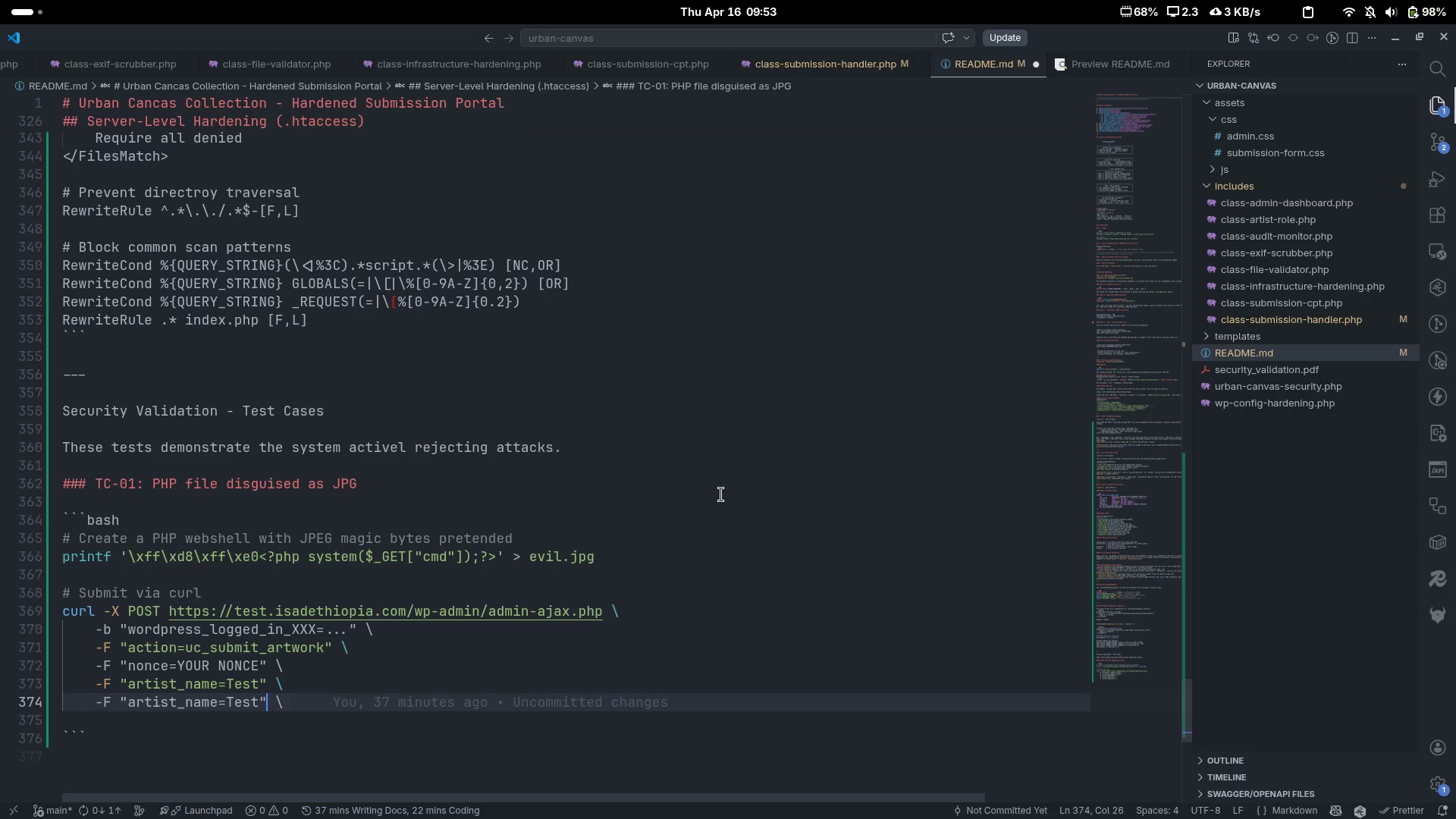 
key(ArrowLeft)
 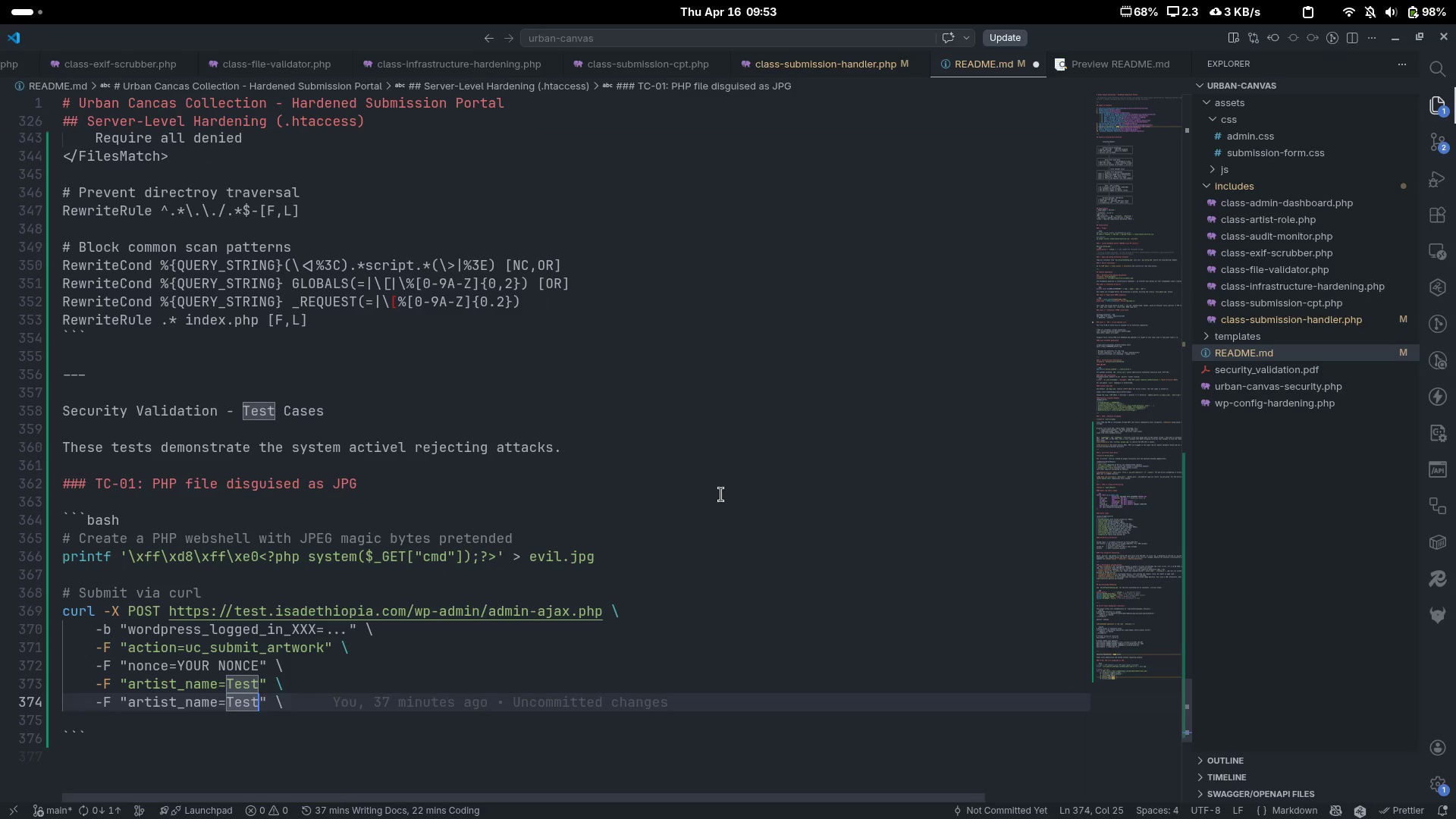 
key(Control+ArrowLeft)
 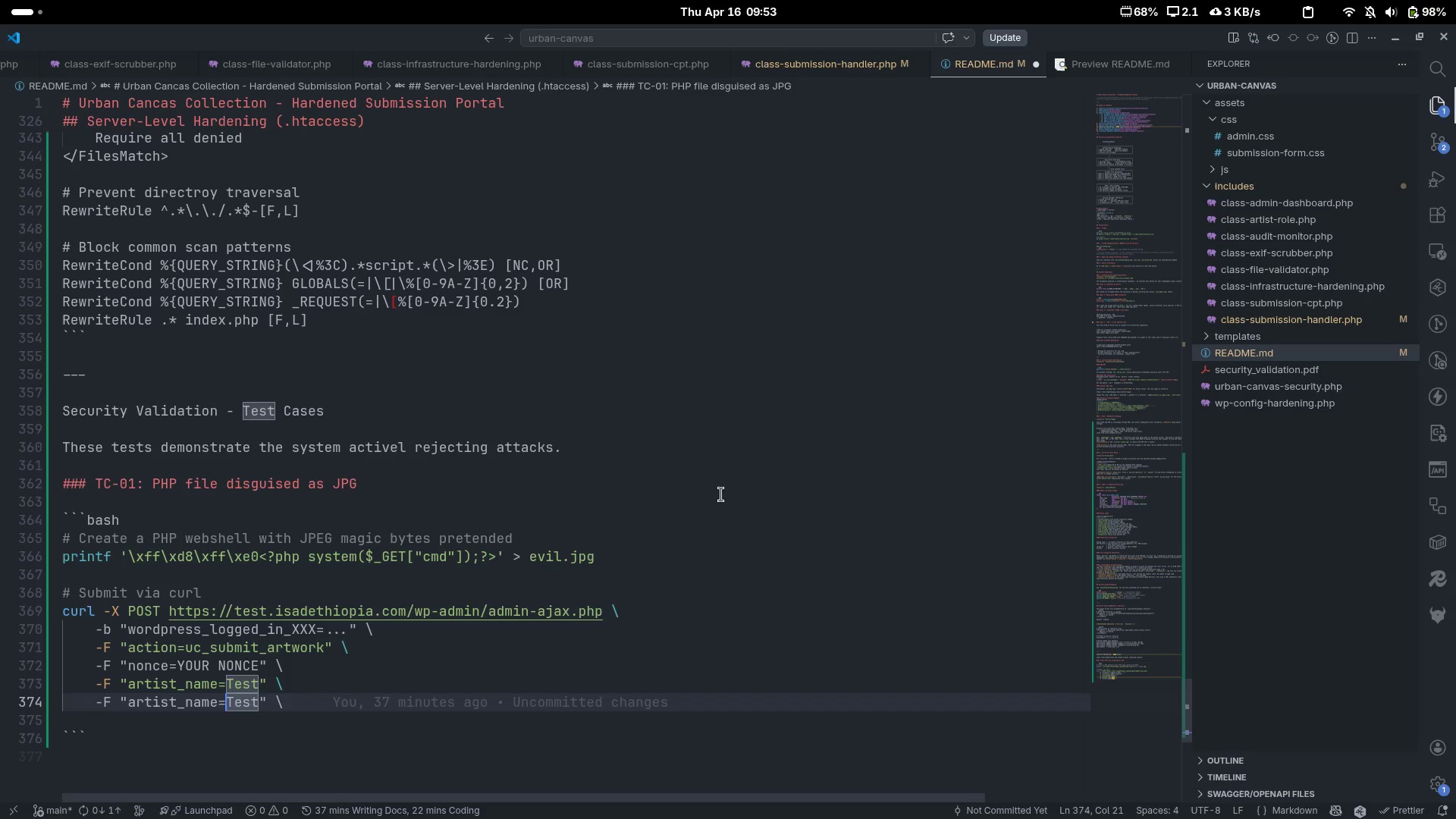 
key(ArrowLeft)
 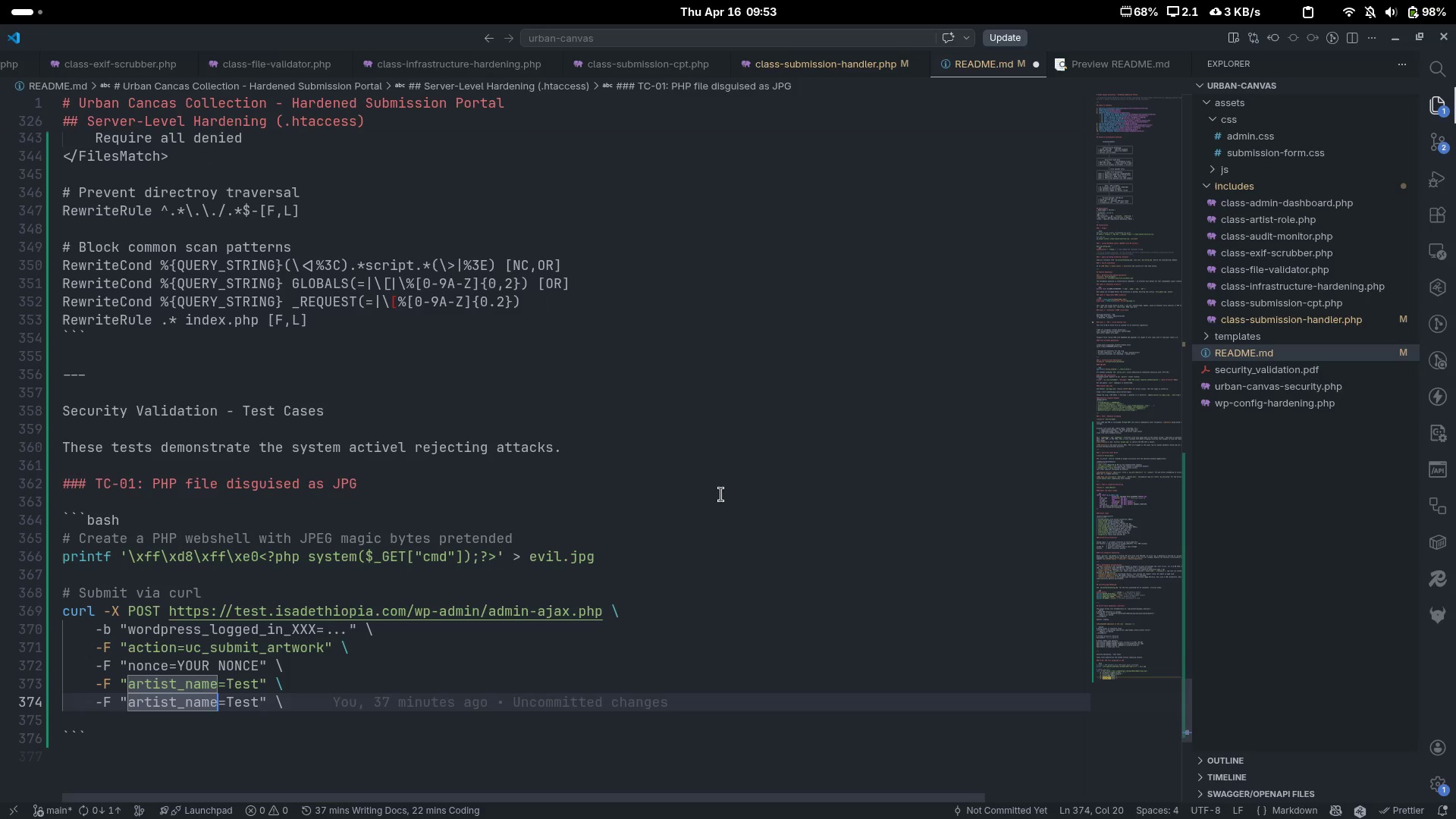 
hold_key(key=ArrowLeft, duration=0.51)
 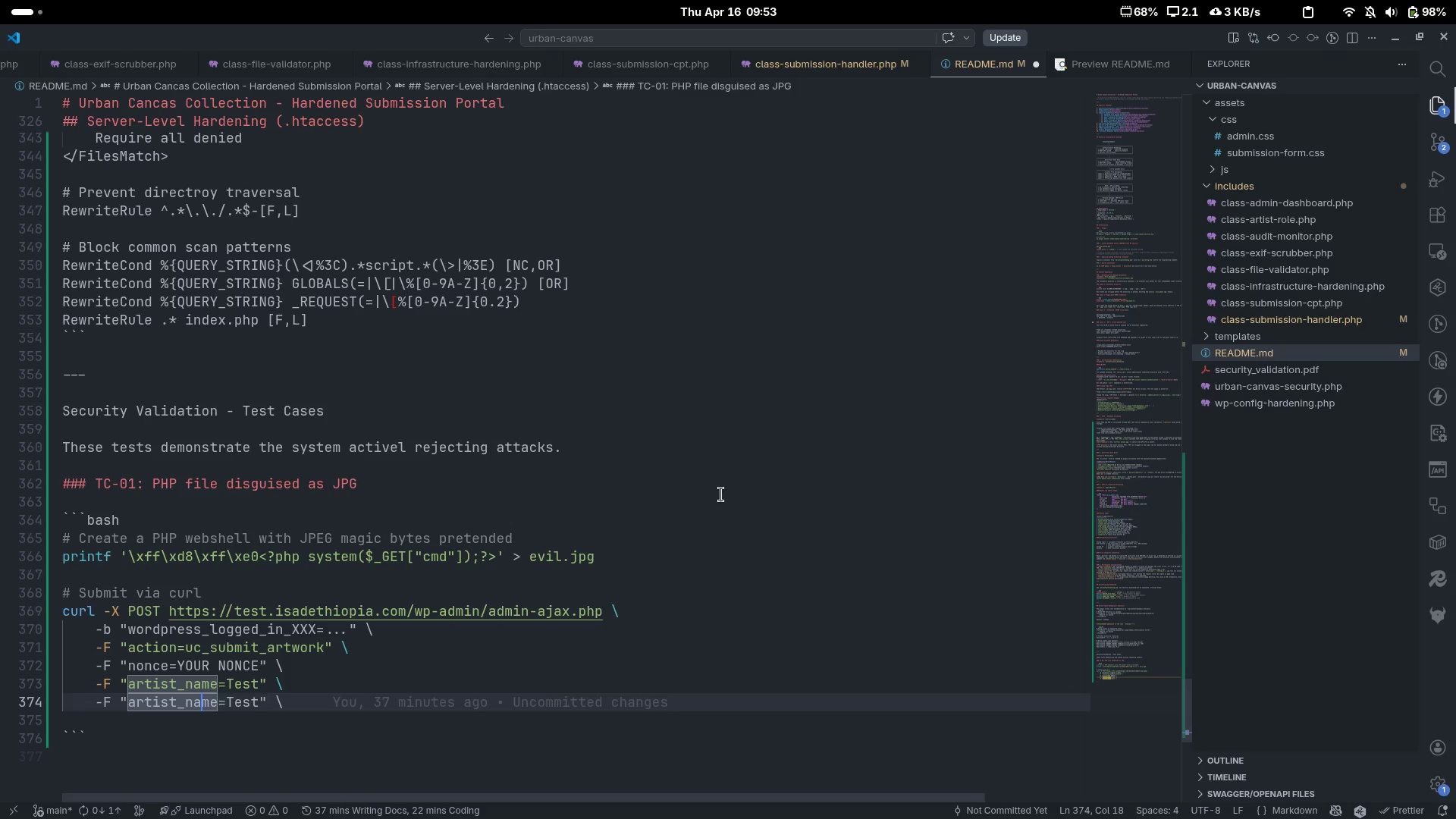 
key(ArrowLeft)
 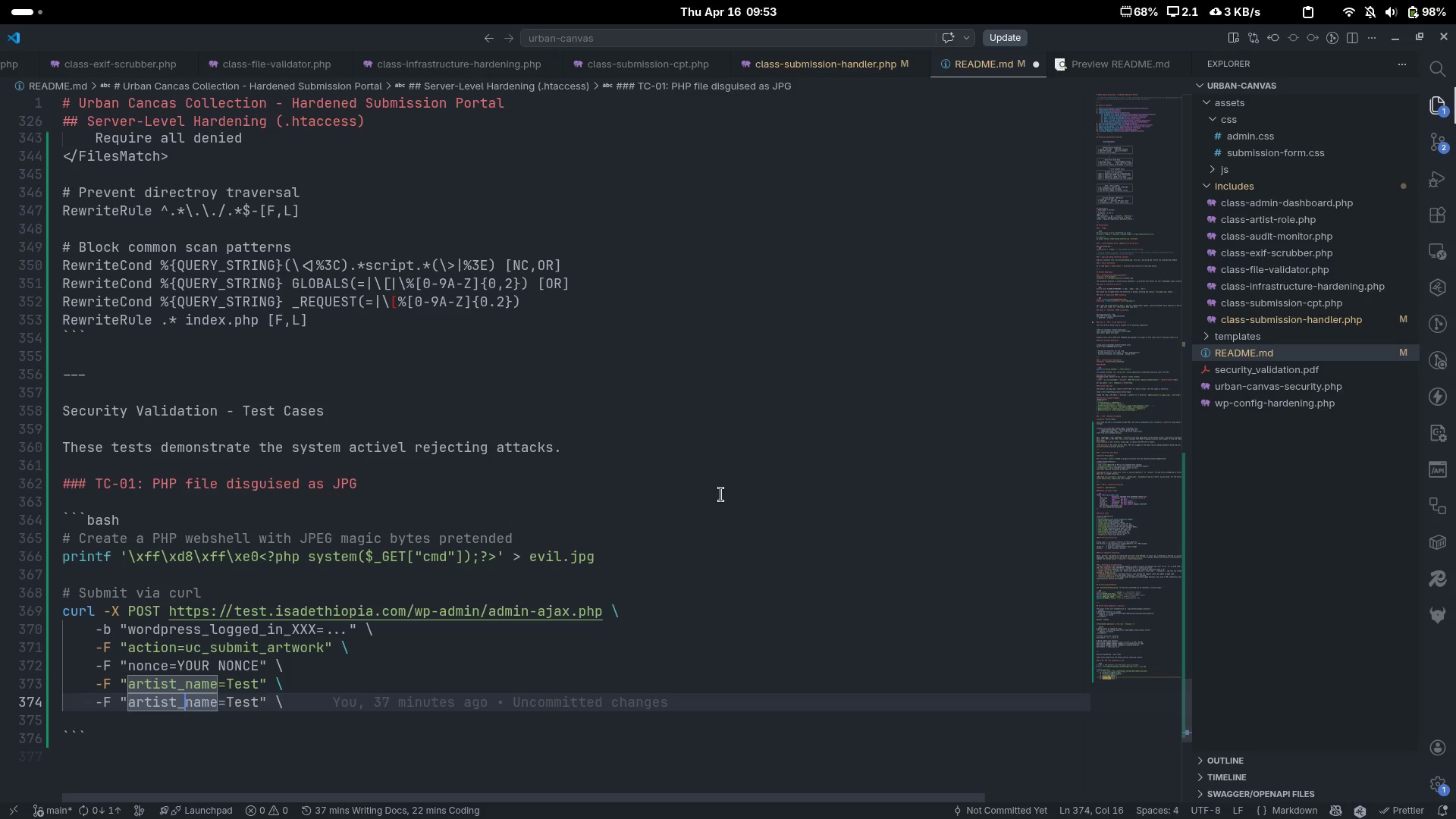 
key(ArrowLeft)
 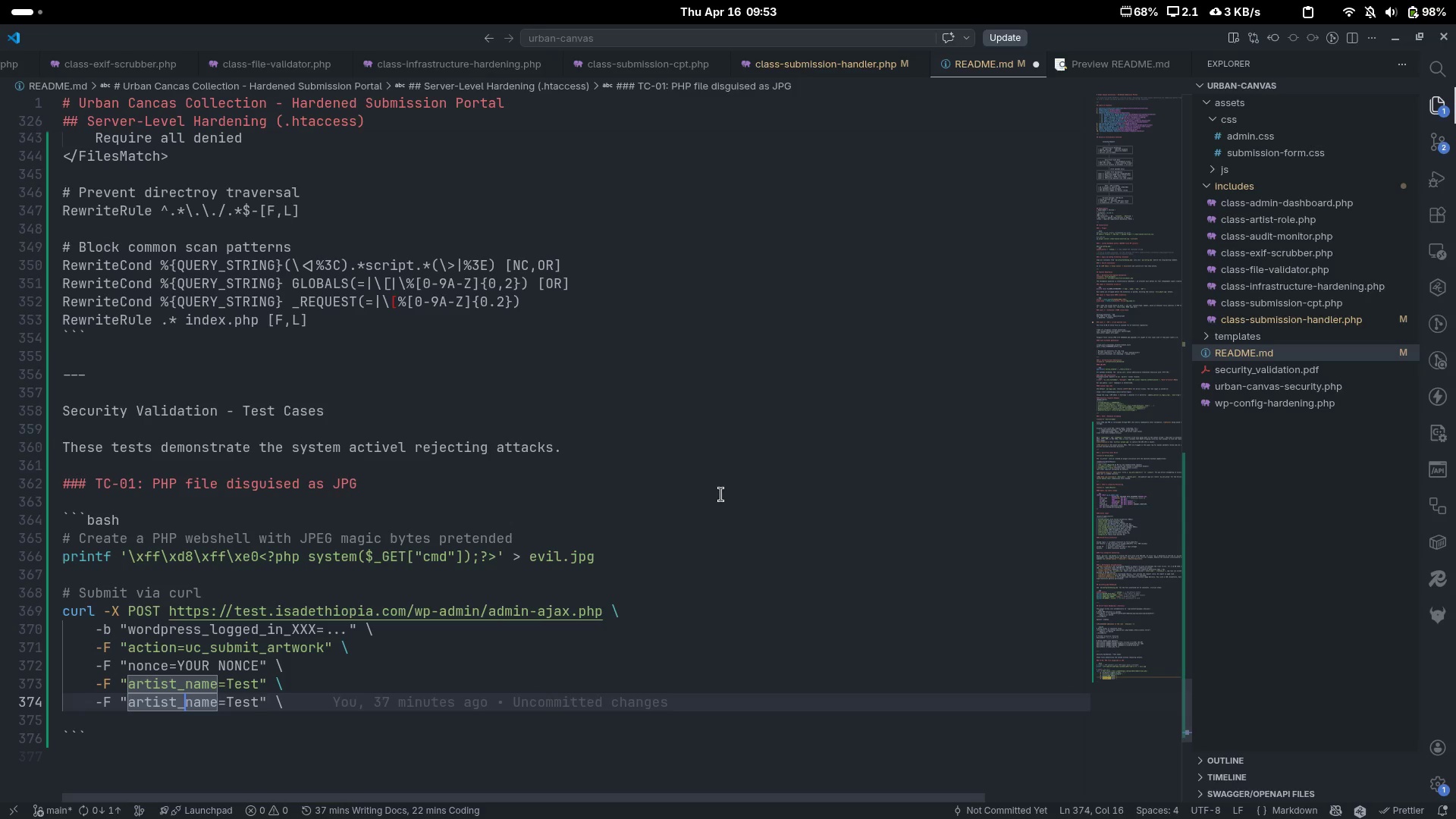 
key(Control+ControlLeft)
 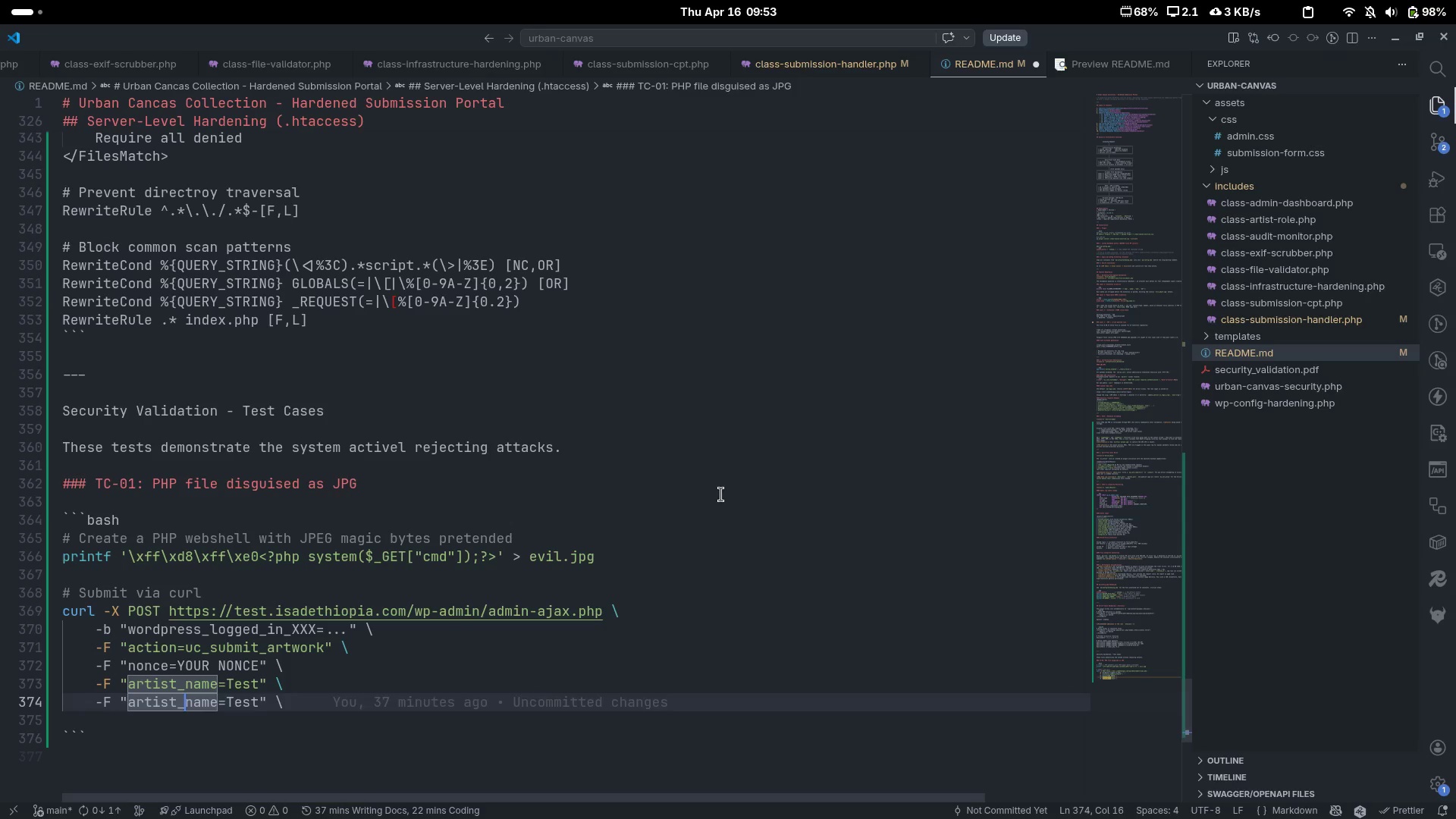 
key(Control+Delete)
 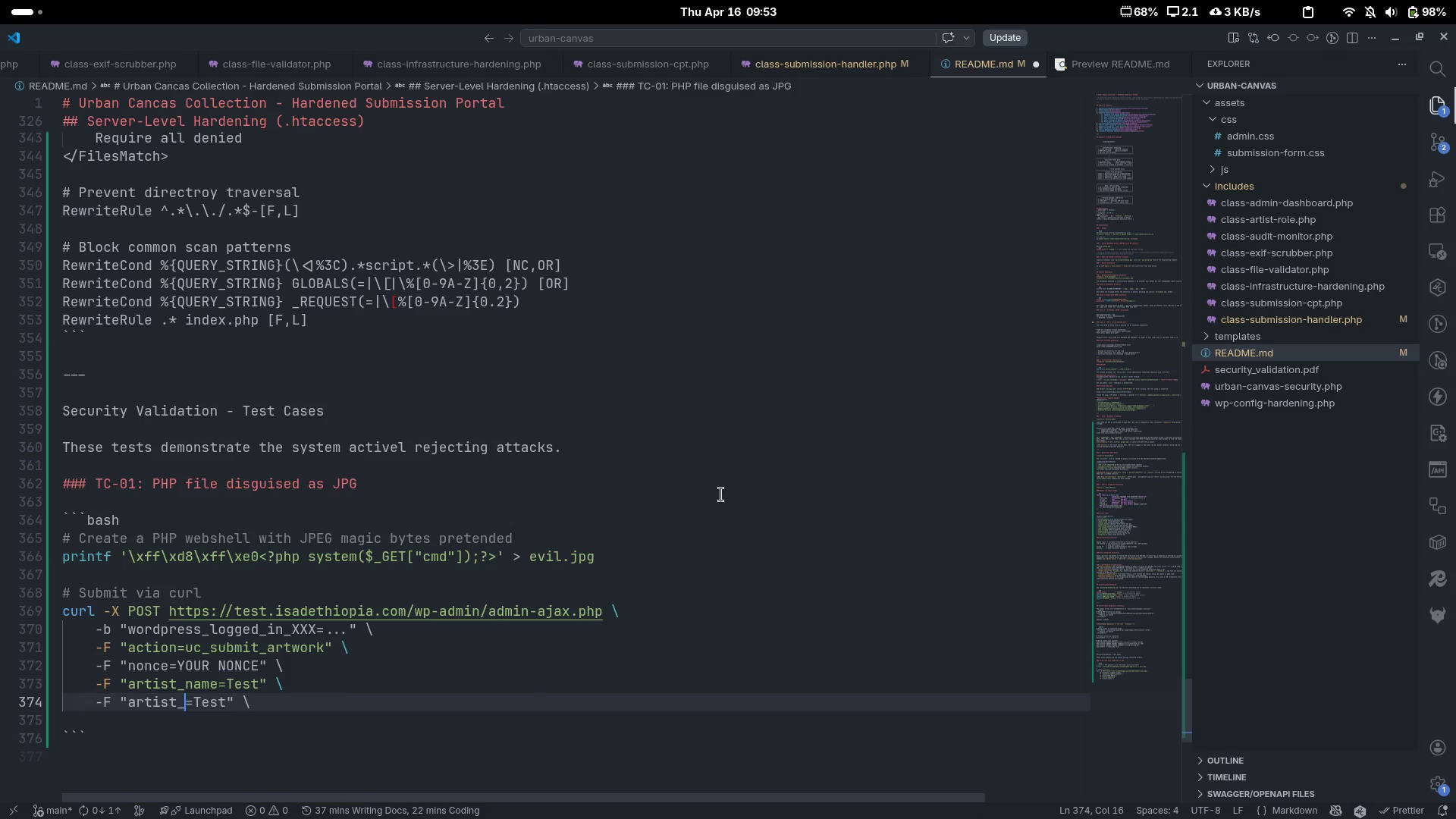 
type(tite)
key(Backspace)
type(le)
 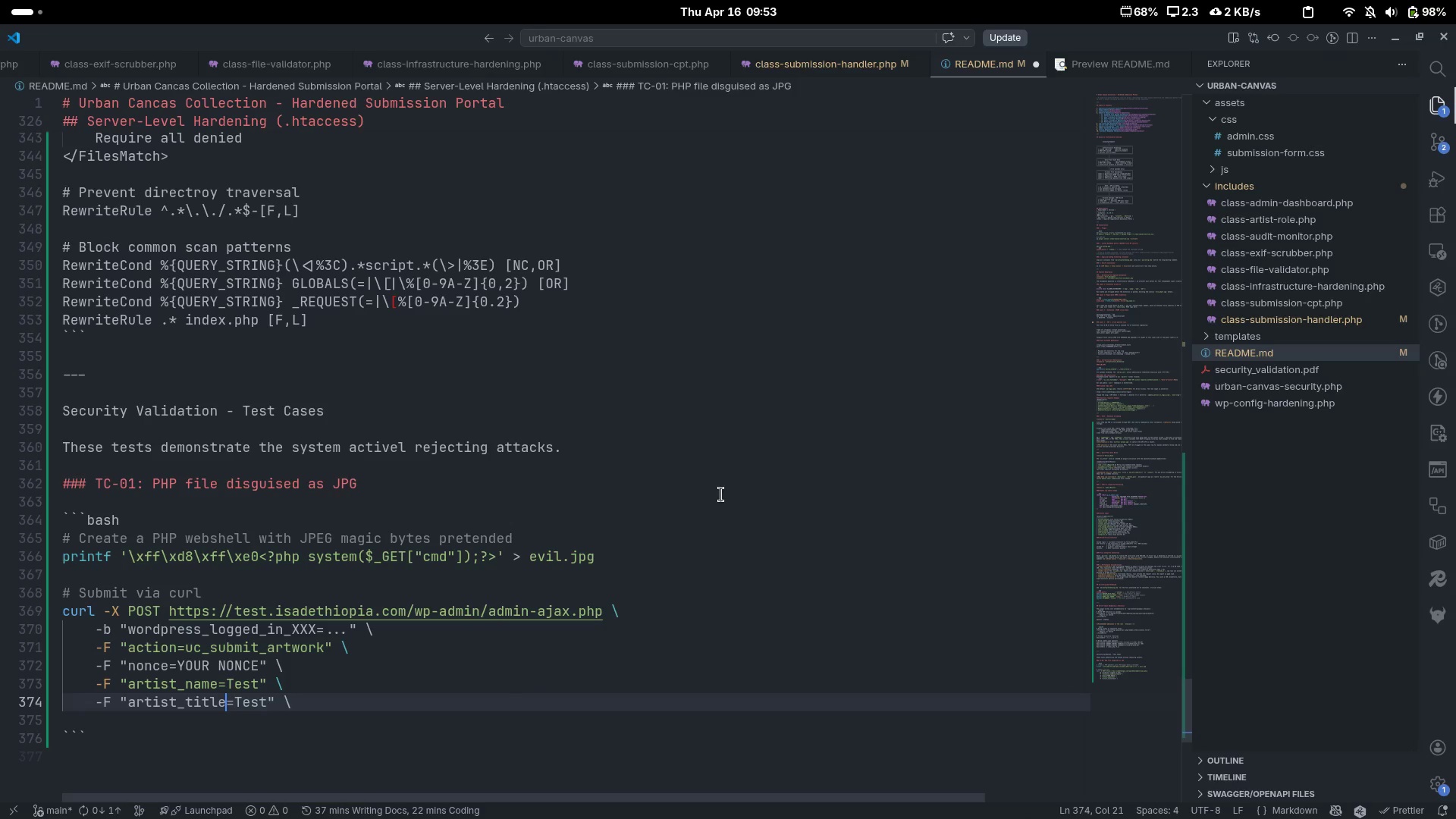 
key(Control+ArrowLeft)
 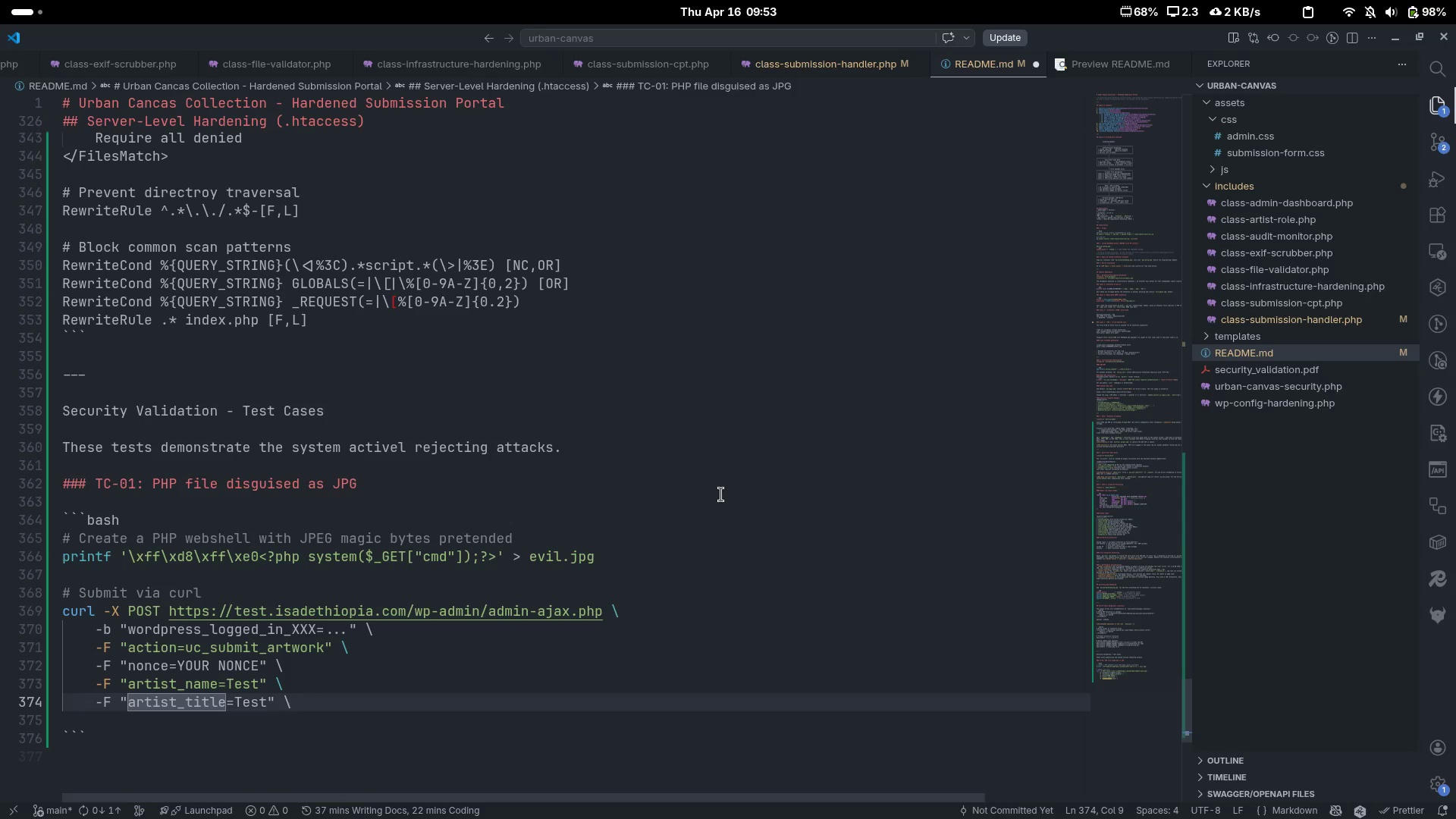 
key(ArrowRight)
 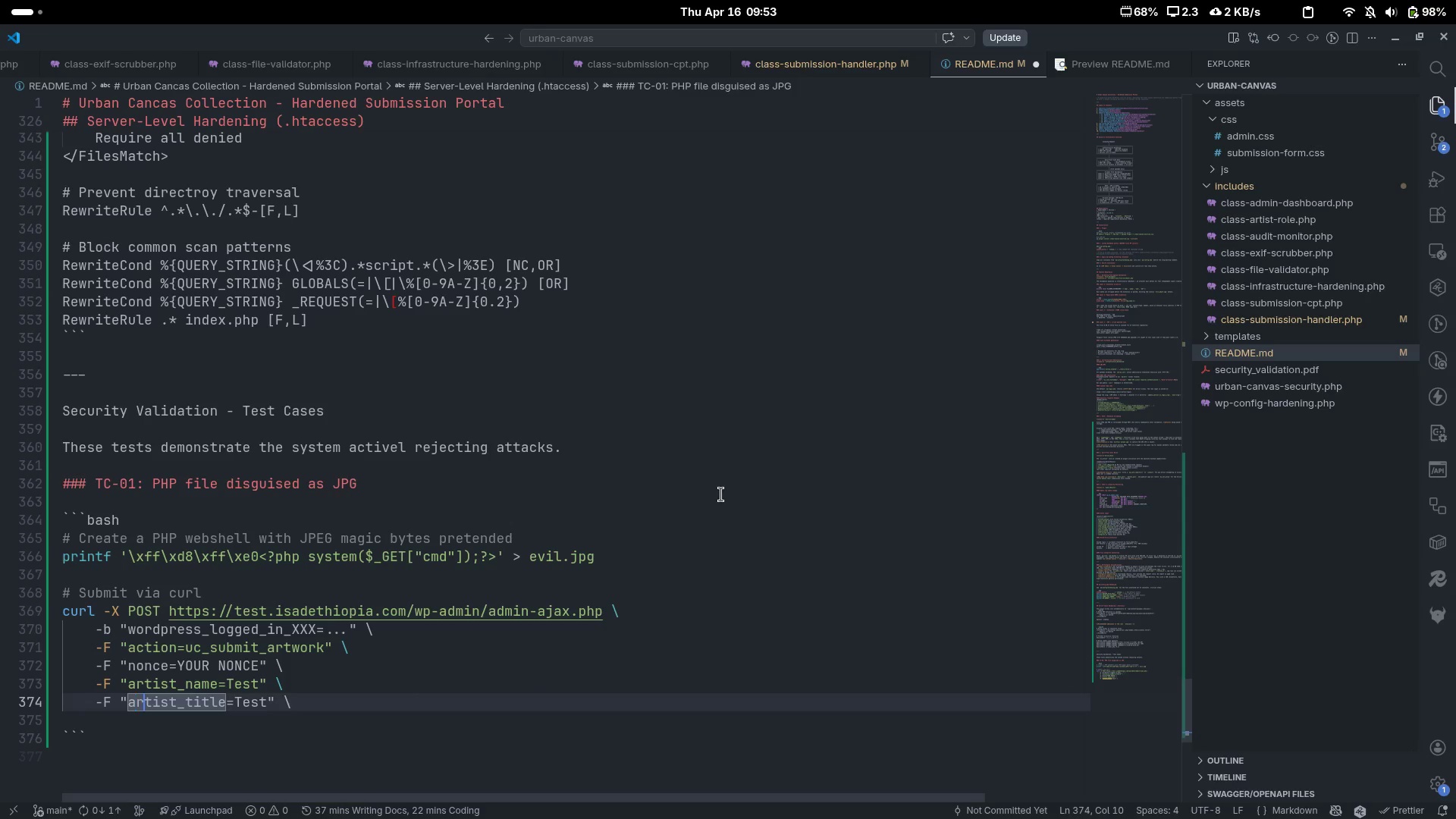 
key(ArrowRight)
 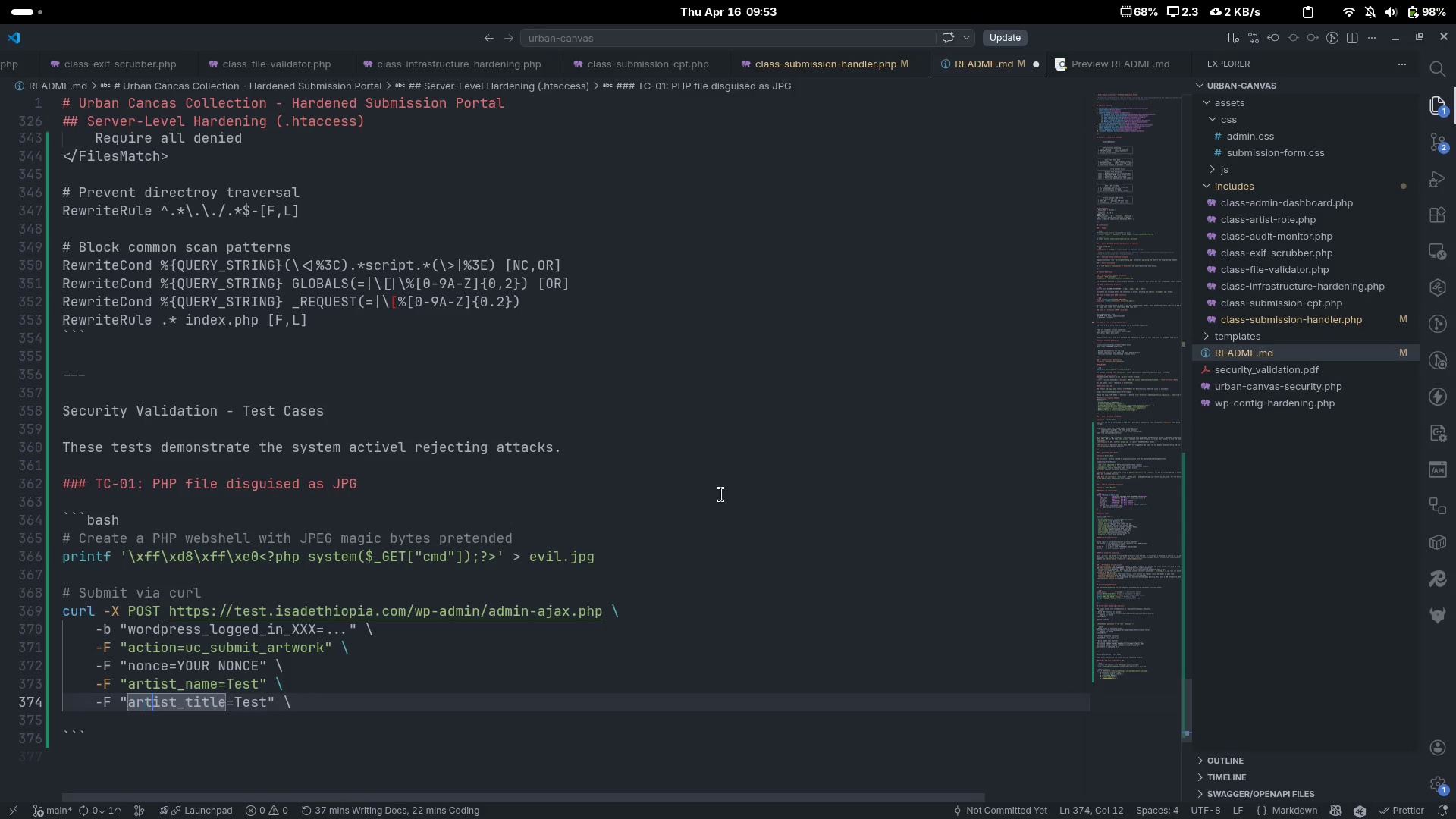 
key(ArrowRight)
 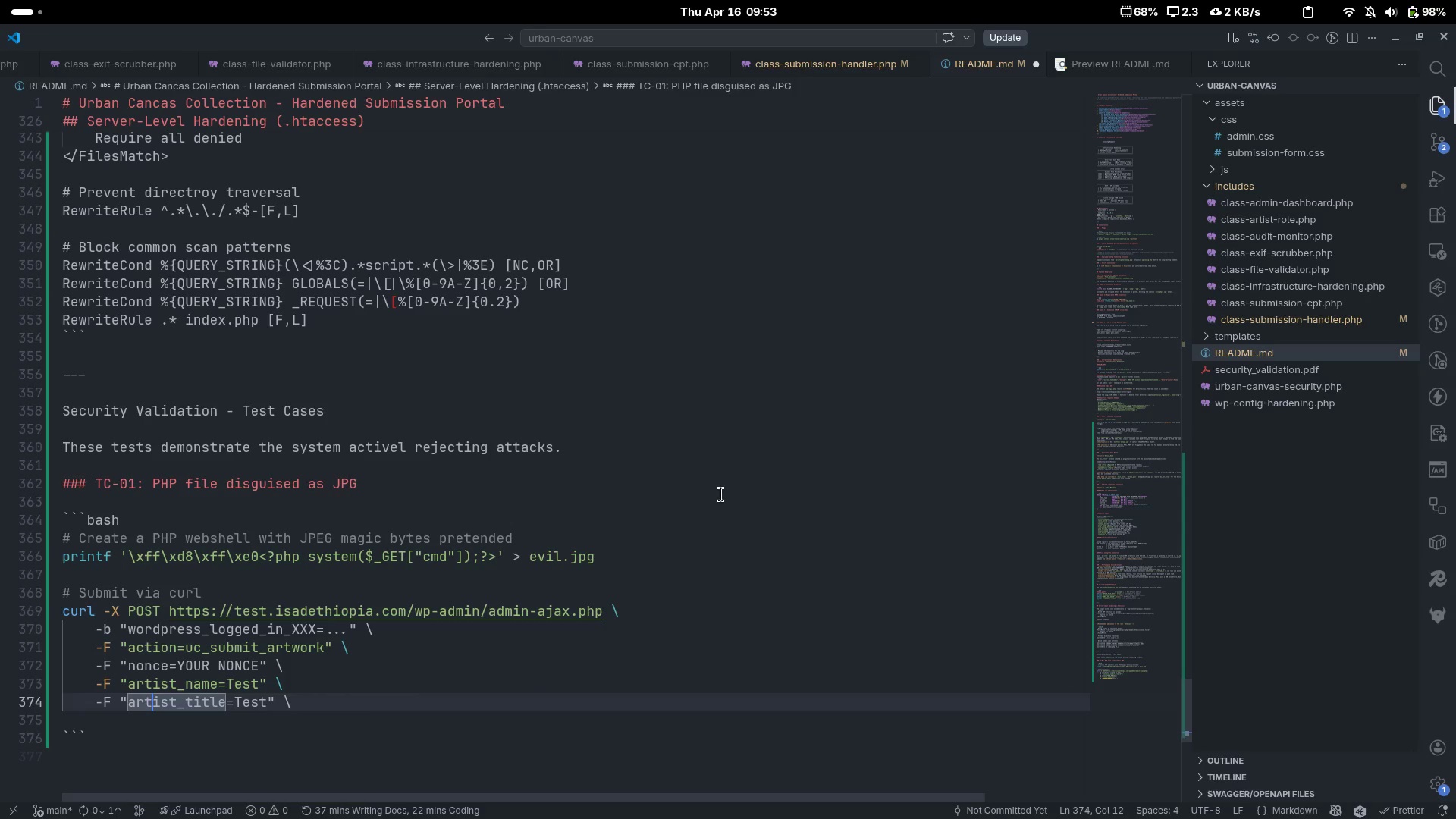 
type([Delete][Delete][Delete]work)
 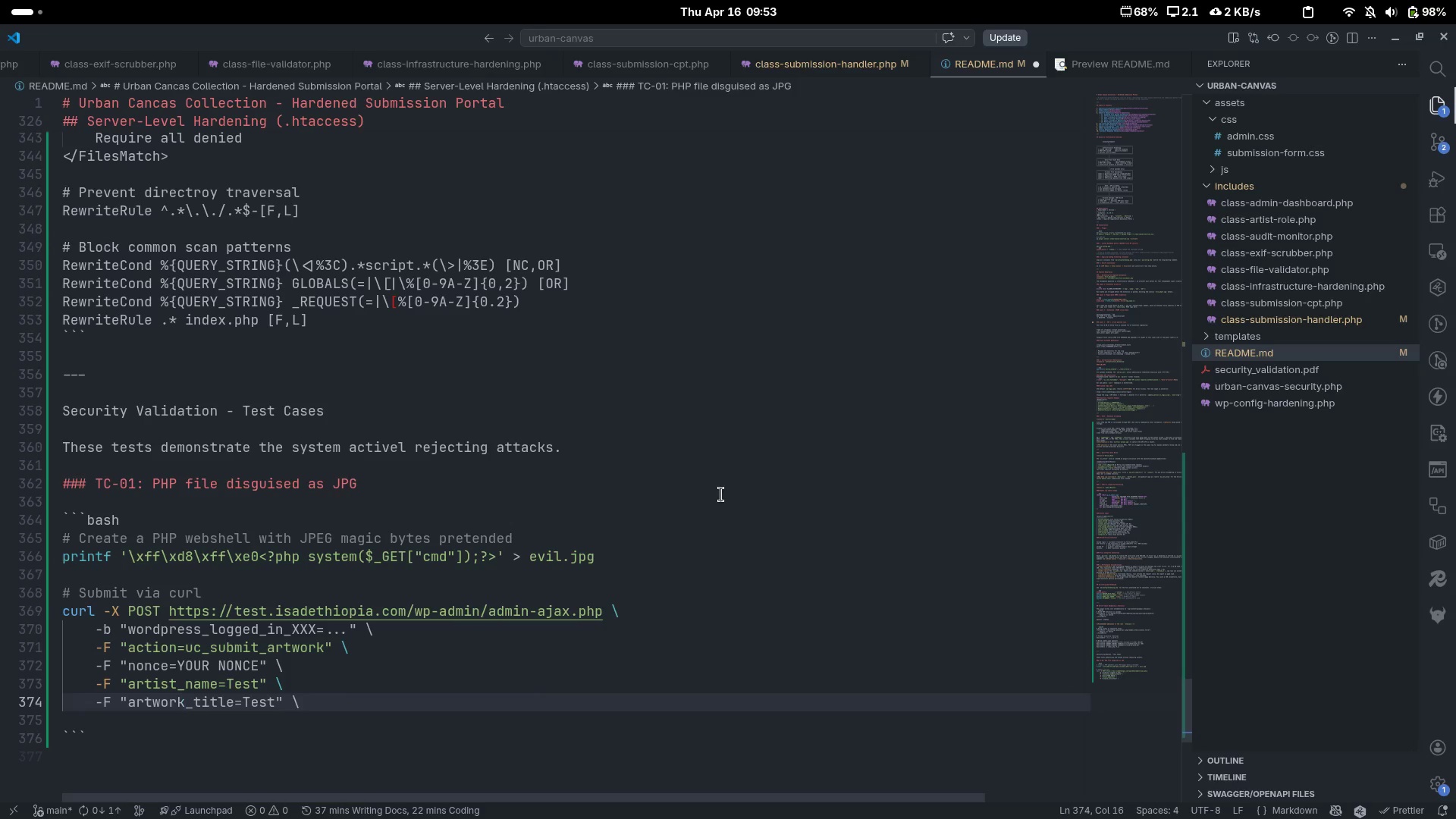 
key(Control+C)
 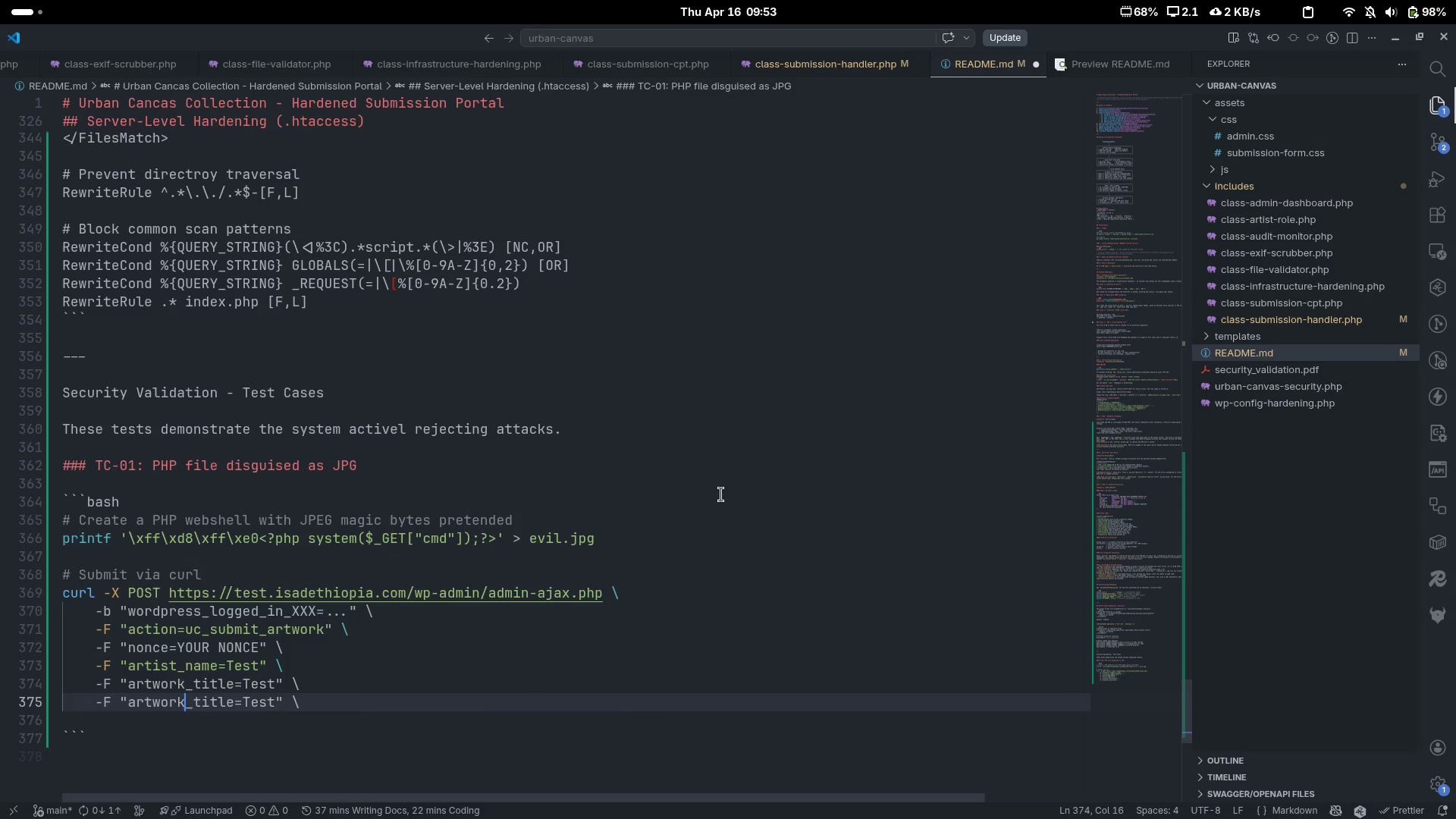 
key(Control+V)
 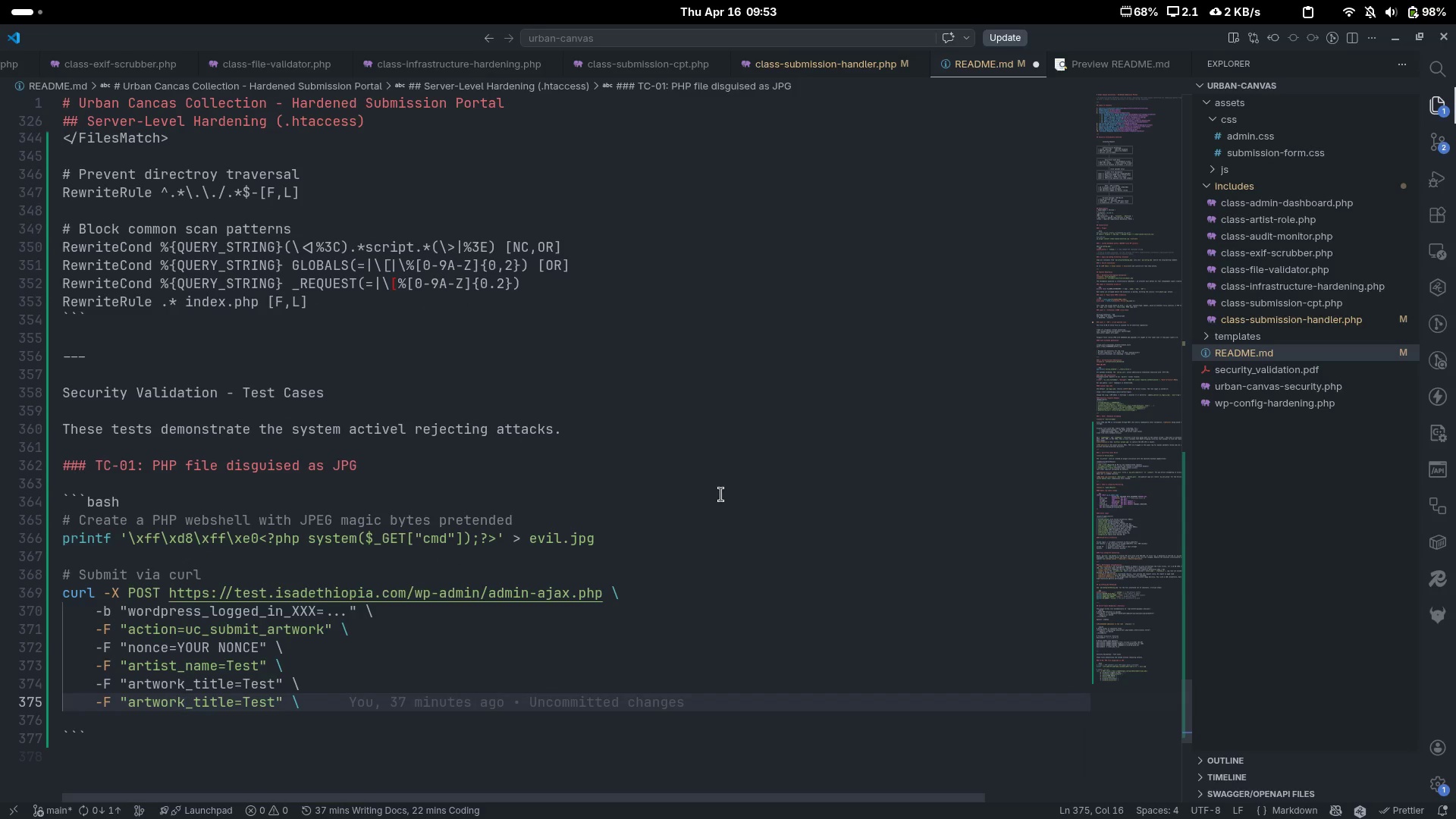 
key(ArrowDown)
 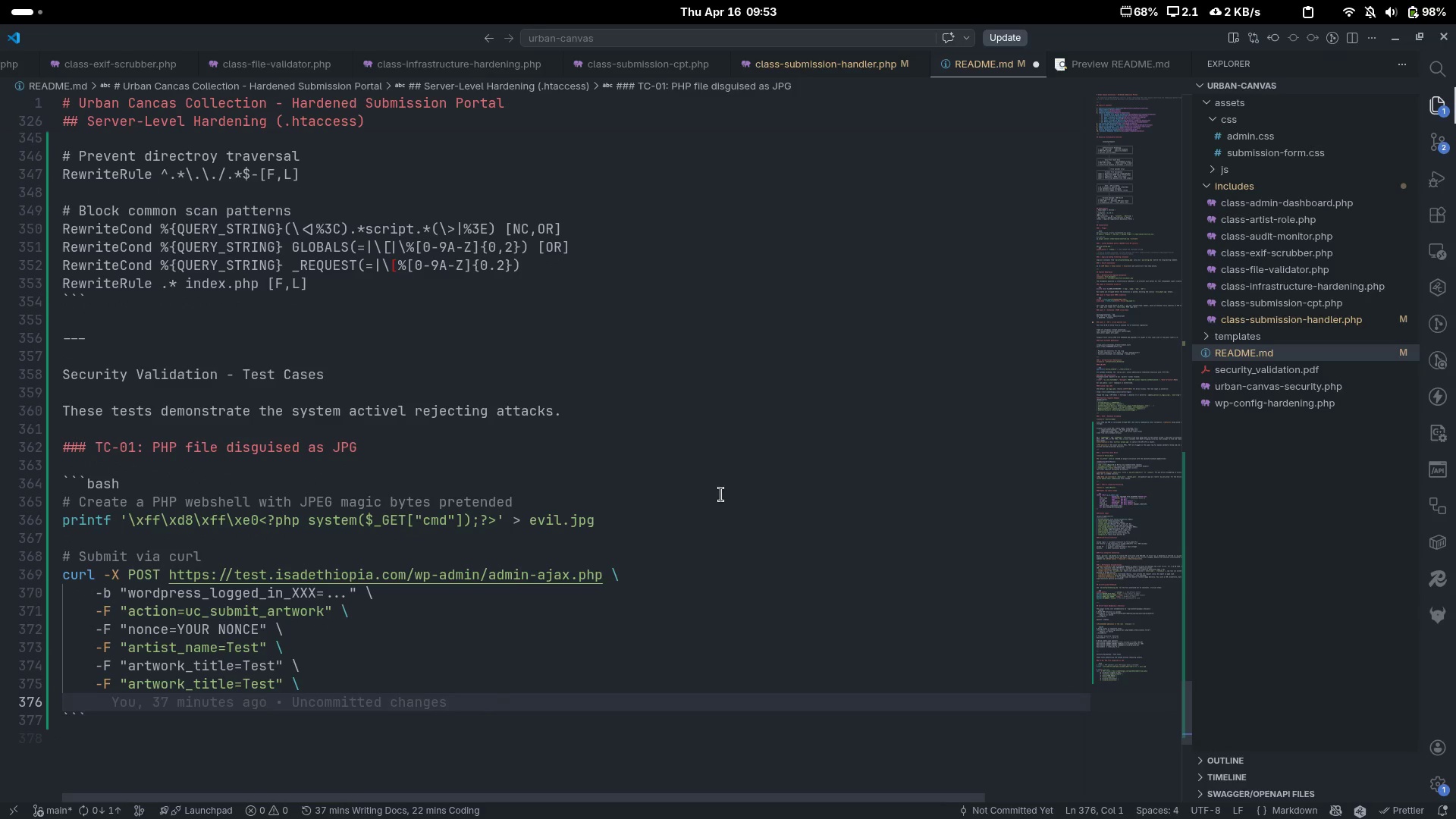 
key(ArrowUp)
 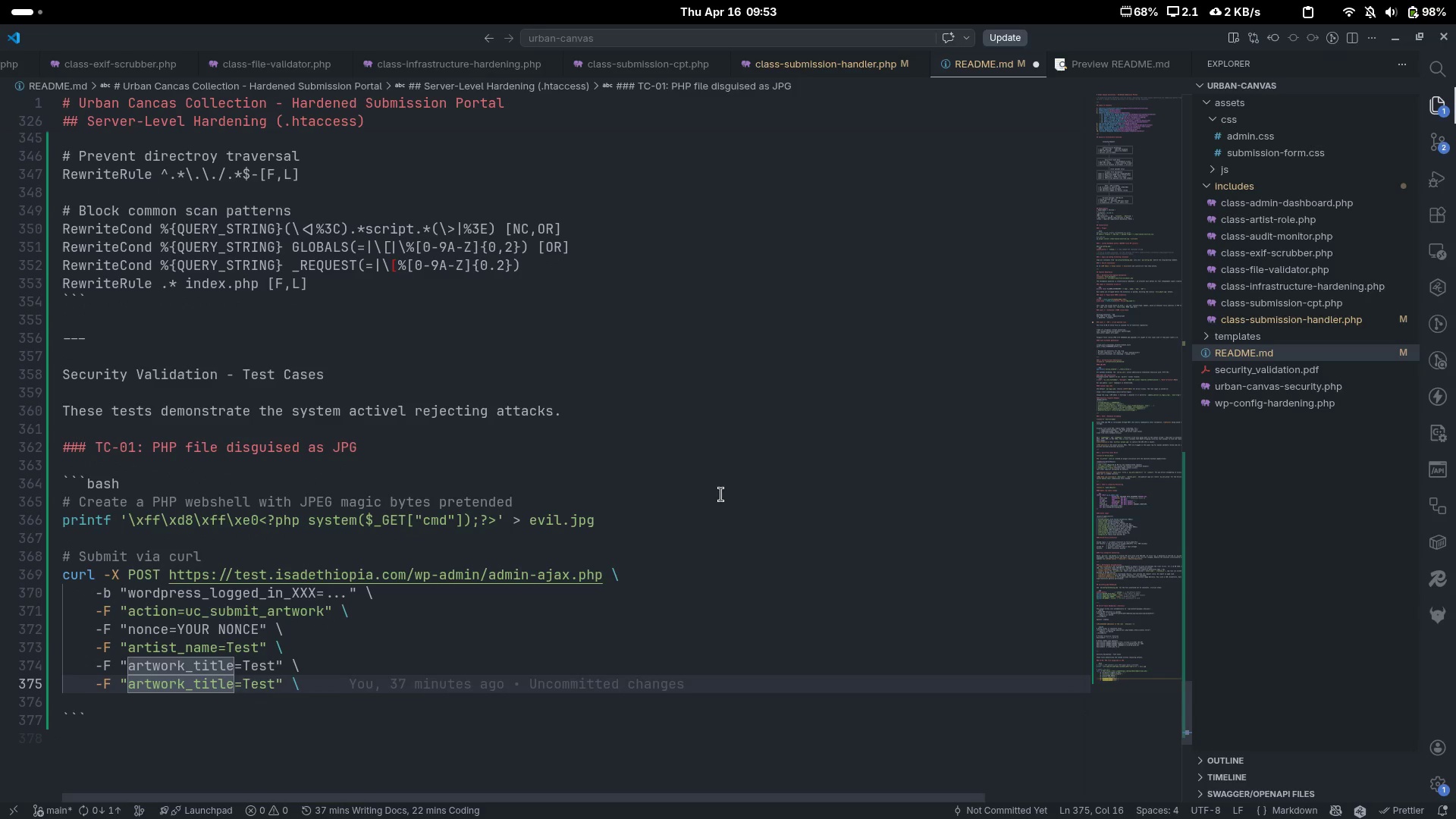 
key(ArrowDown)
 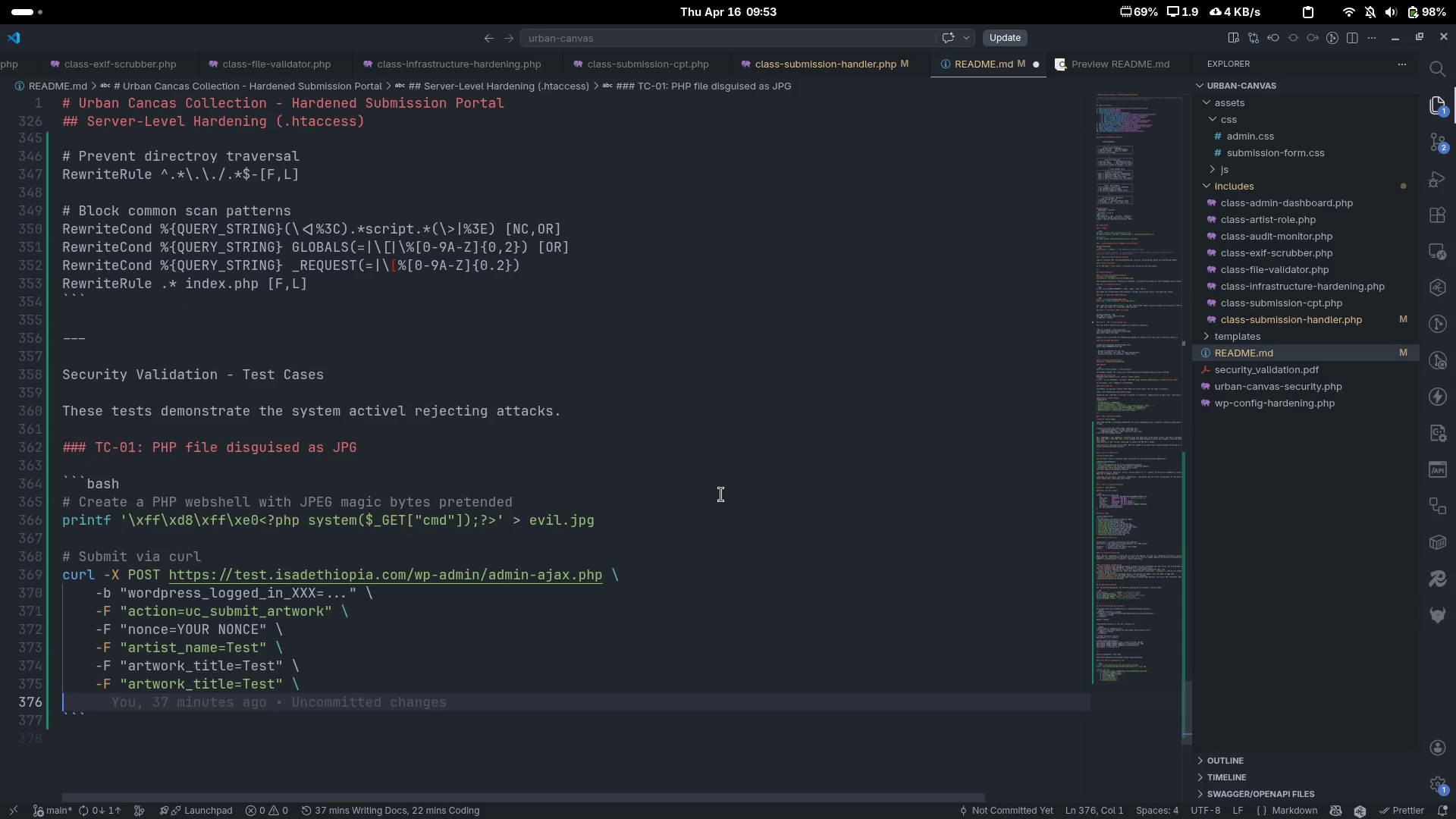 
key(Backspace)
 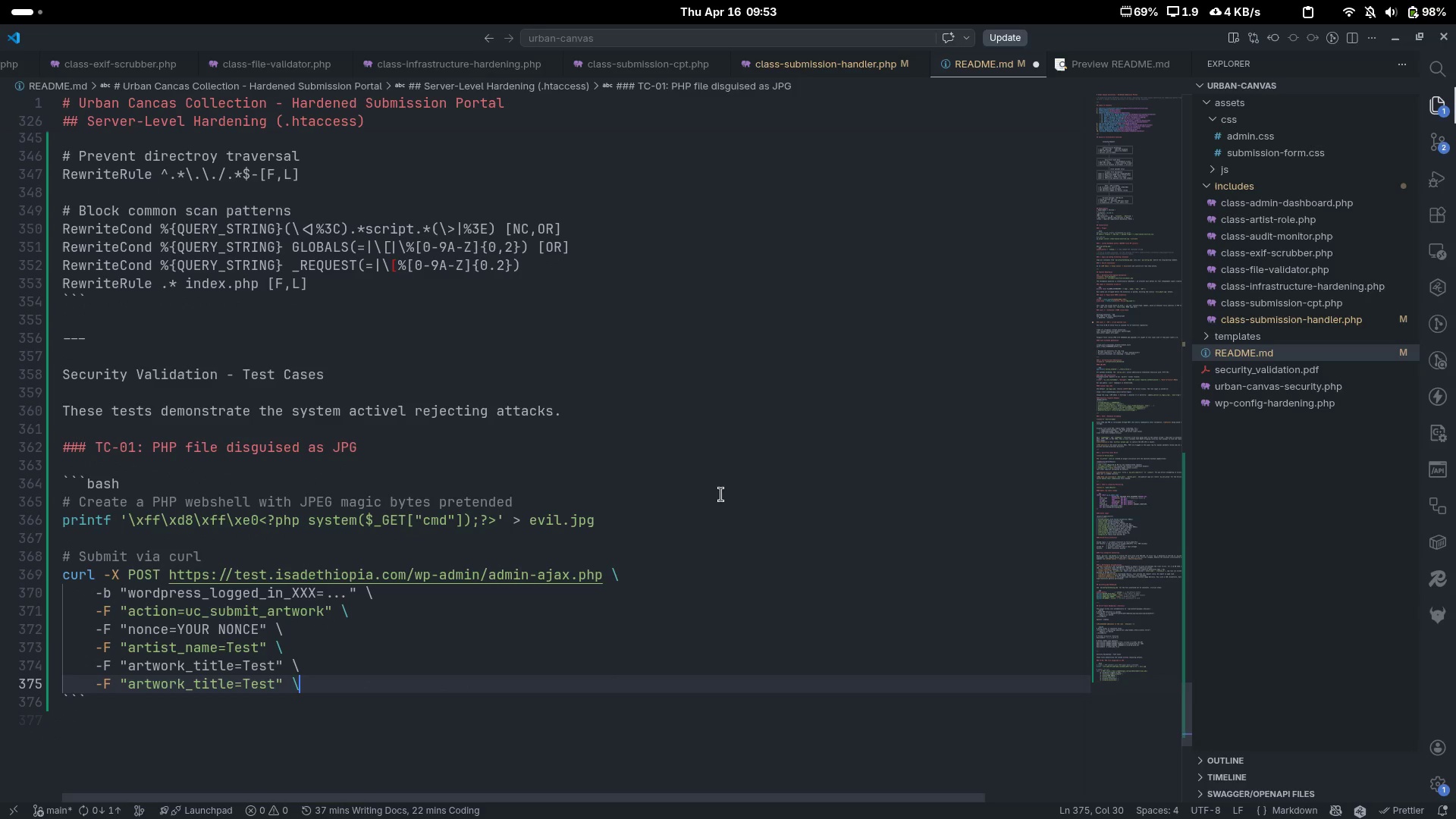 
hold_key(key=ControlLeft, duration=0.78)
 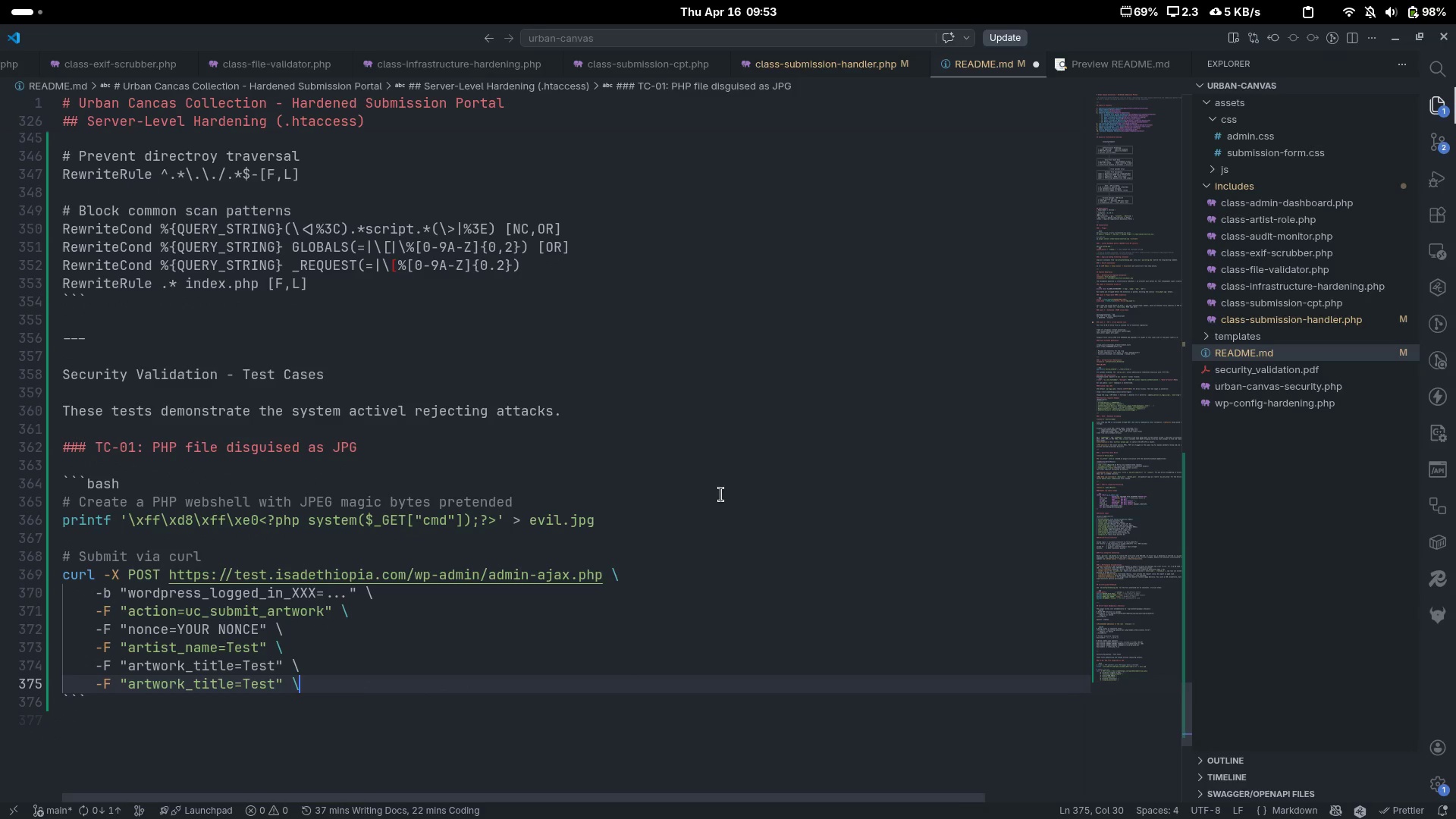 
key(Control+ArrowLeft)
 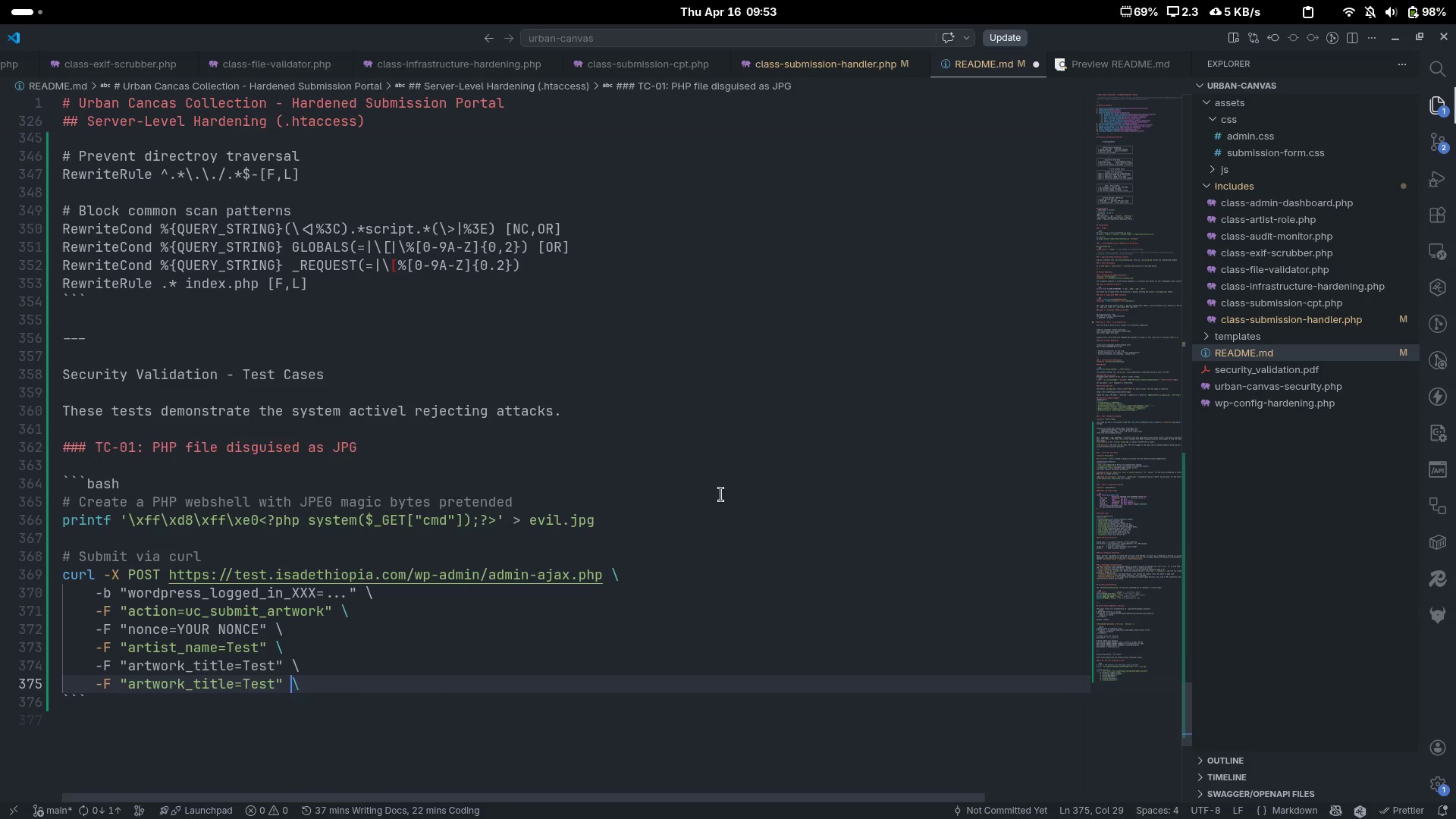 
key(Control+ArrowLeft)
 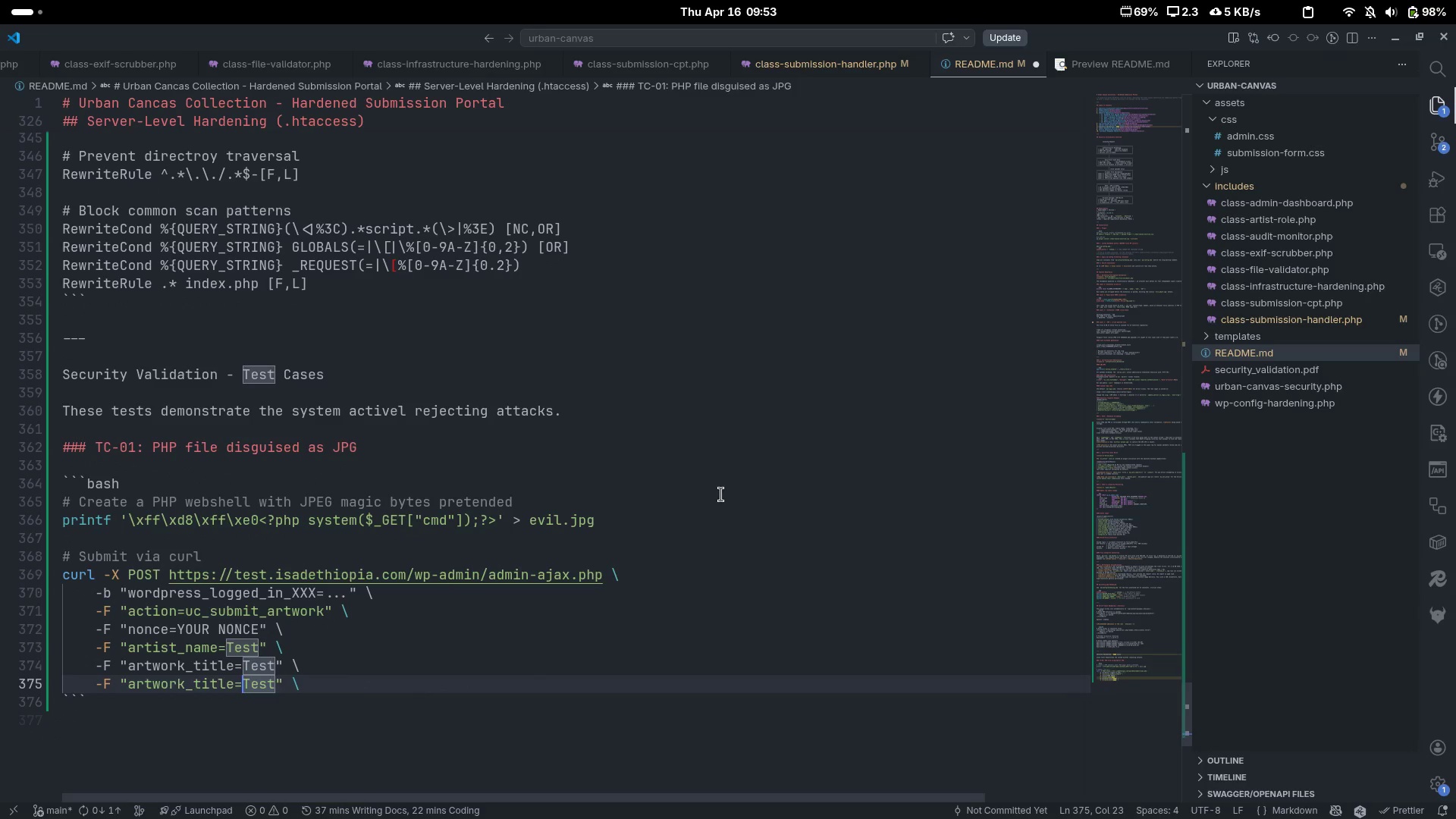 
key(Control+ArrowLeft)
 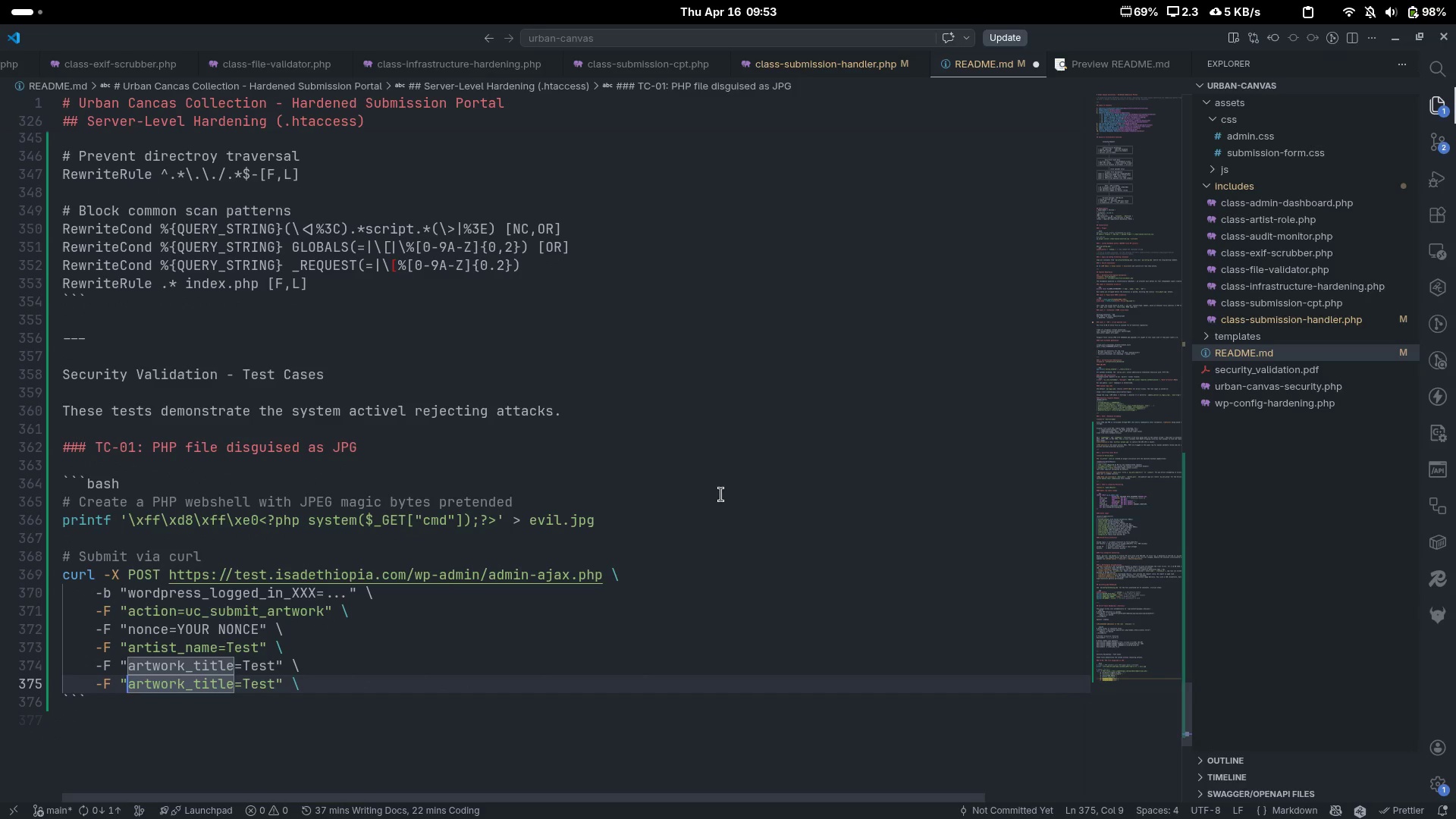 
key(Control+ArrowRight)
 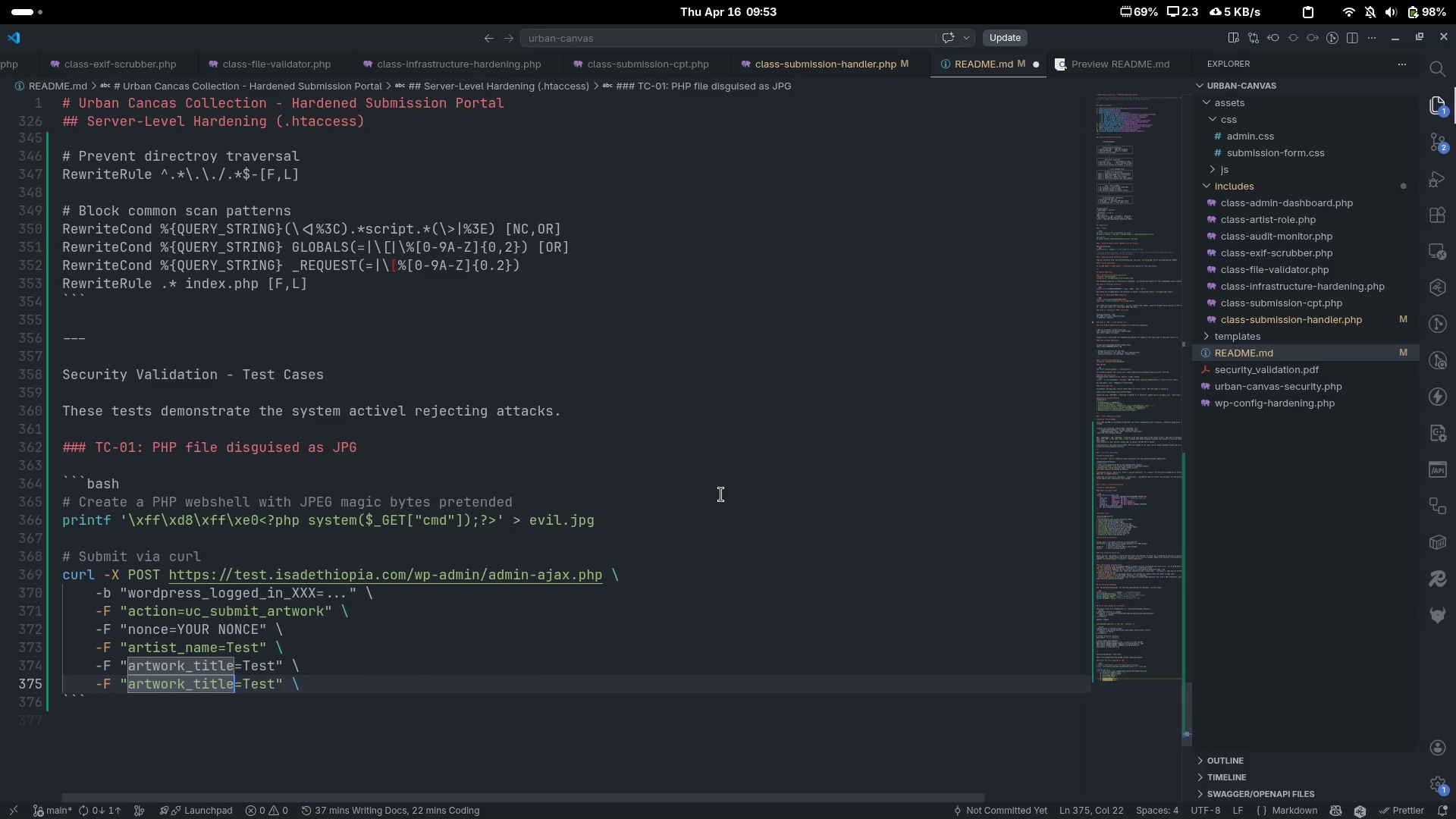 
key(Backspace)
key(Backspace)
key(Backspace)
key(Backspace)
key(Backspace)
type(file)
 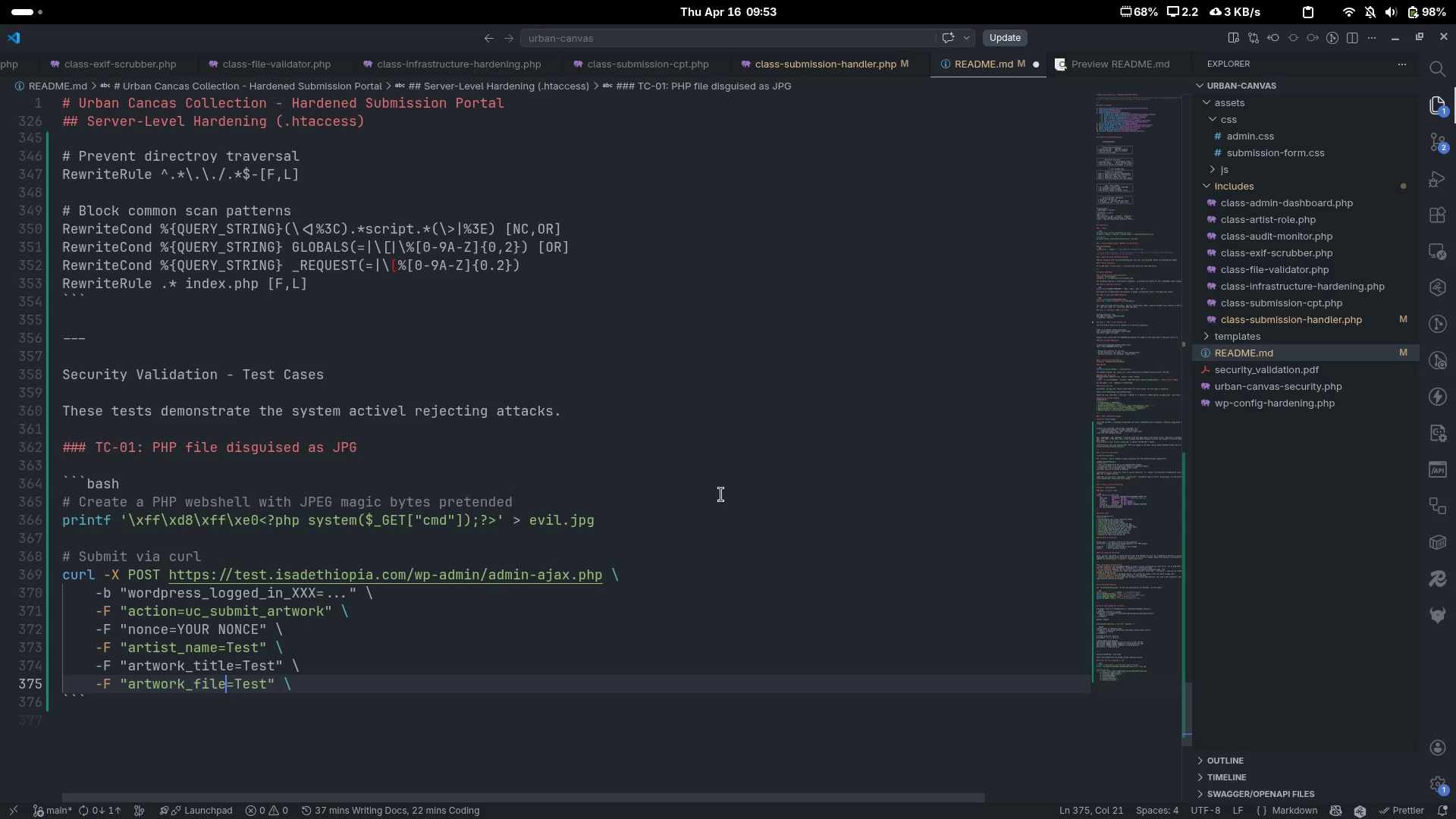 
key(ArrowRight)
 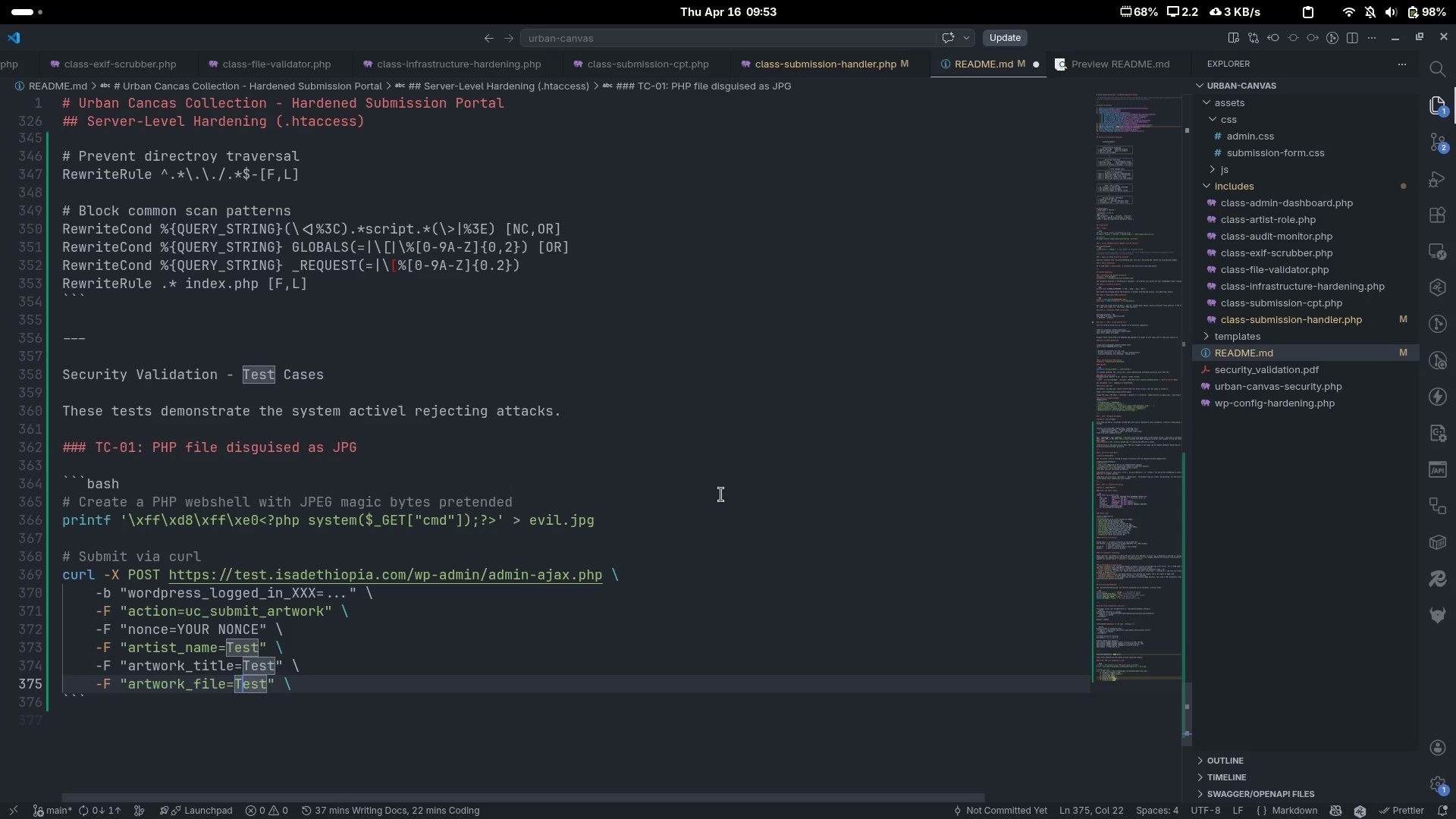 
key(ArrowRight)
 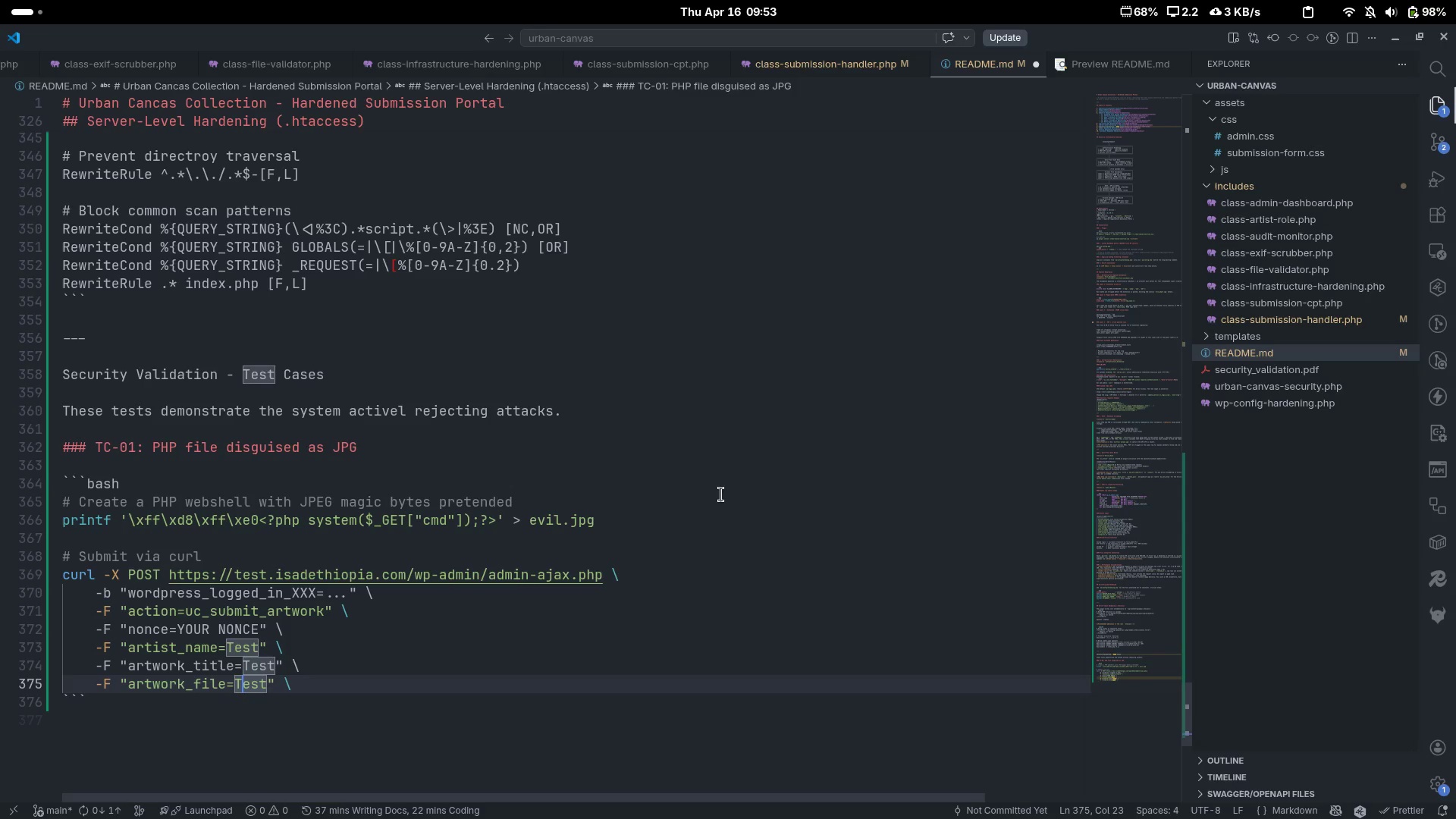 
key(ArrowLeft)
 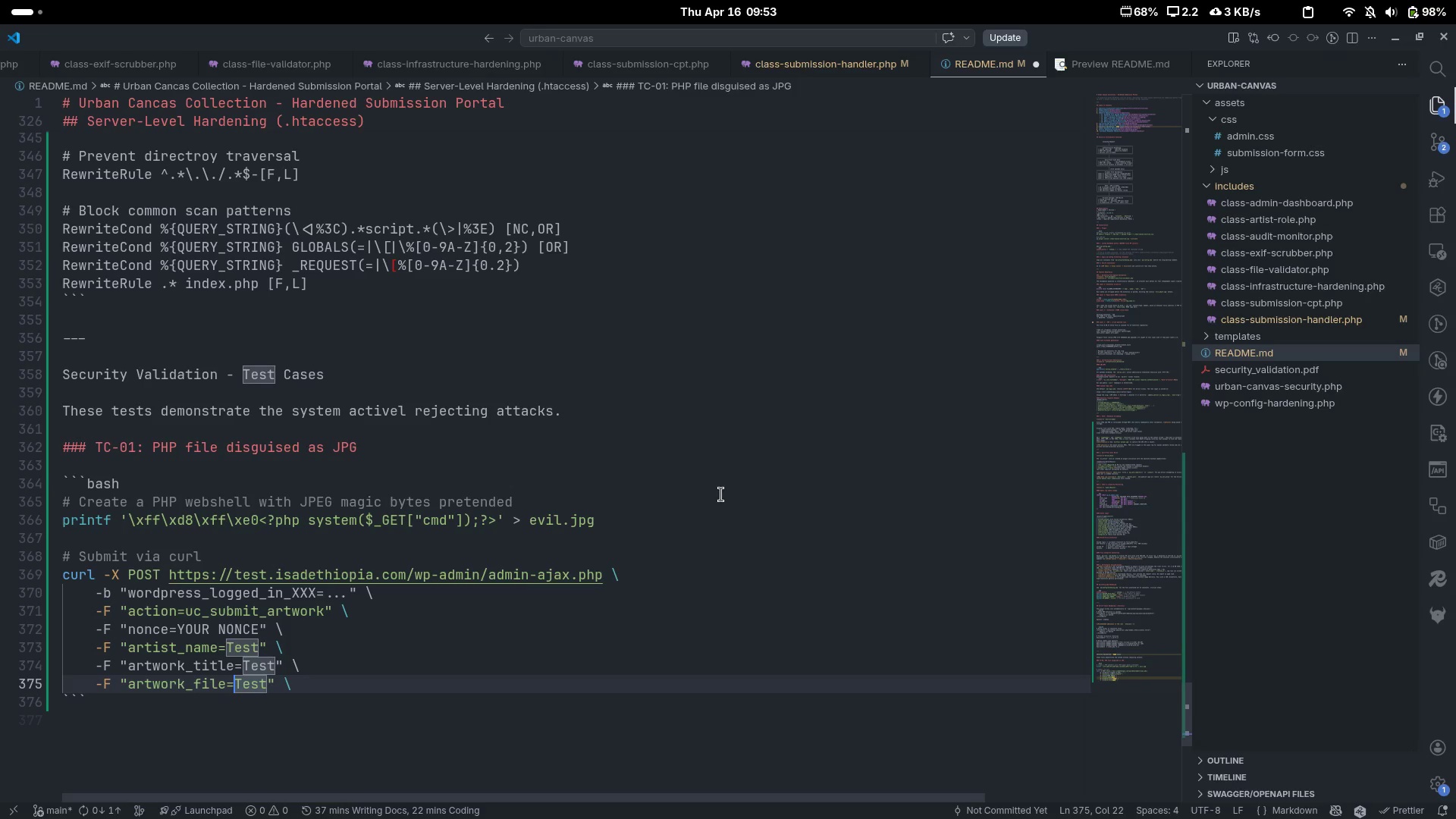 
key(Control+Delete)
 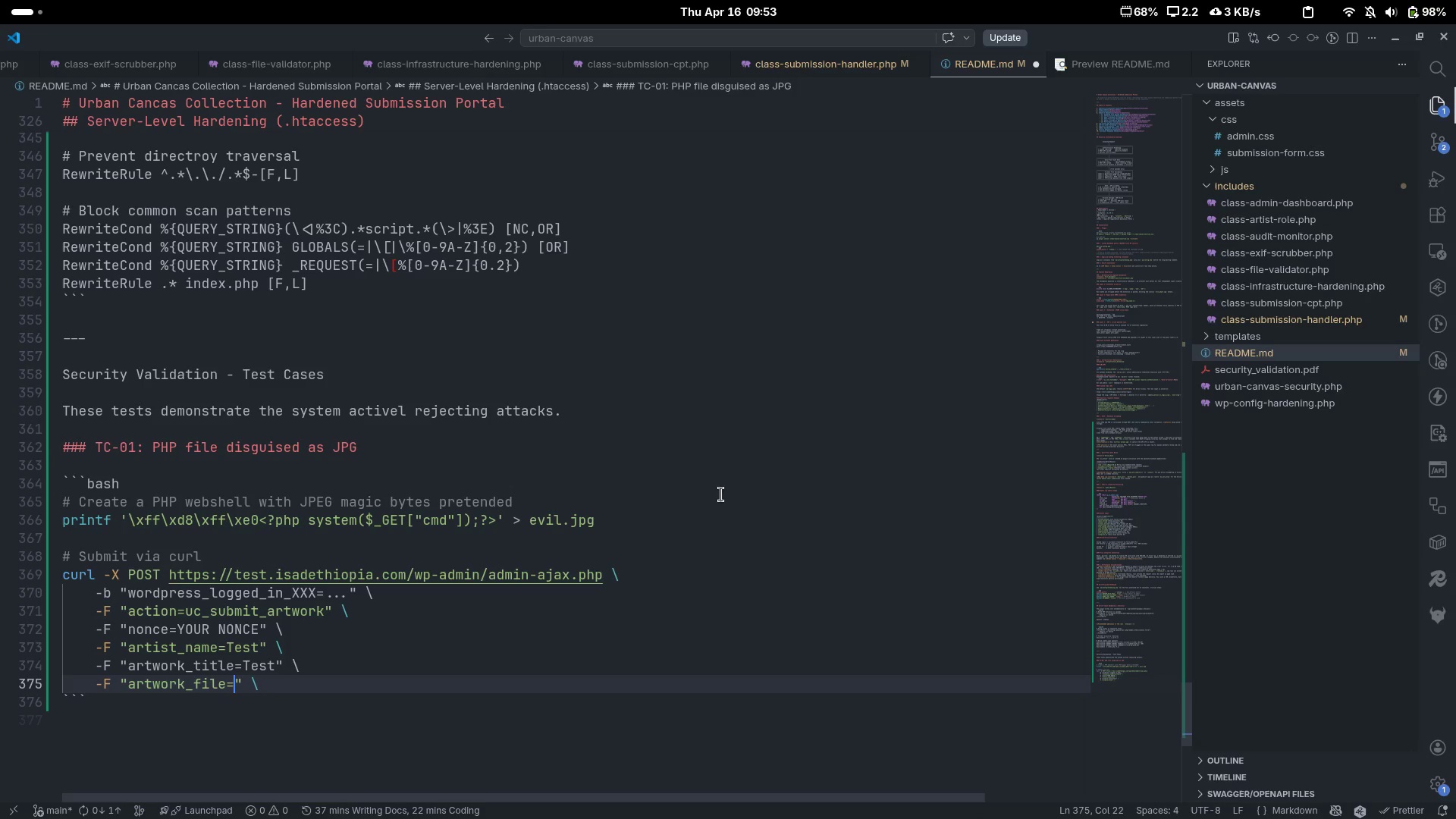 
type(@evil.jpg;y)
key(Backspace)
type(type=image/jpeg)
 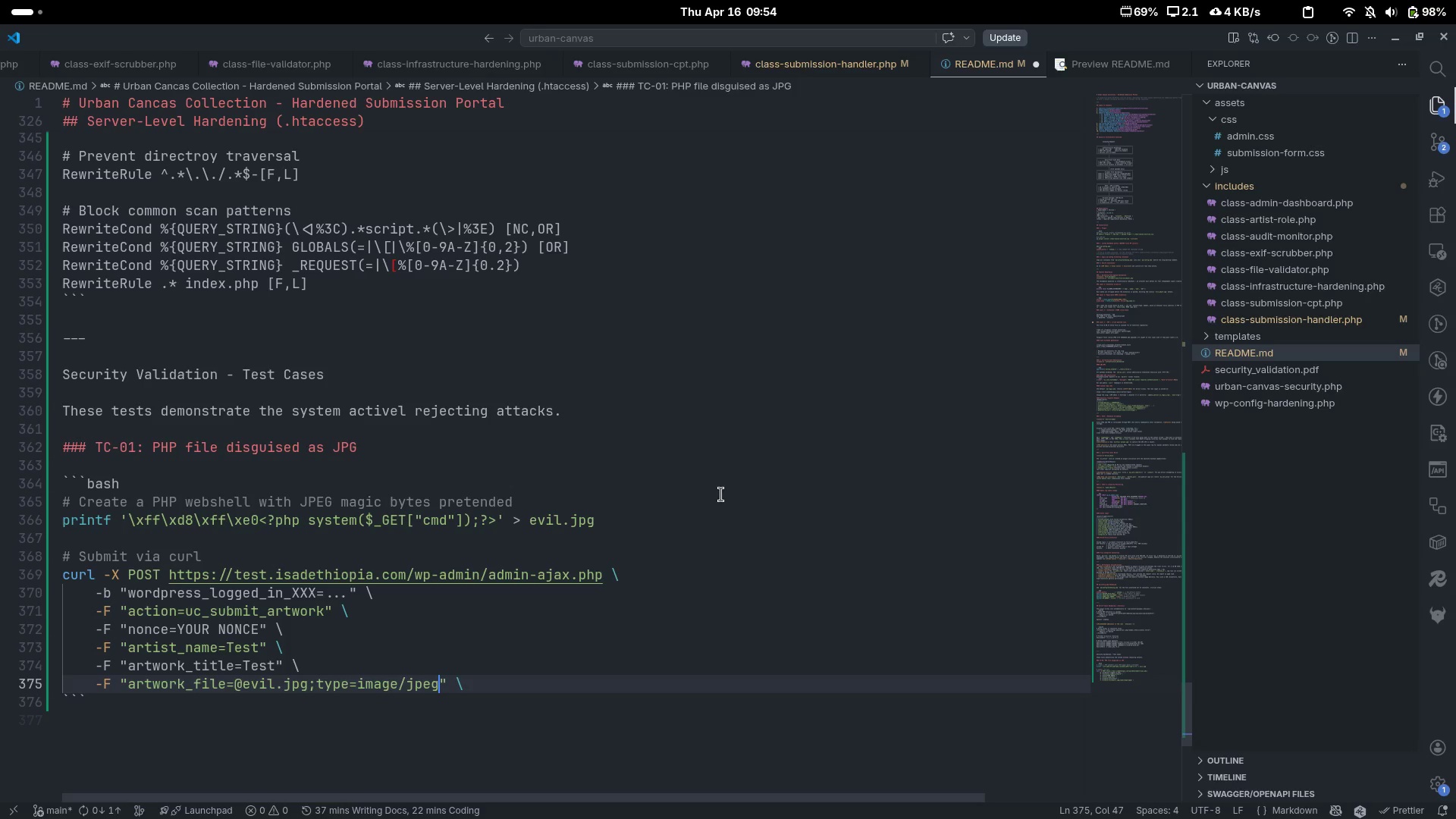 
key(ArrowDown)
 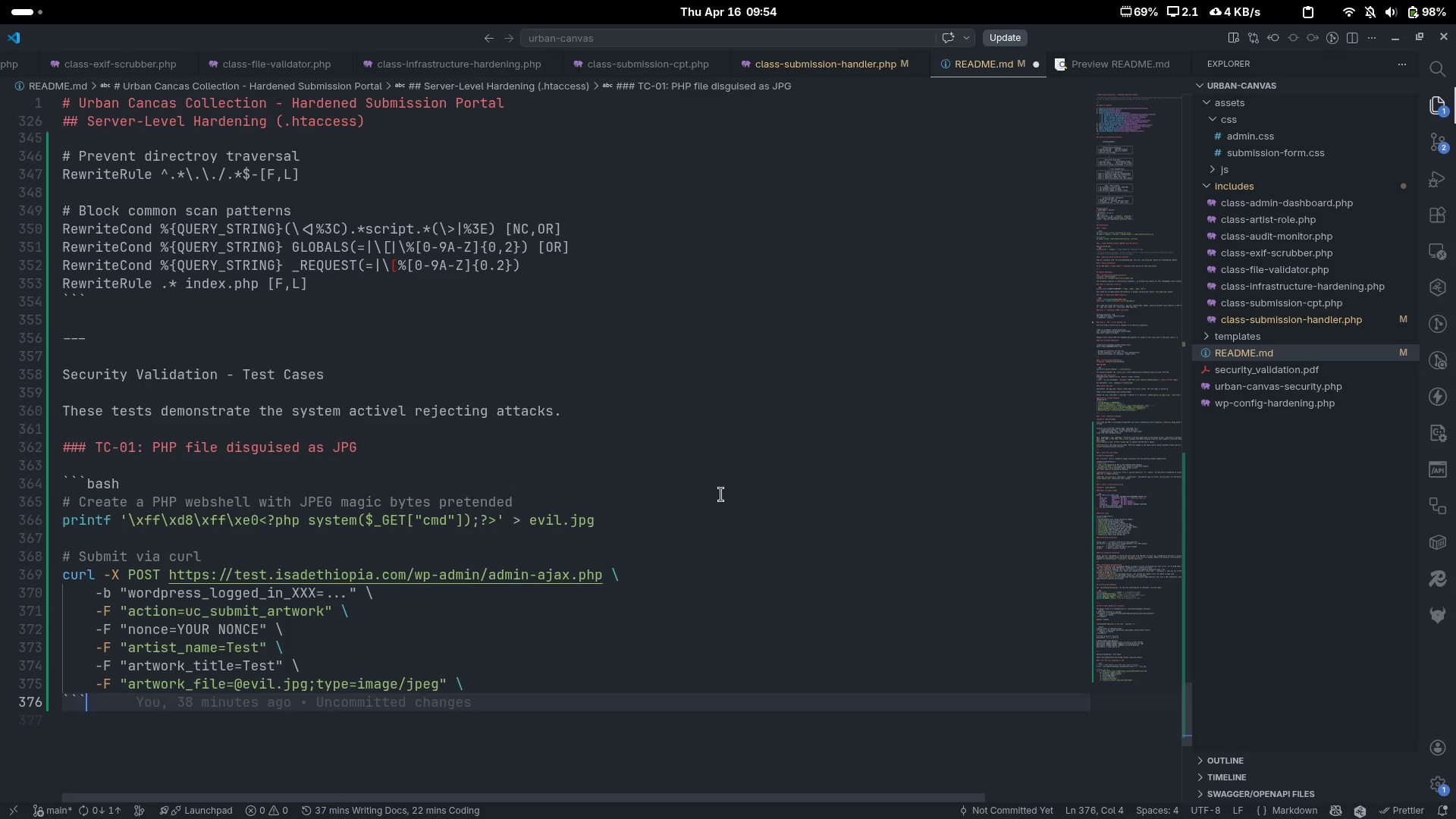 
key(Enter)
 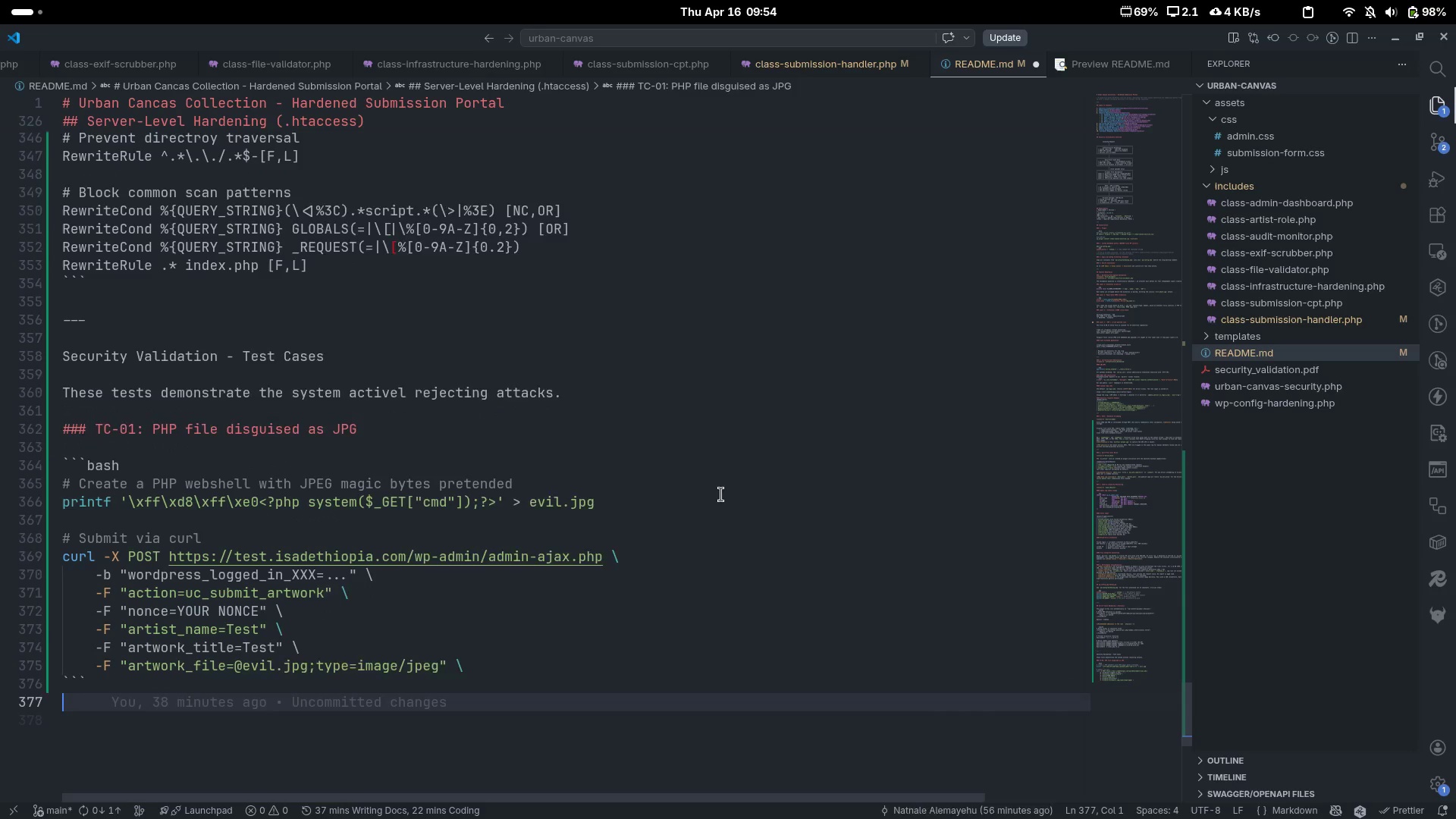 
key(Enter)
 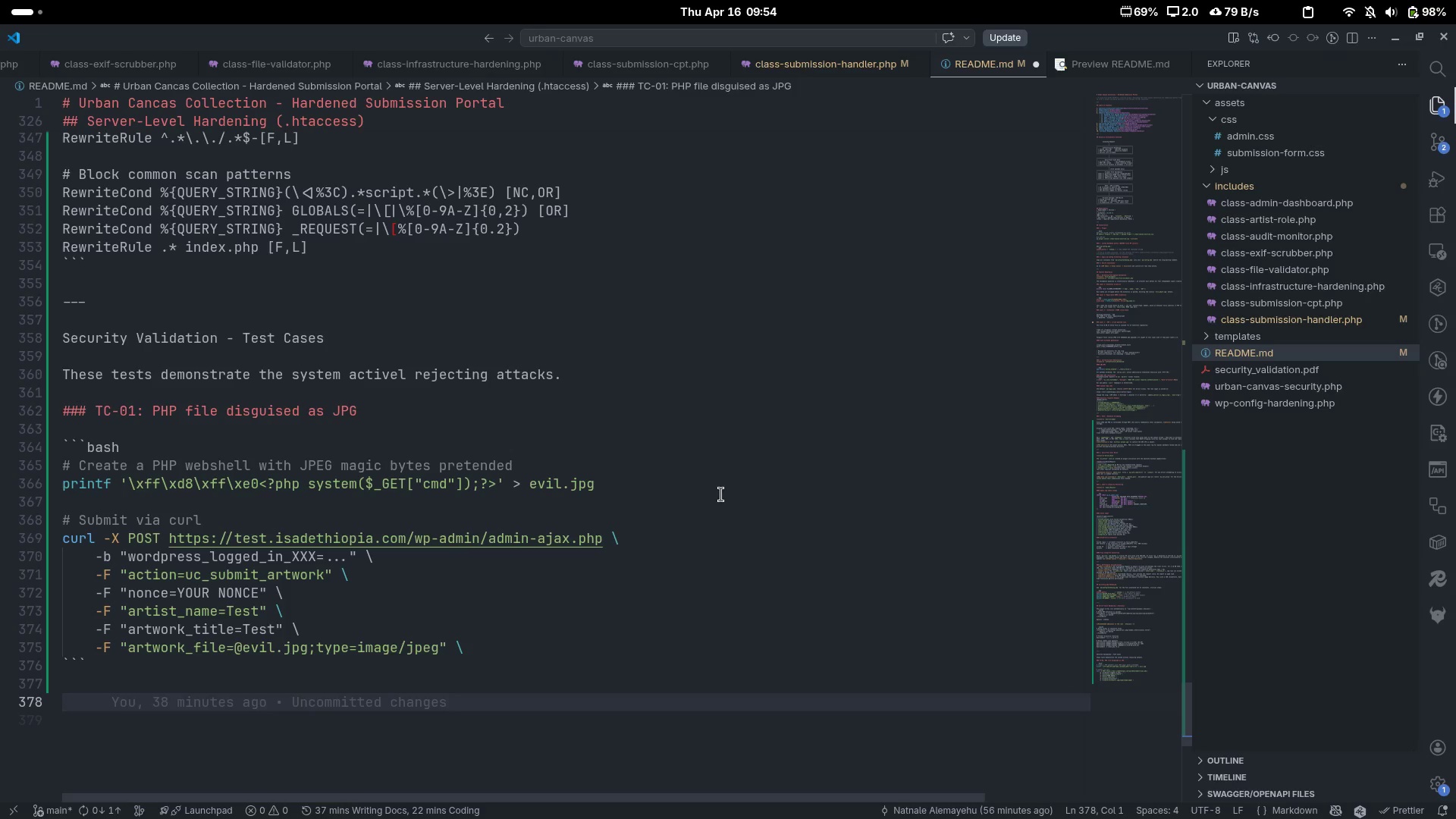 
type(****)
 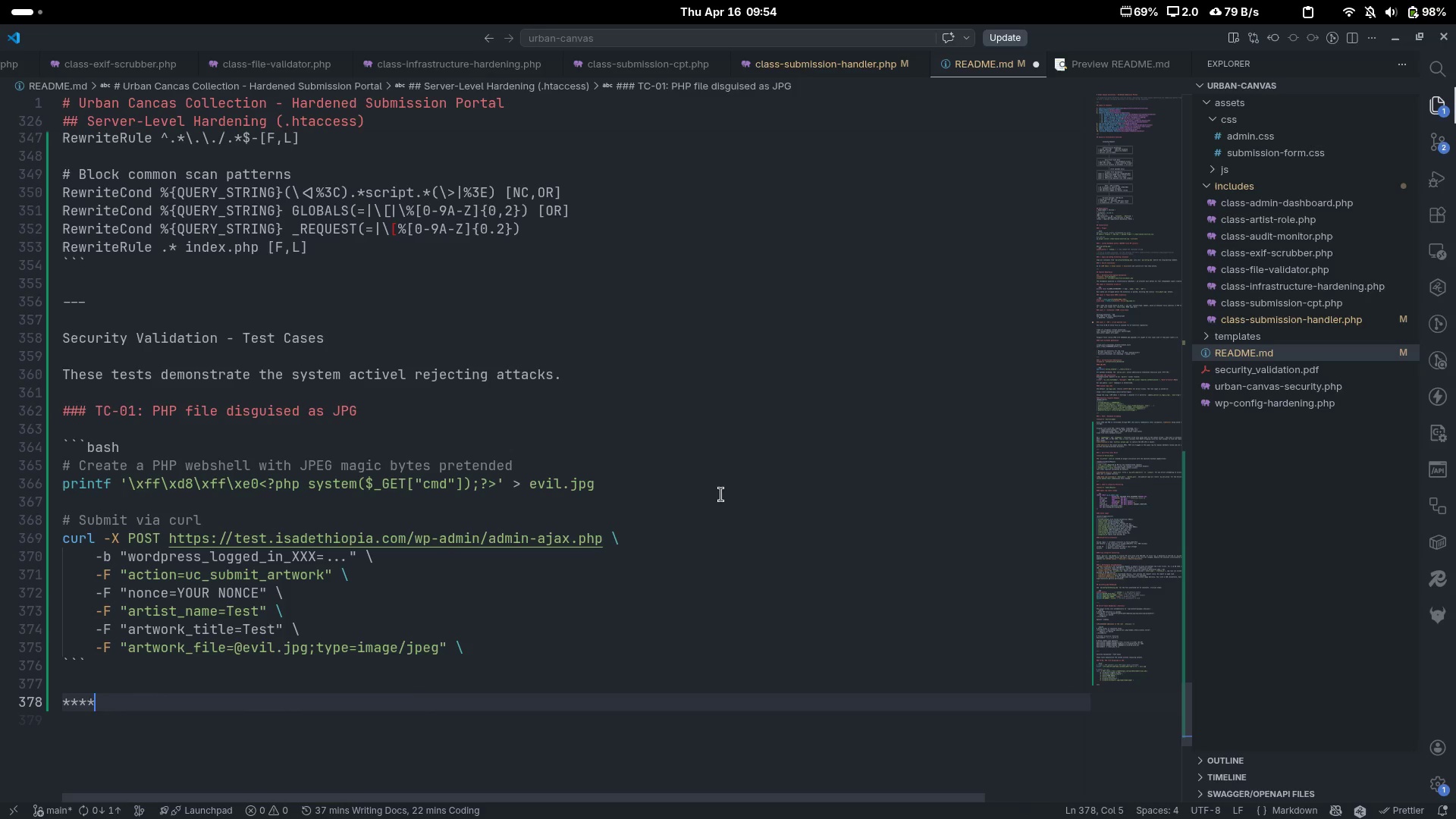 
key(ArrowLeft)
 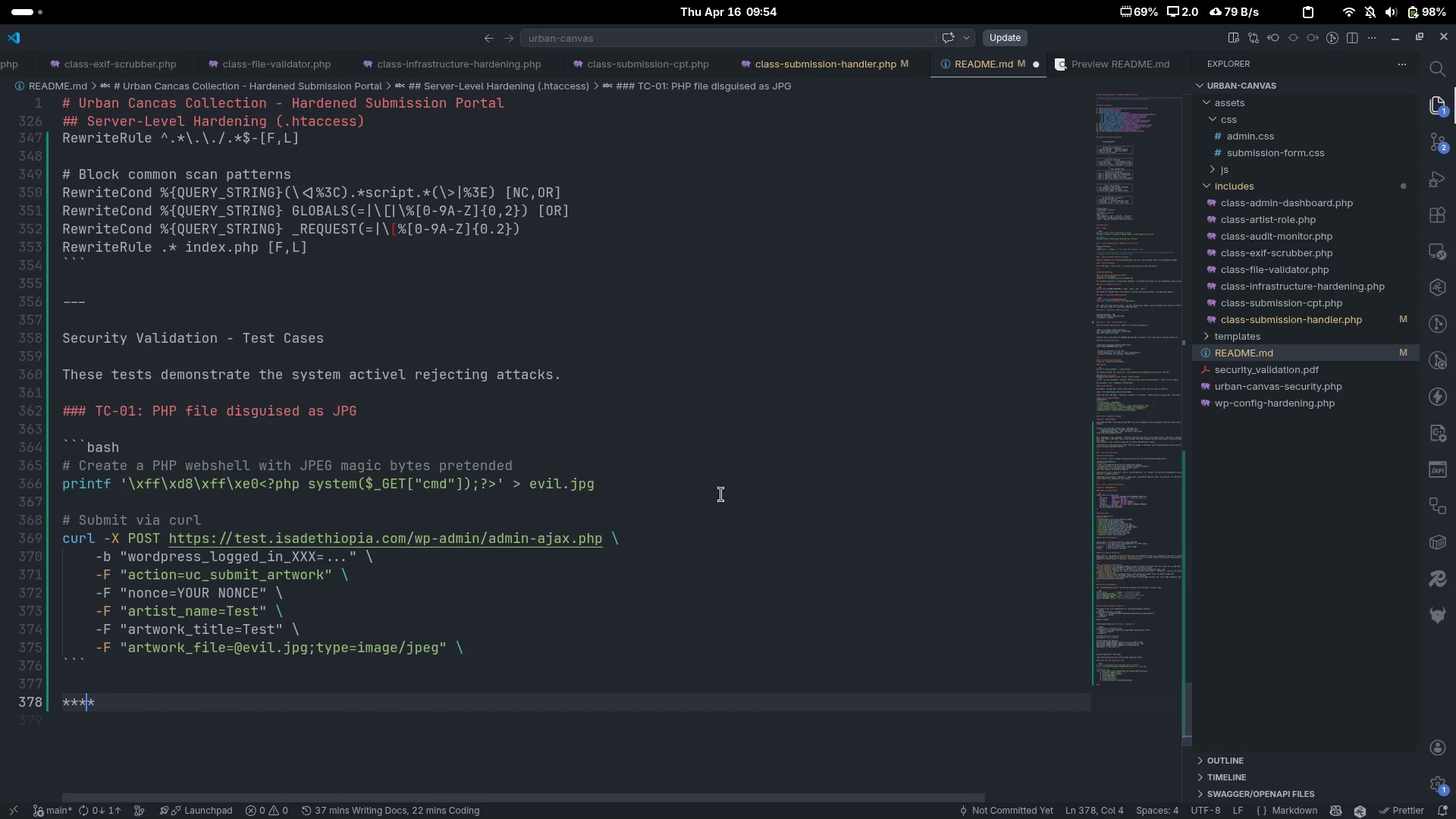 
key(ArrowLeft)
 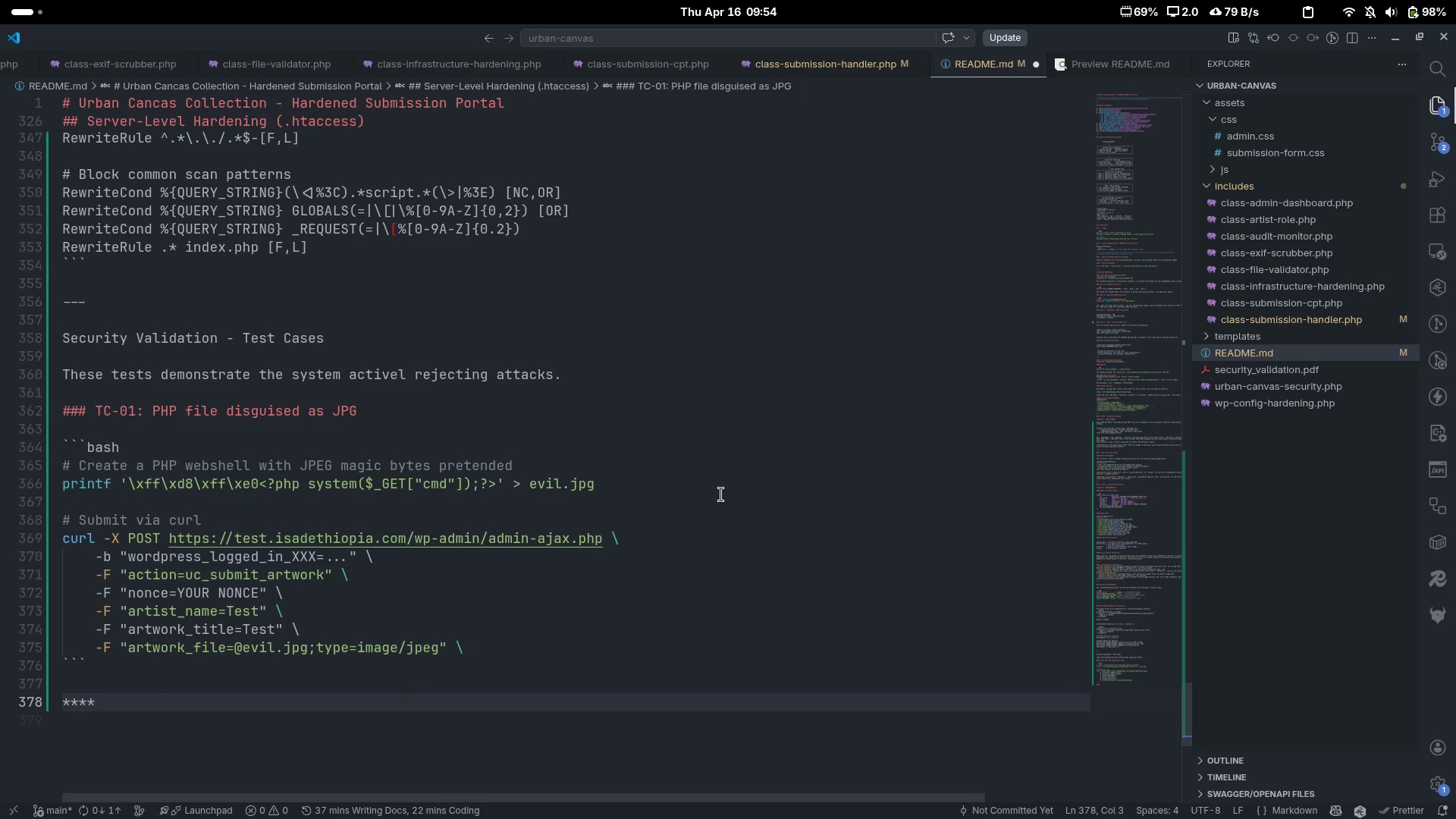 
type(Expt)
key(Backspace)
type(ected:)
 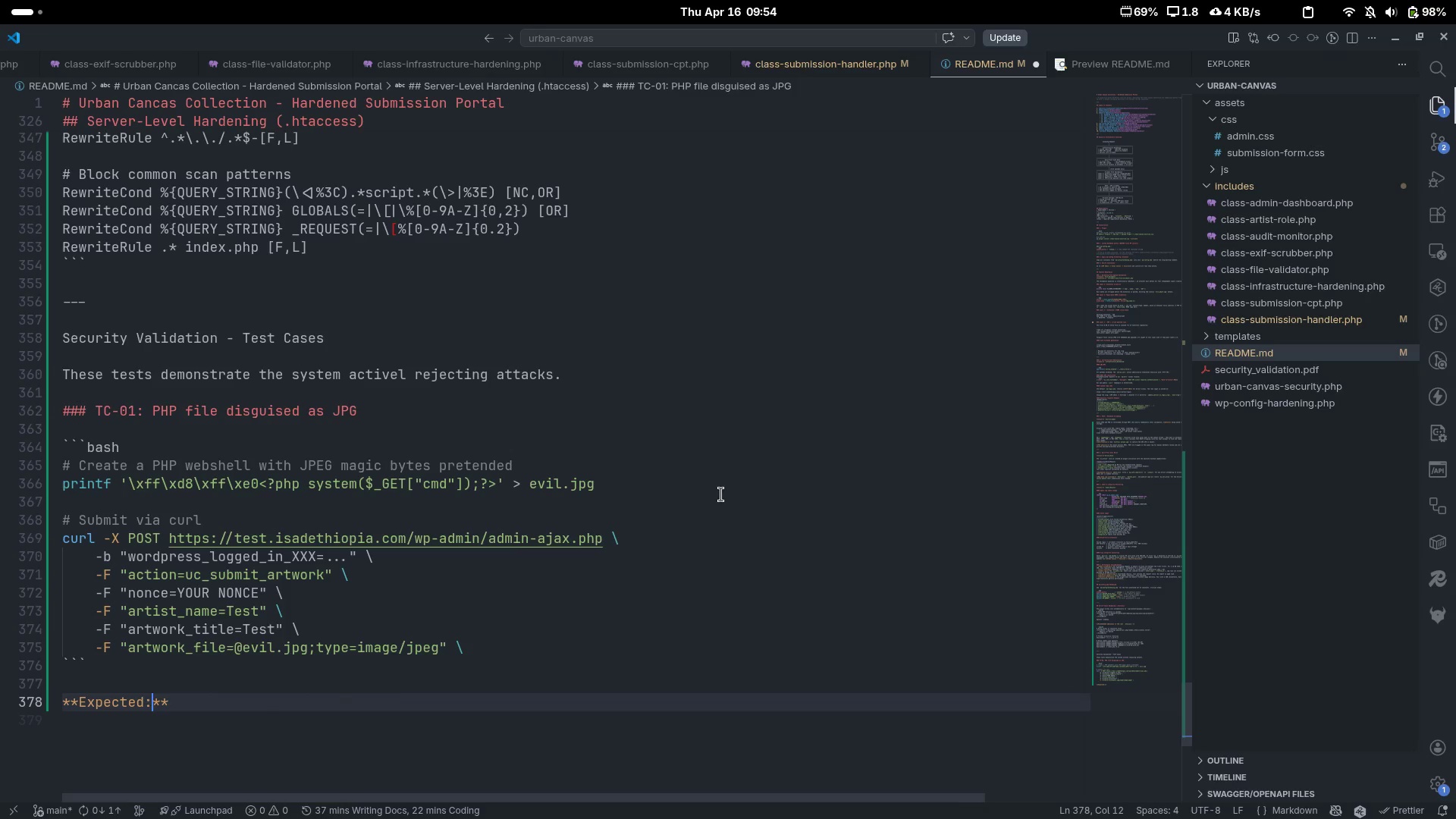 
key(ArrowRight)
 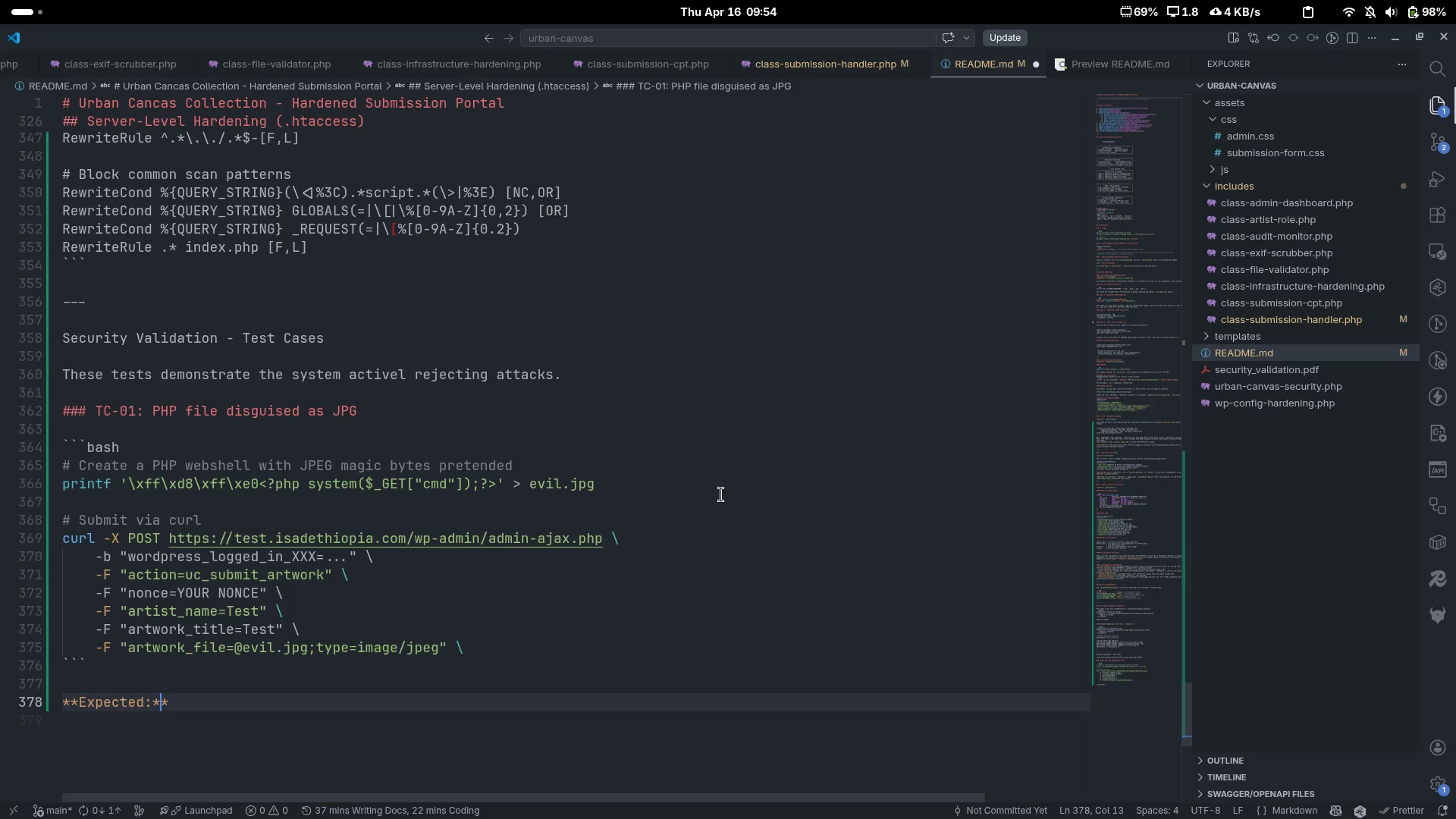 
key(ArrowRight)
 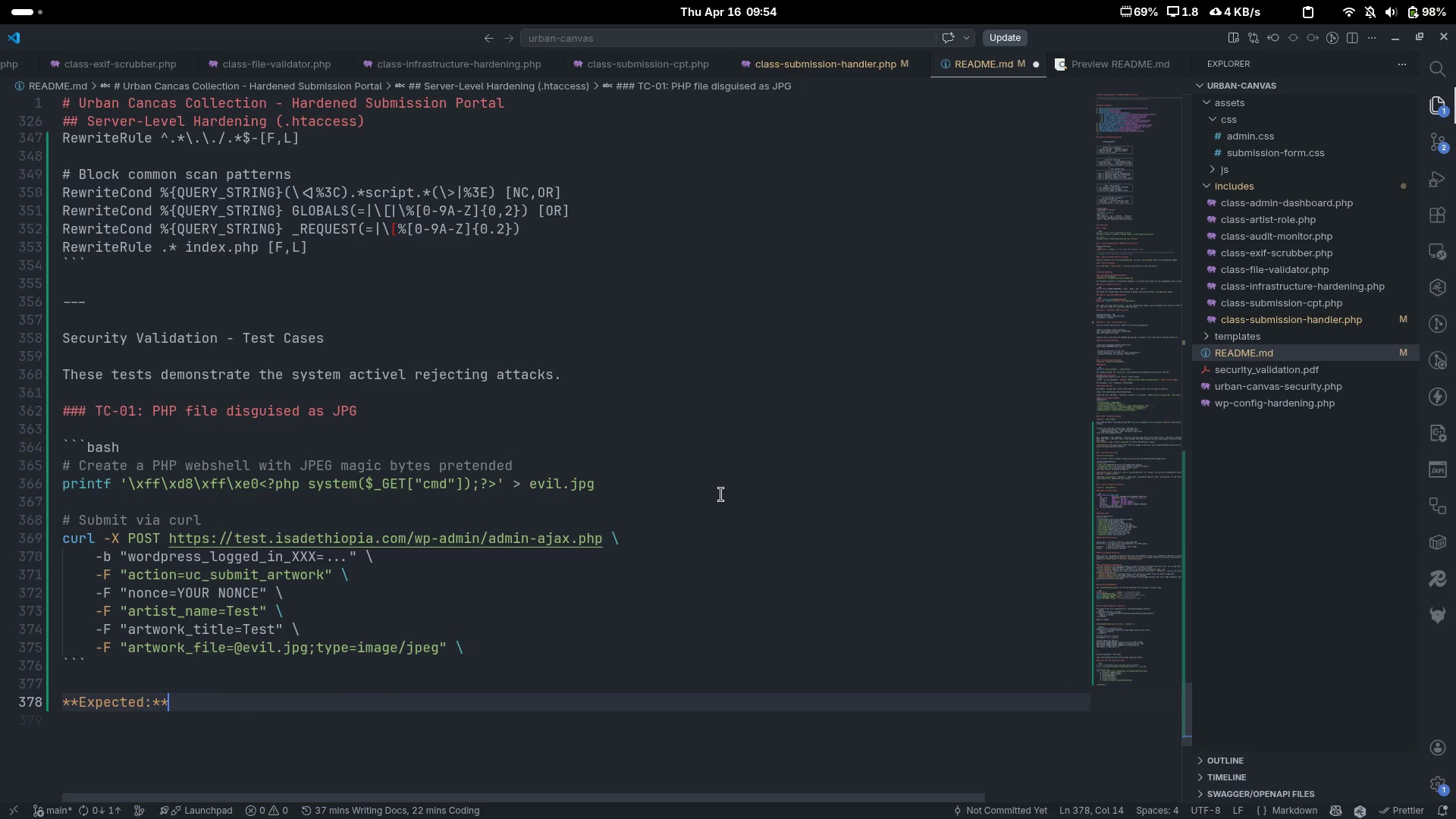 
key(Space)
 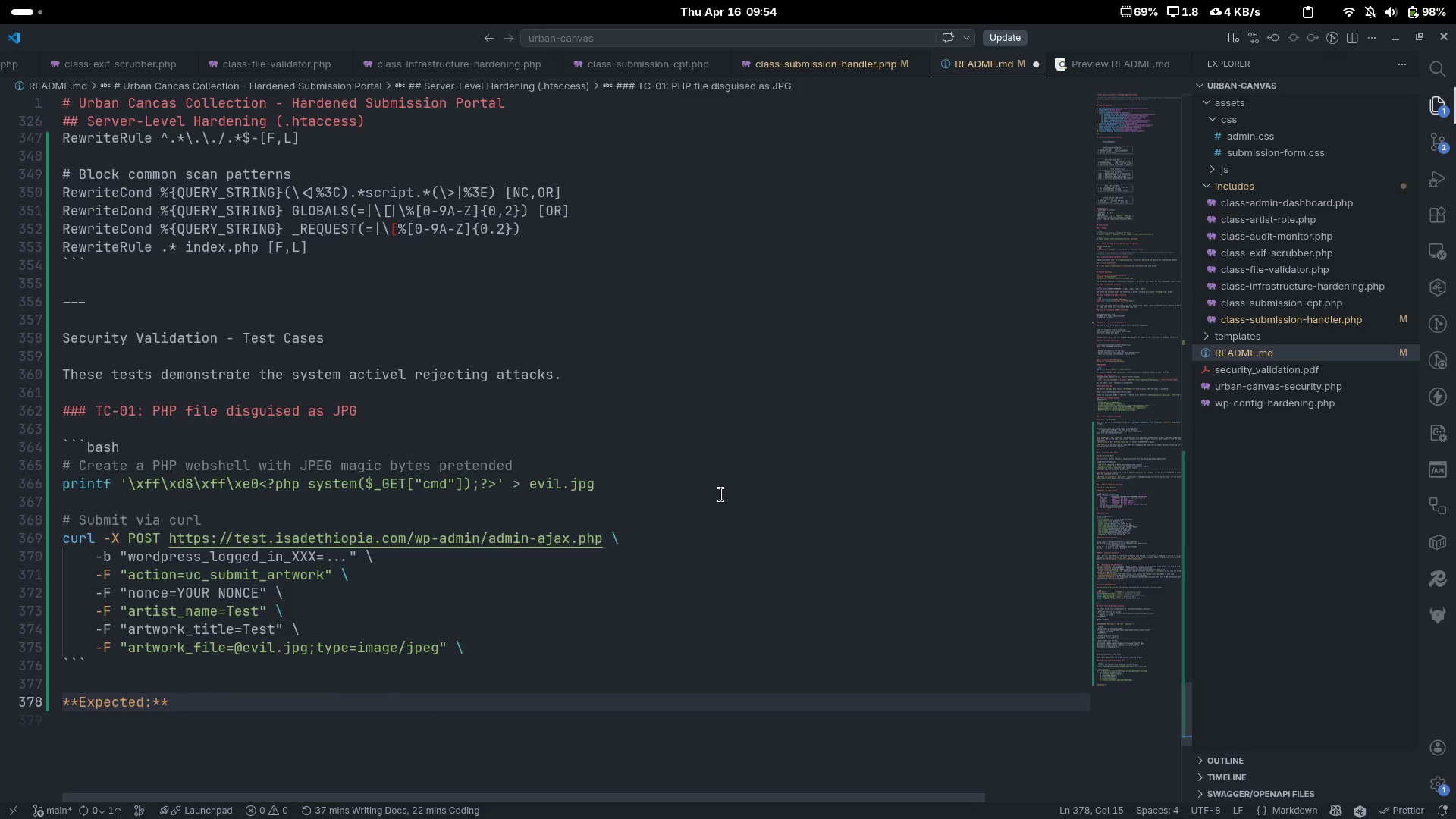 
key(Backquote)
 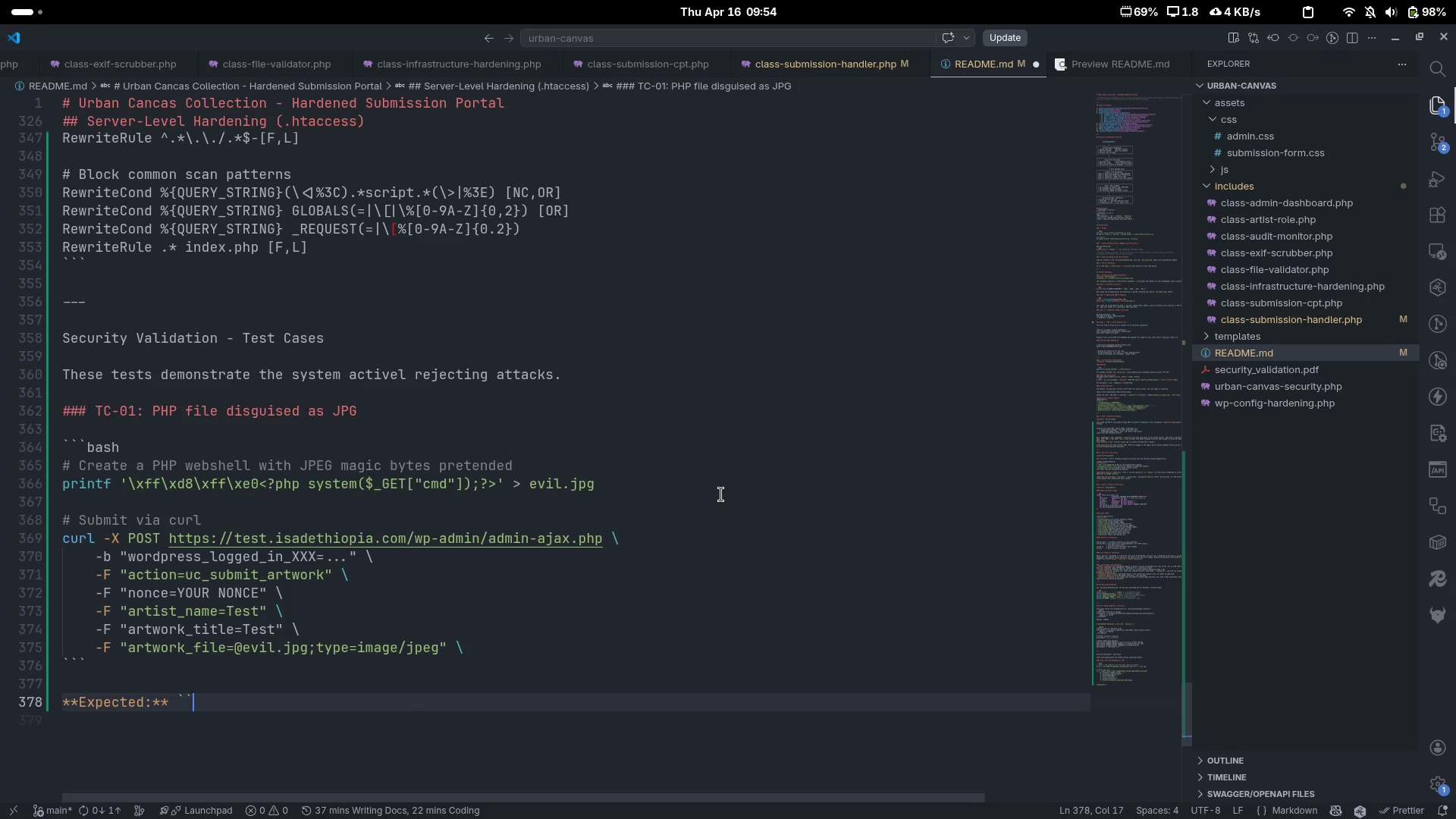 
key(Backquote)
 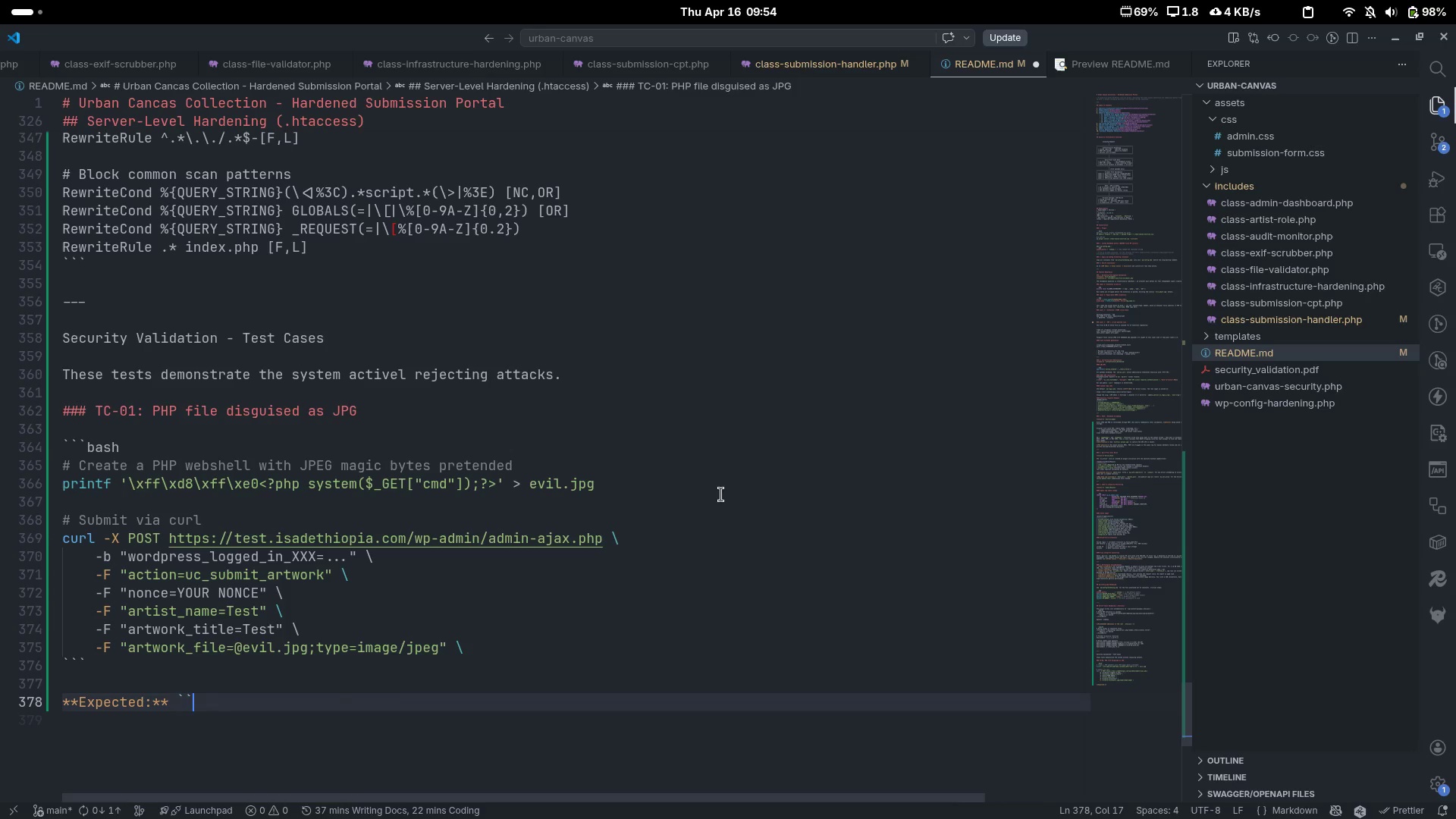 
key(ArrowLeft)
 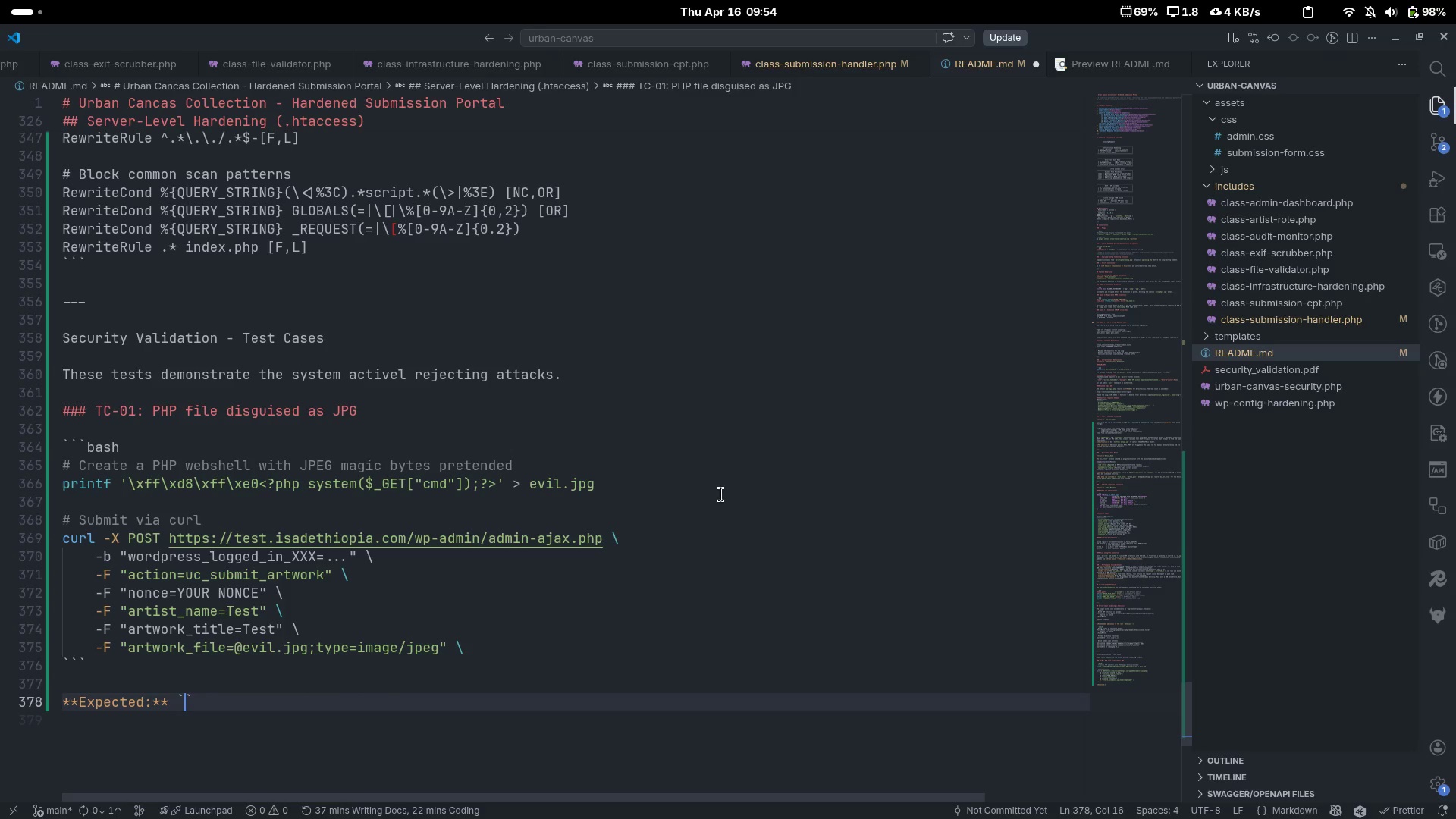 
type(HTTP 43)
key(Backspace)
type(22)
 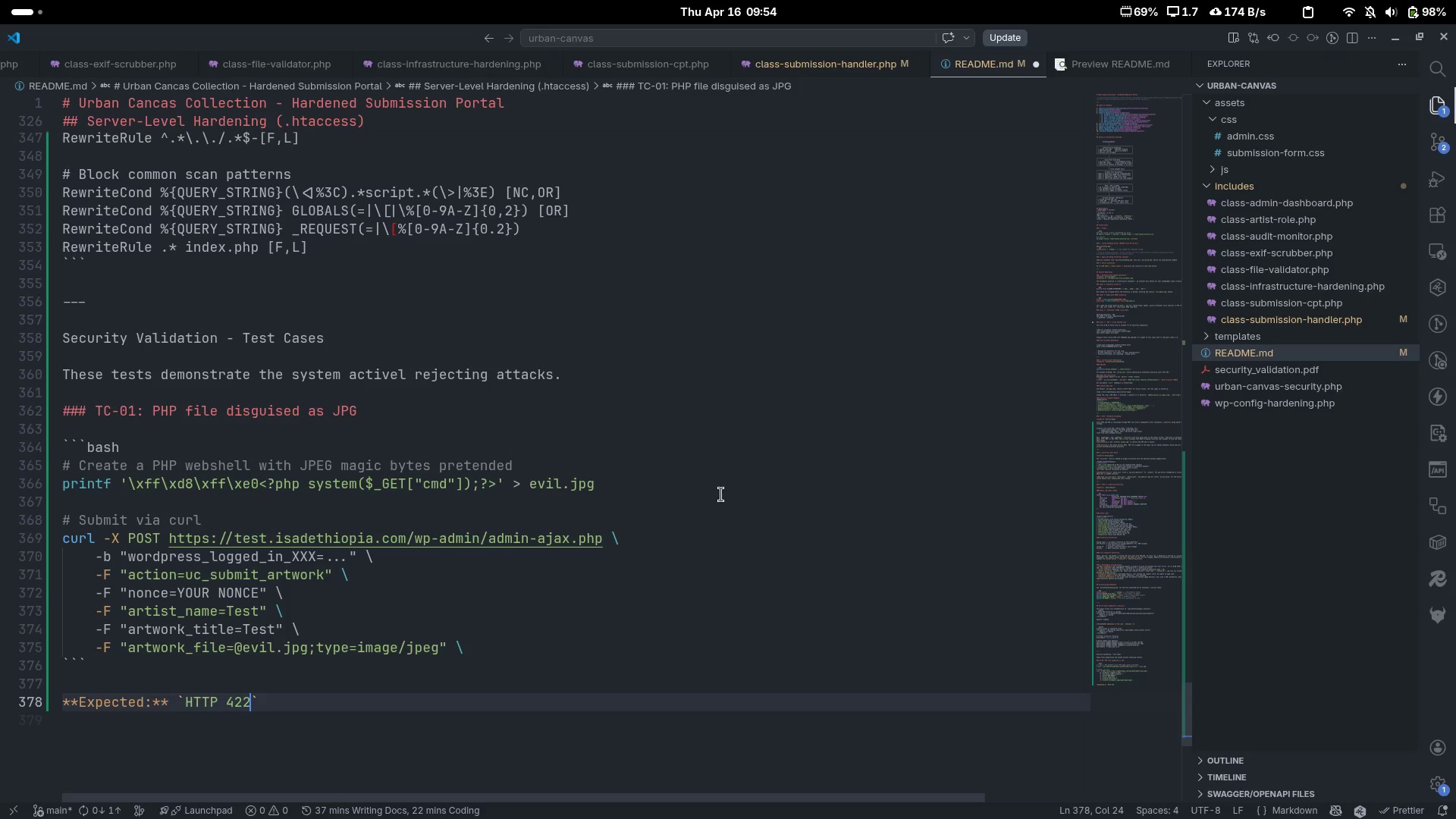 
key(ArrowRight)
 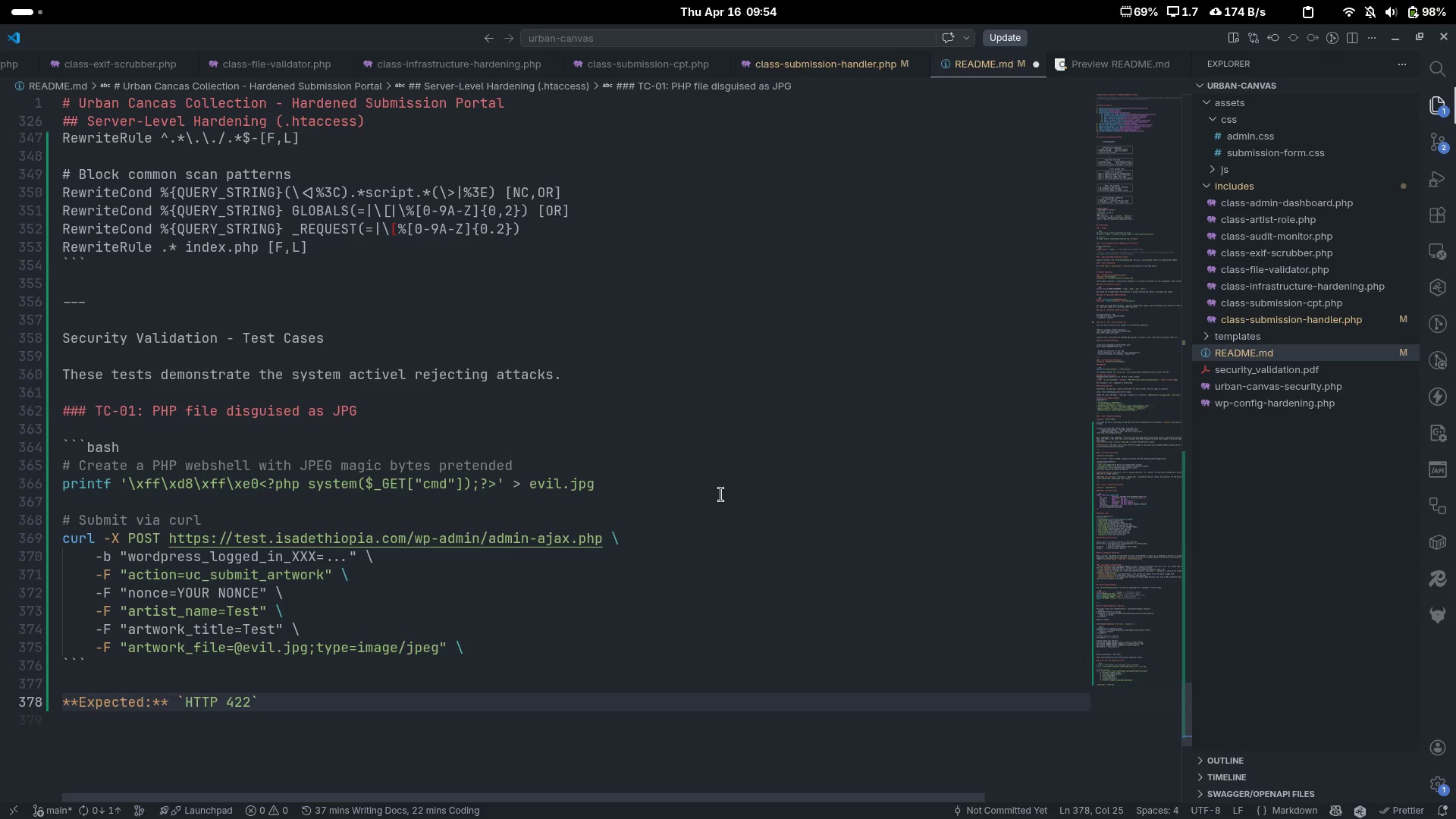 
key(Space)
 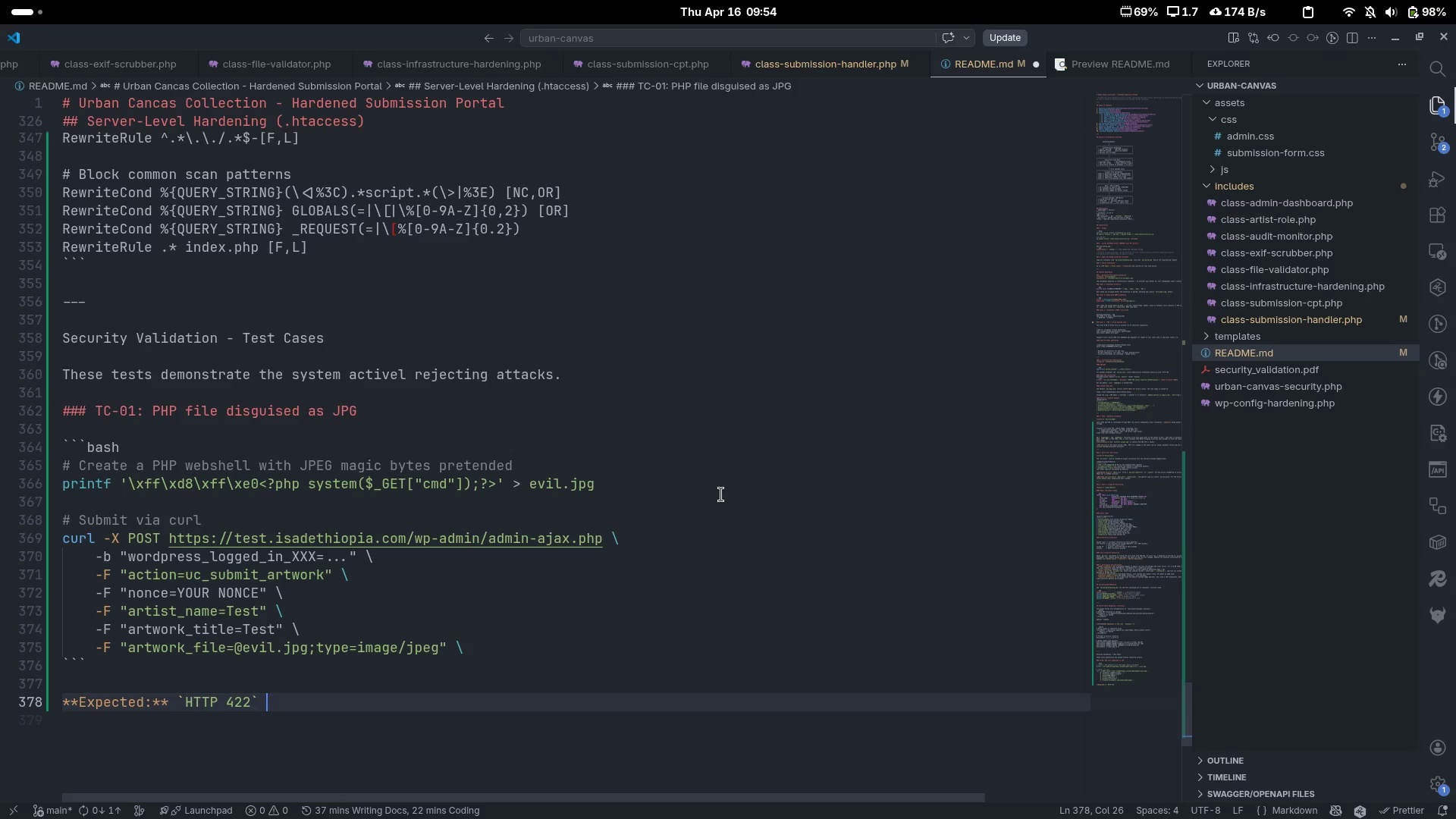 
key(Equal)
 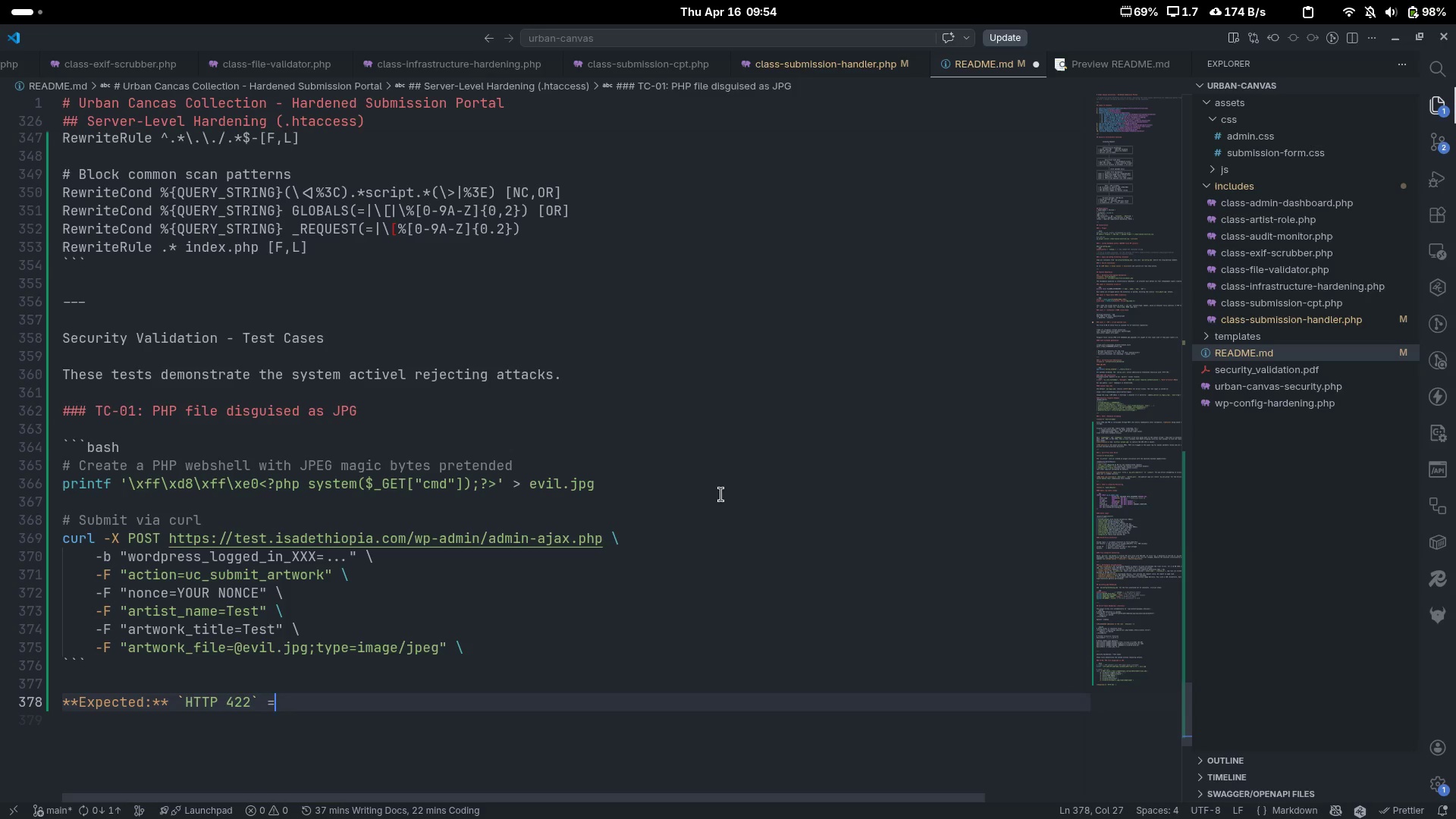 
key(Space)
 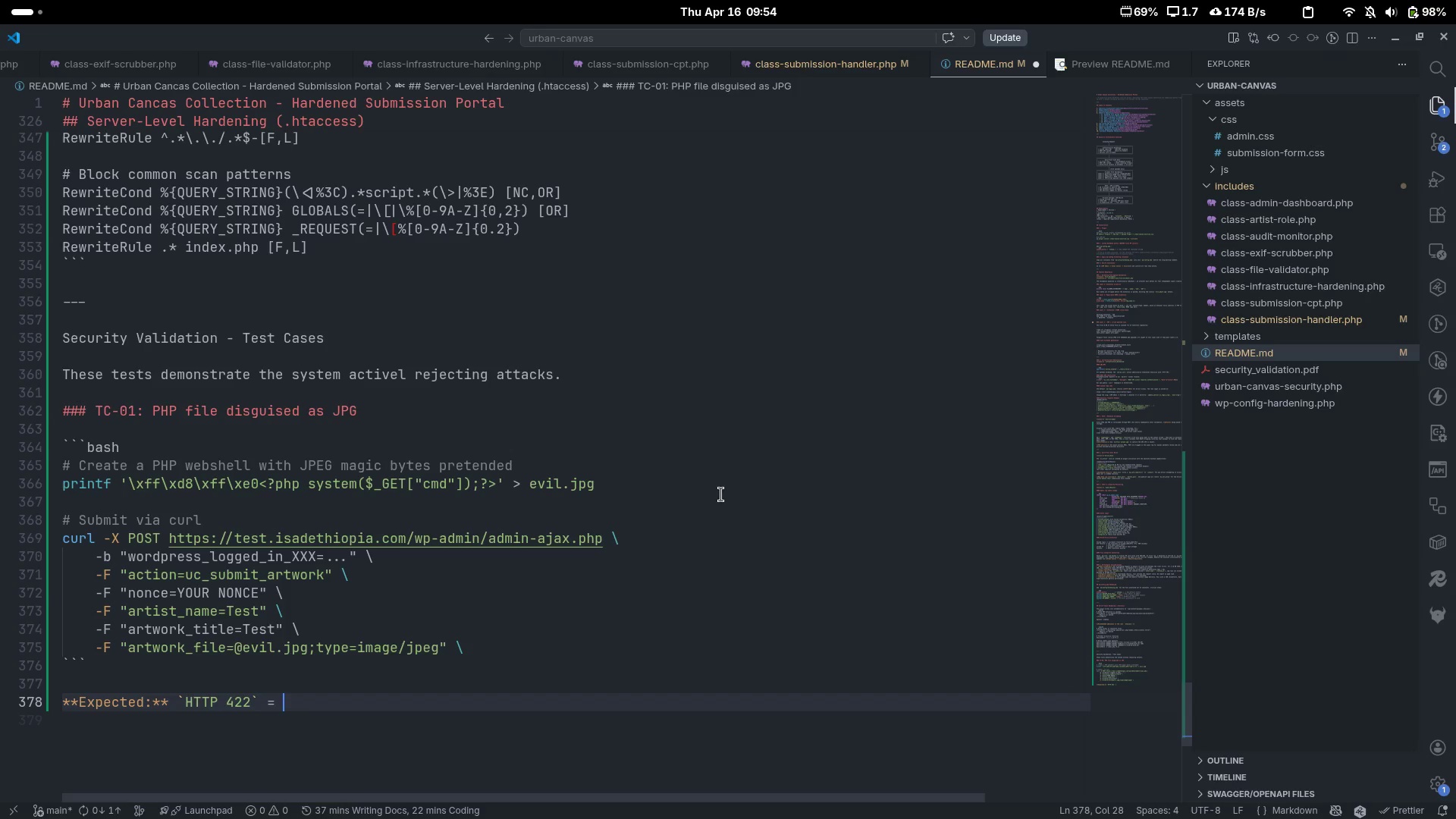 
key(Backspace)
 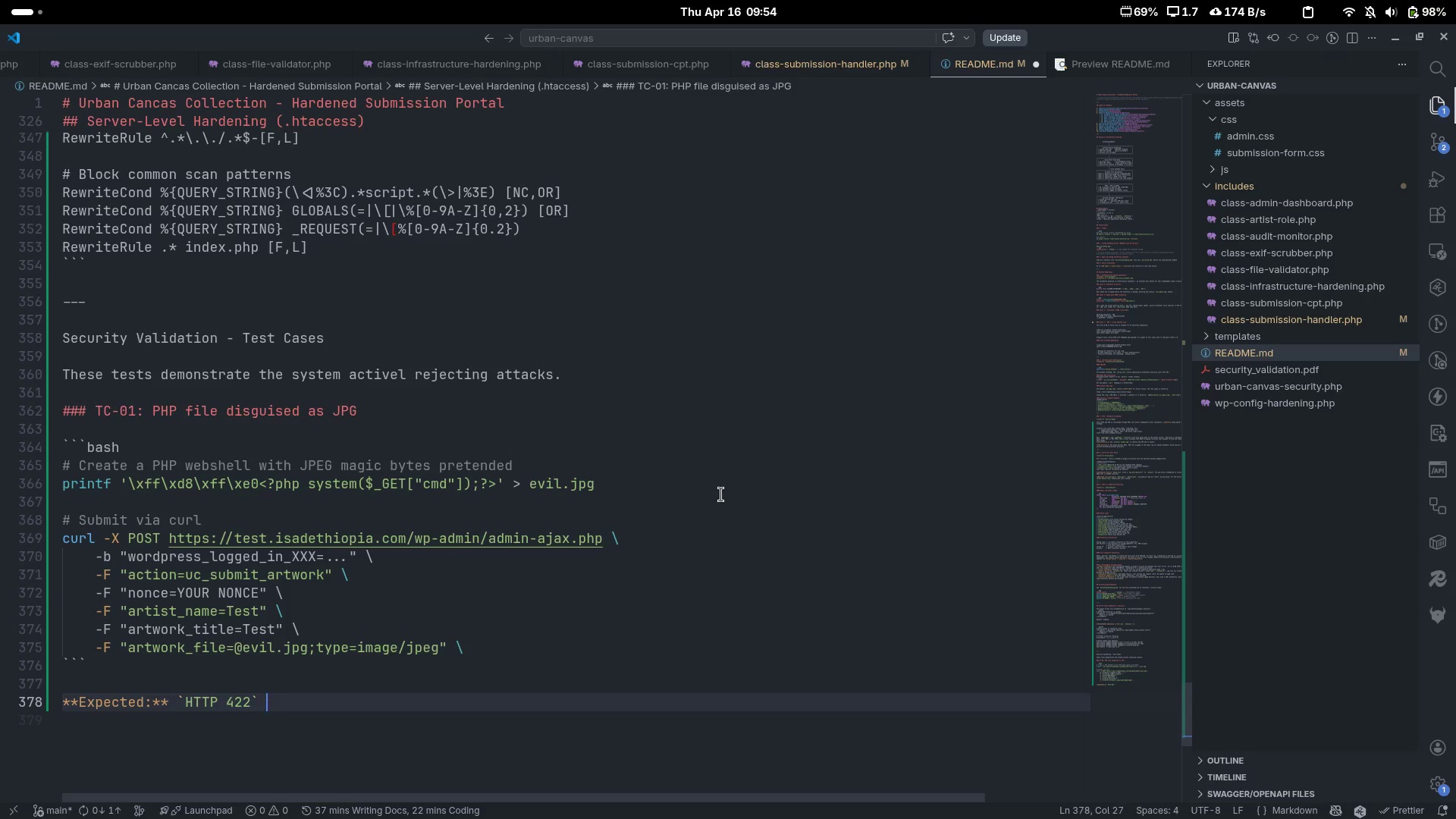 
key(Backspace)
 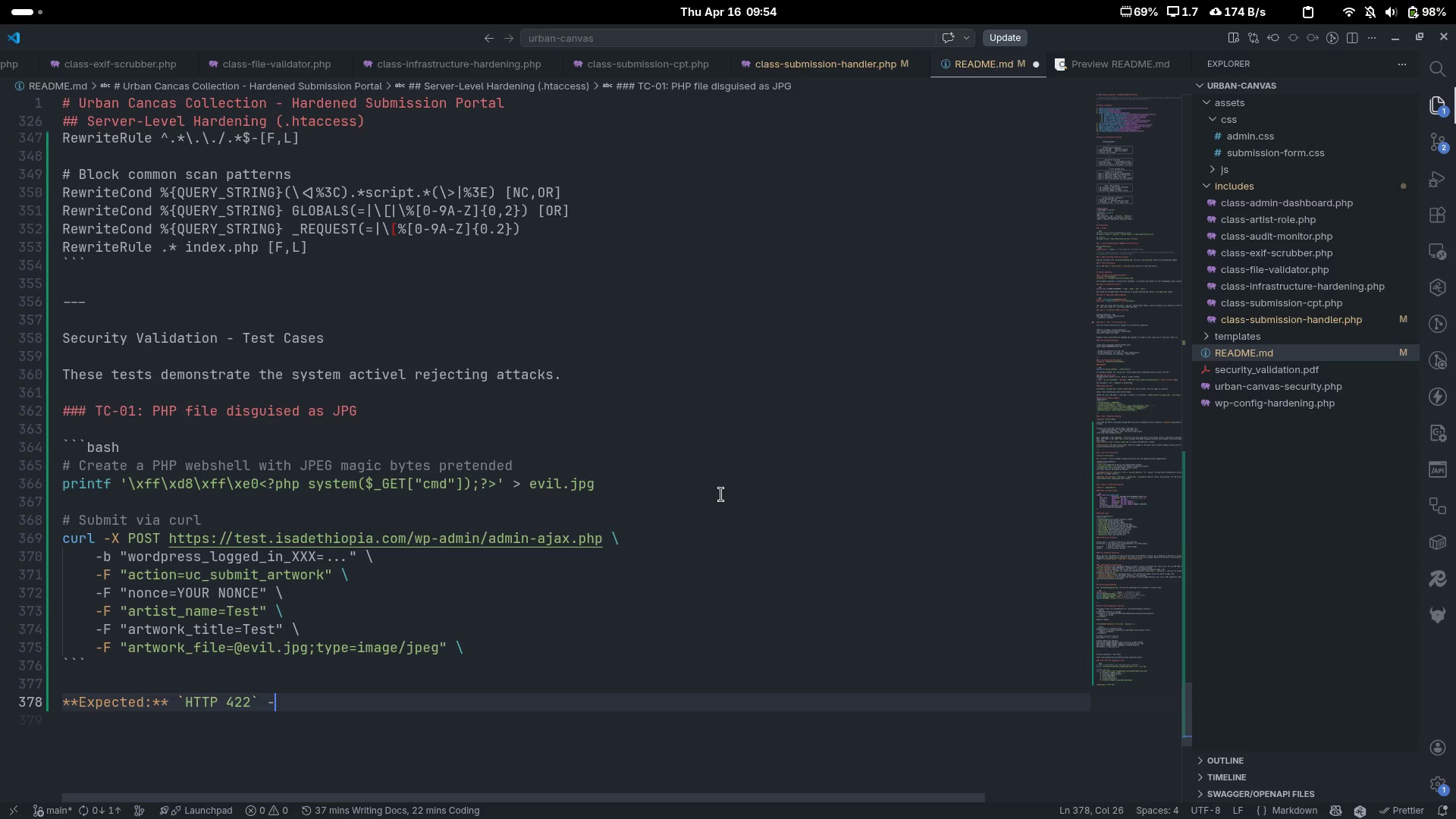 
key(Minus)
 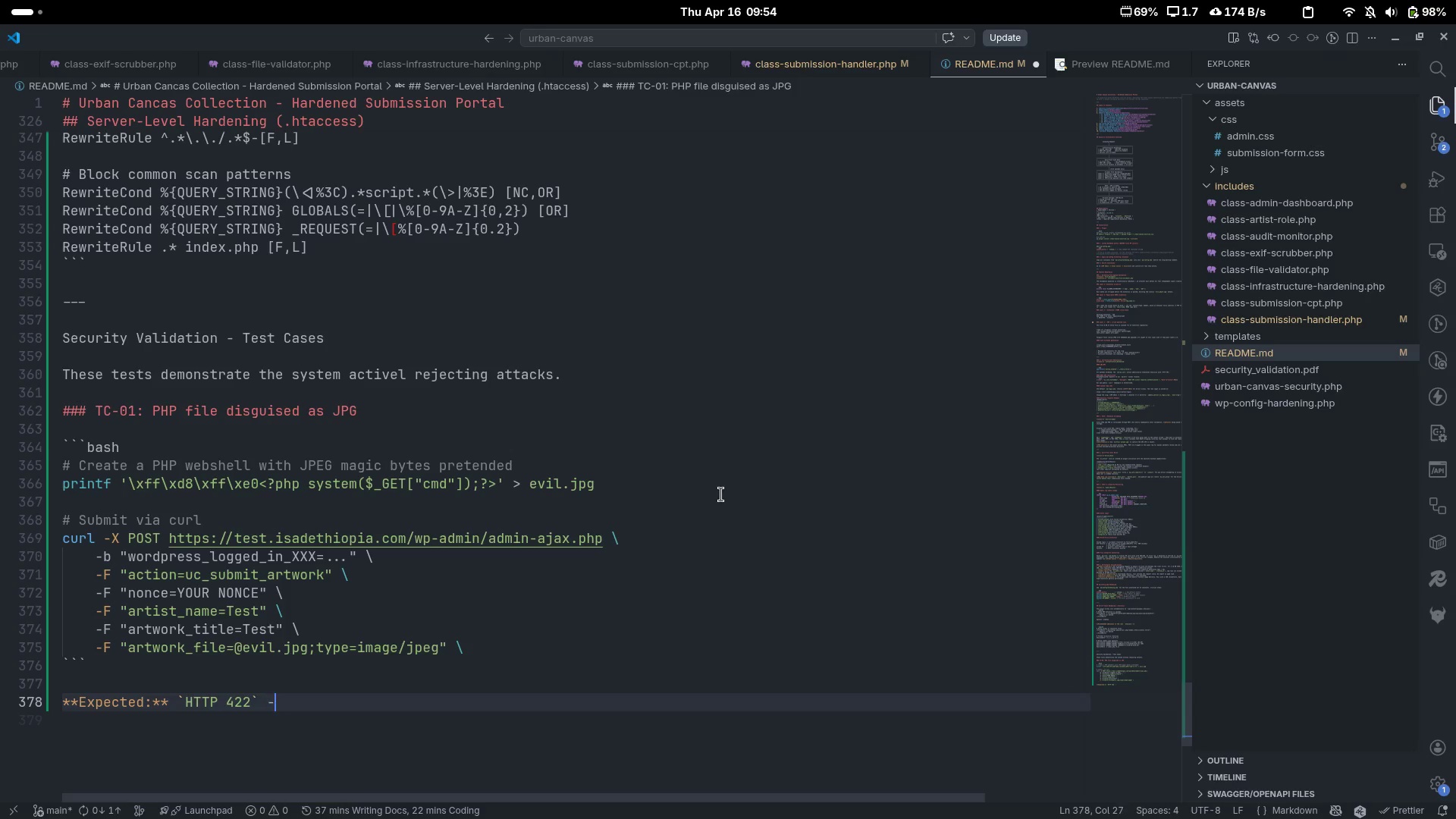 
key(Space)
 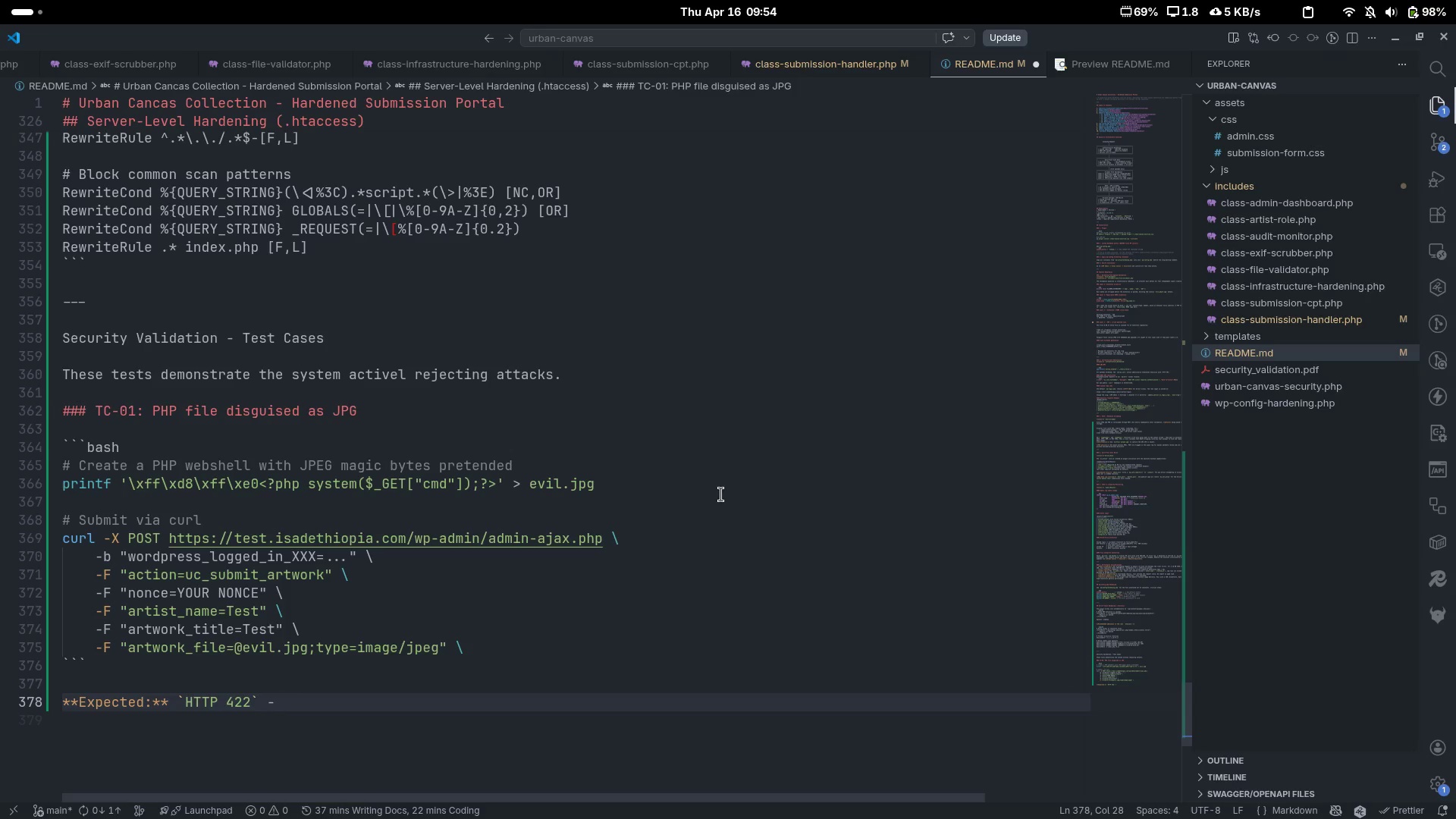 
key(Backquote)
 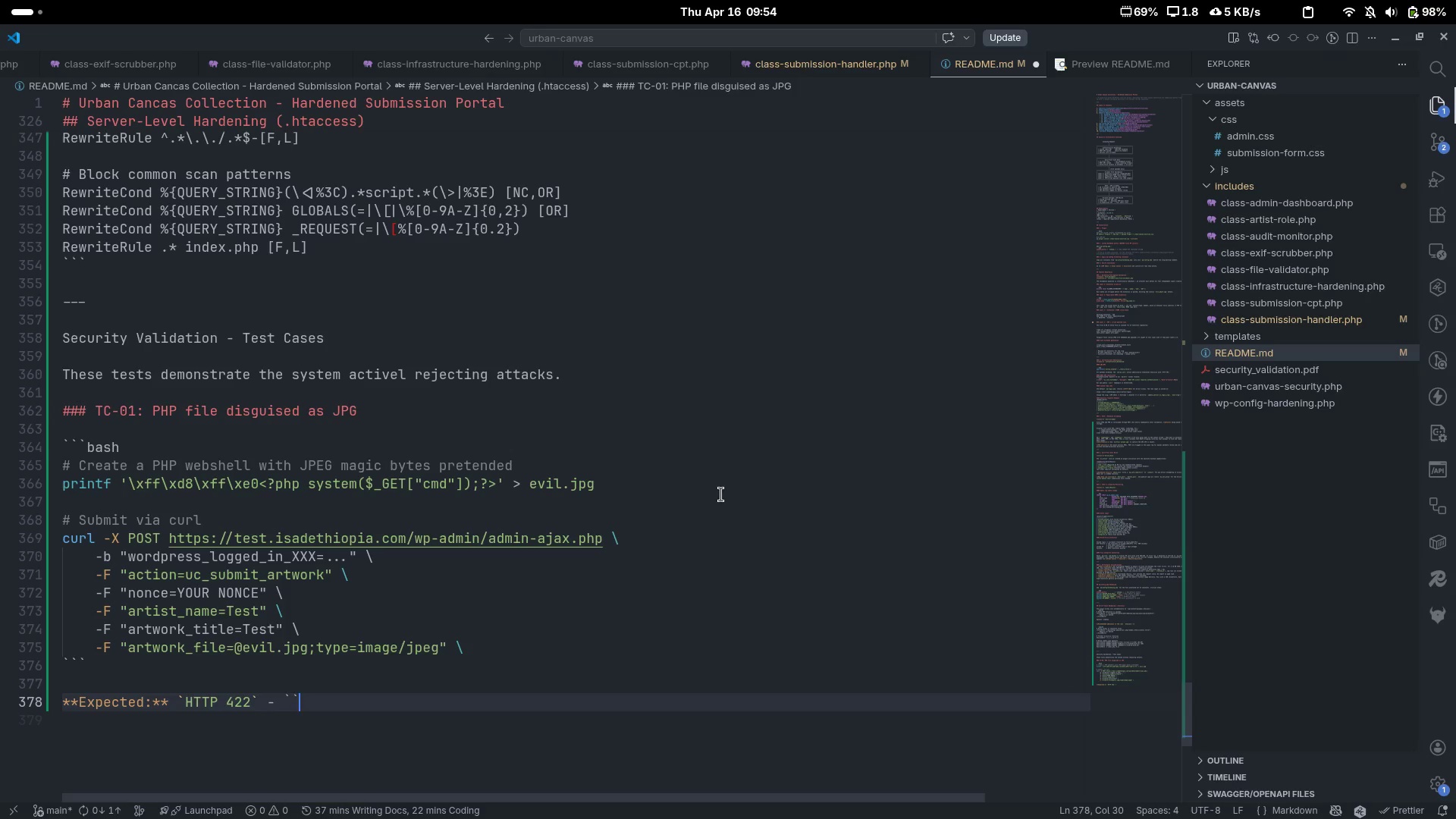 
key(Backquote)
 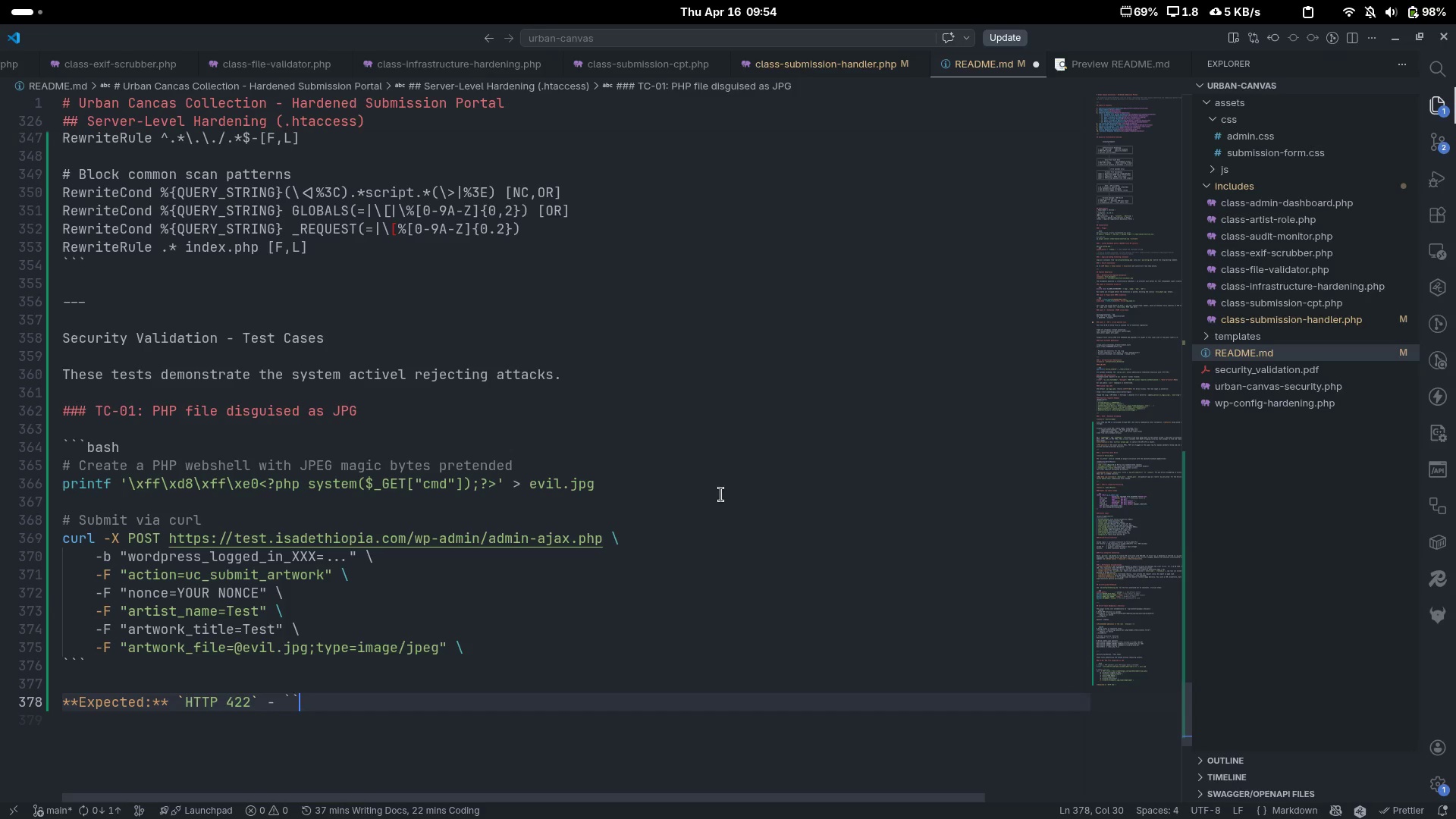 
key(ArrowLeft)
 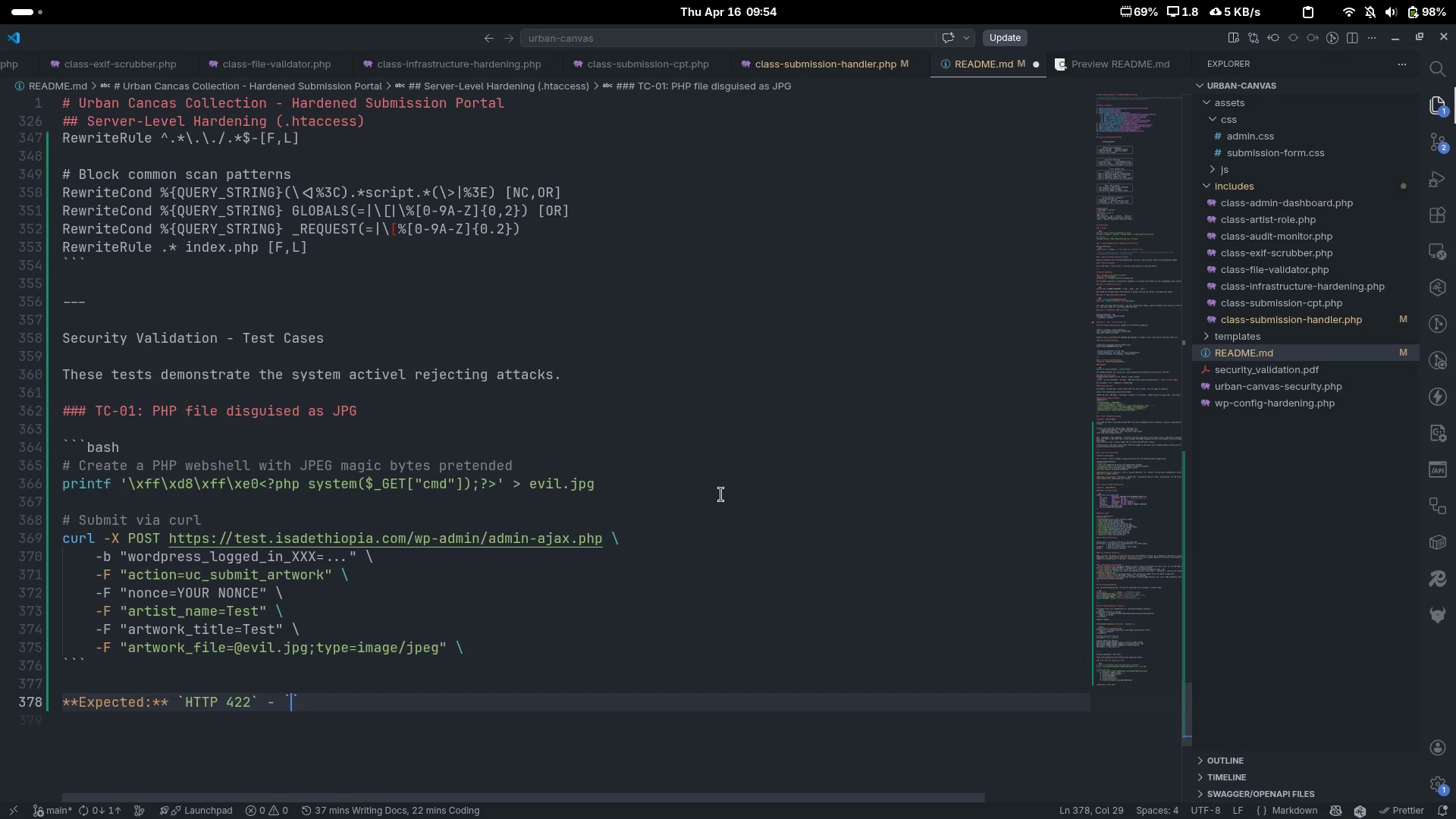 
key(Shift+Quote)
 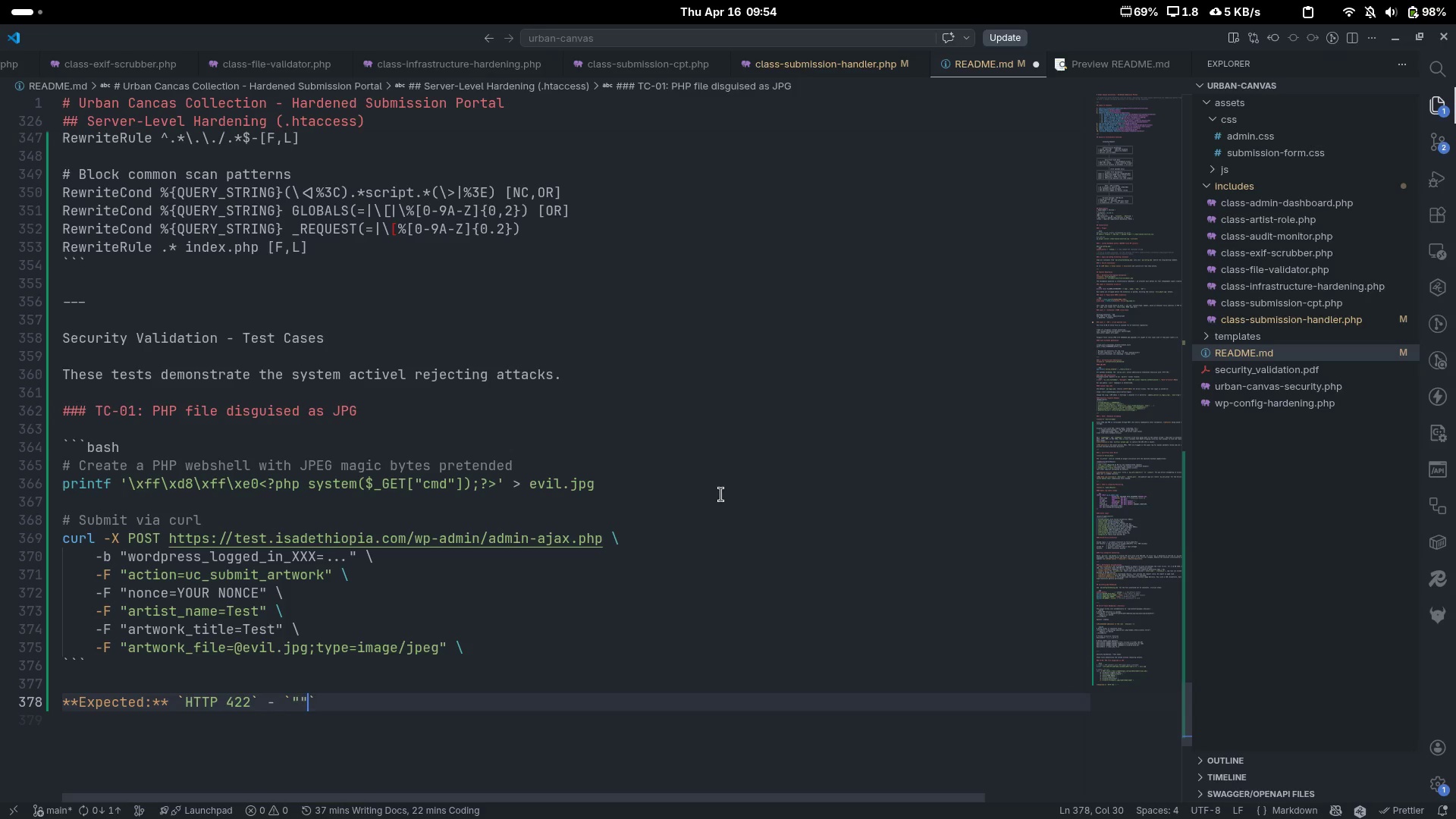 
key(Shift+Quote)
 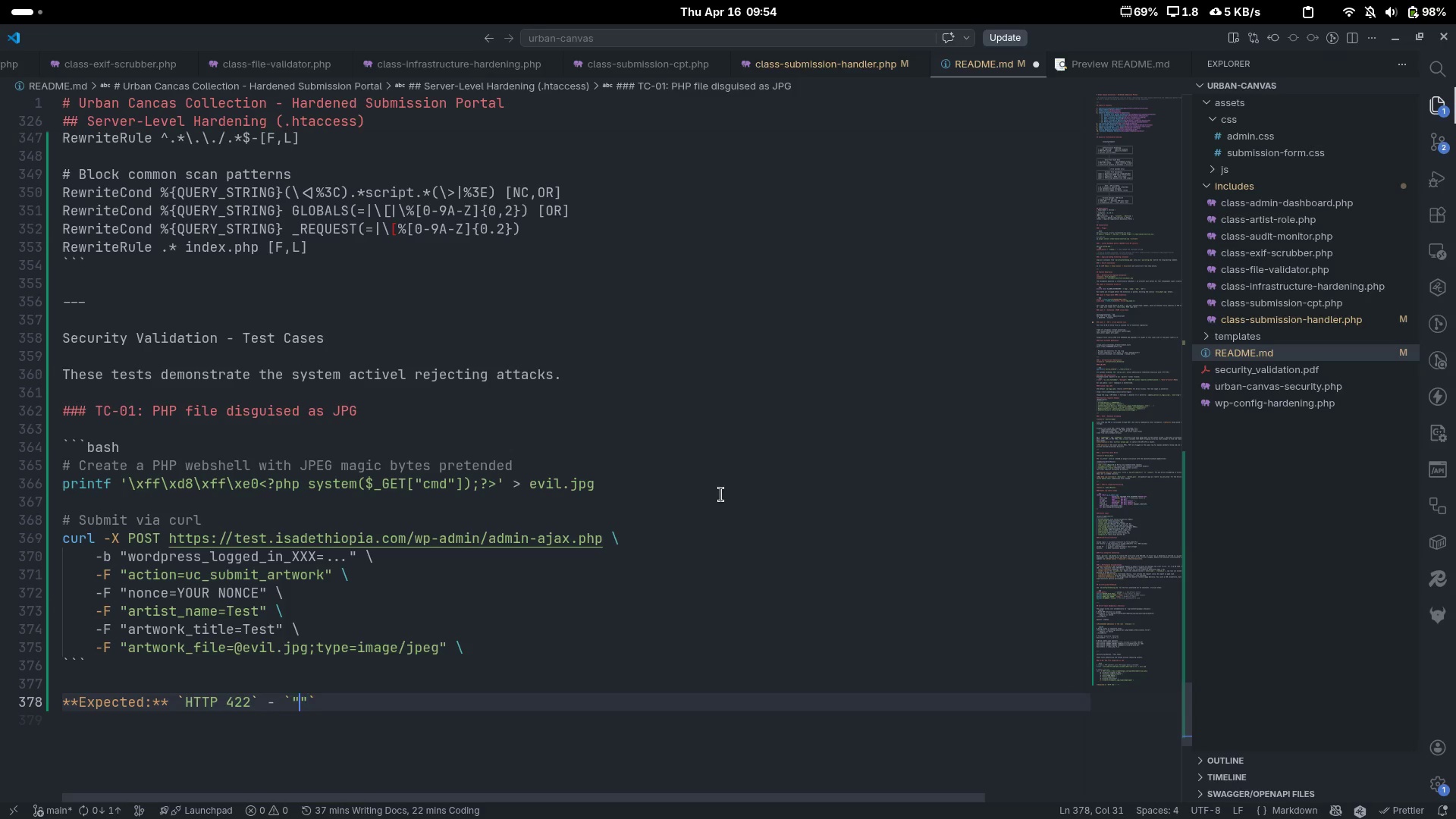 
key(ArrowLeft)
 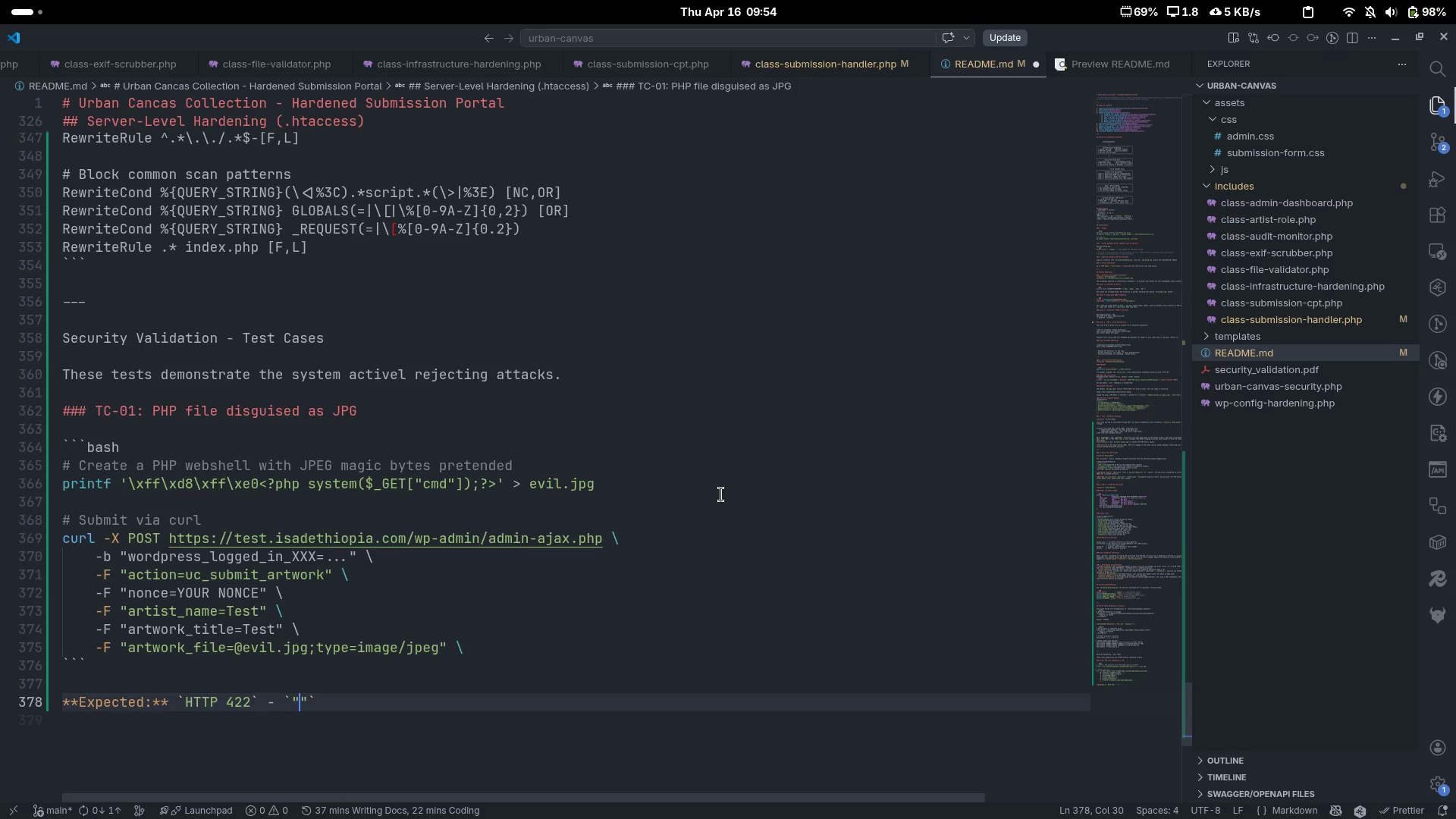 
type(Potentially malicious content detected. Upload rejected.)
 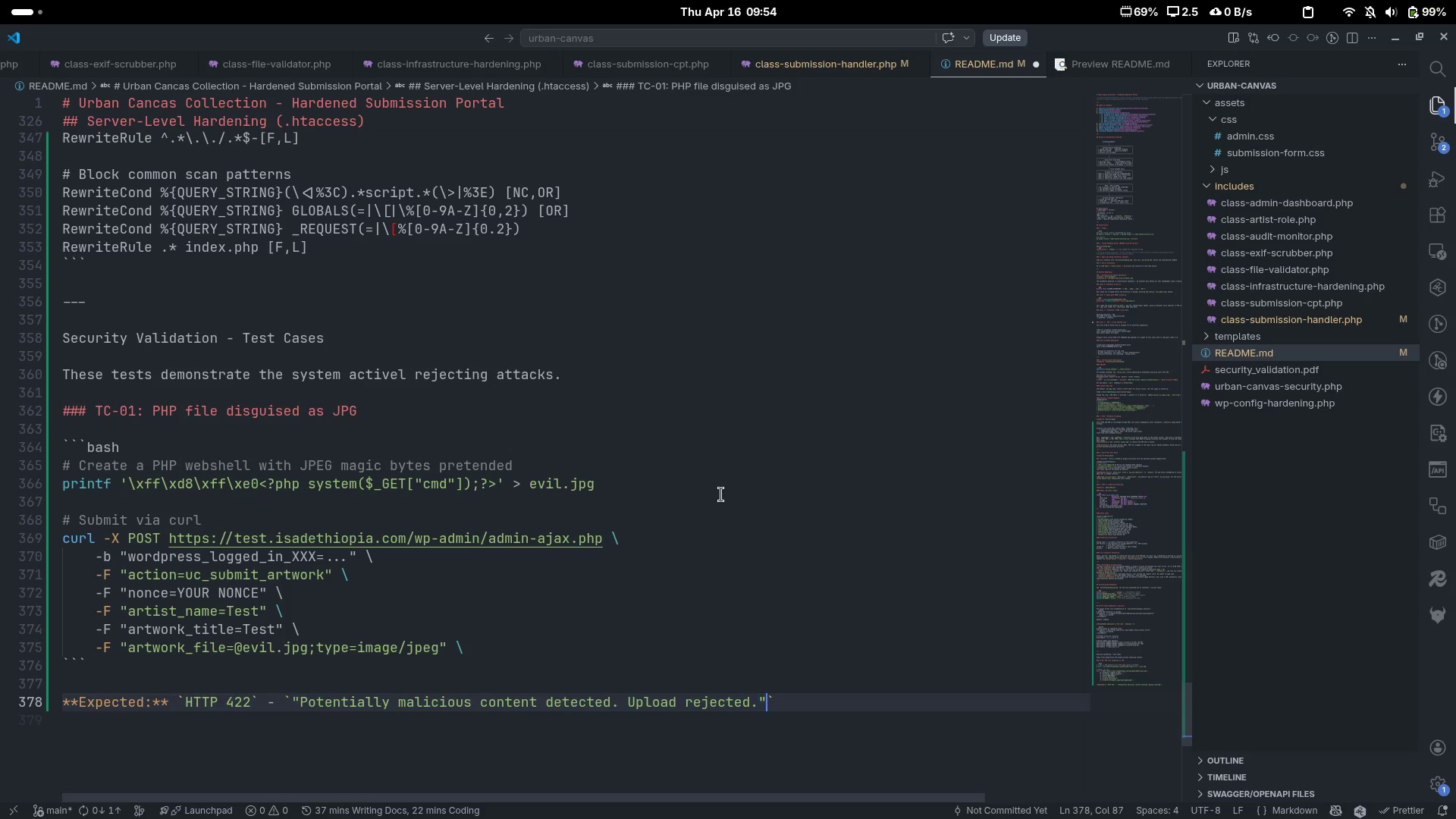 
 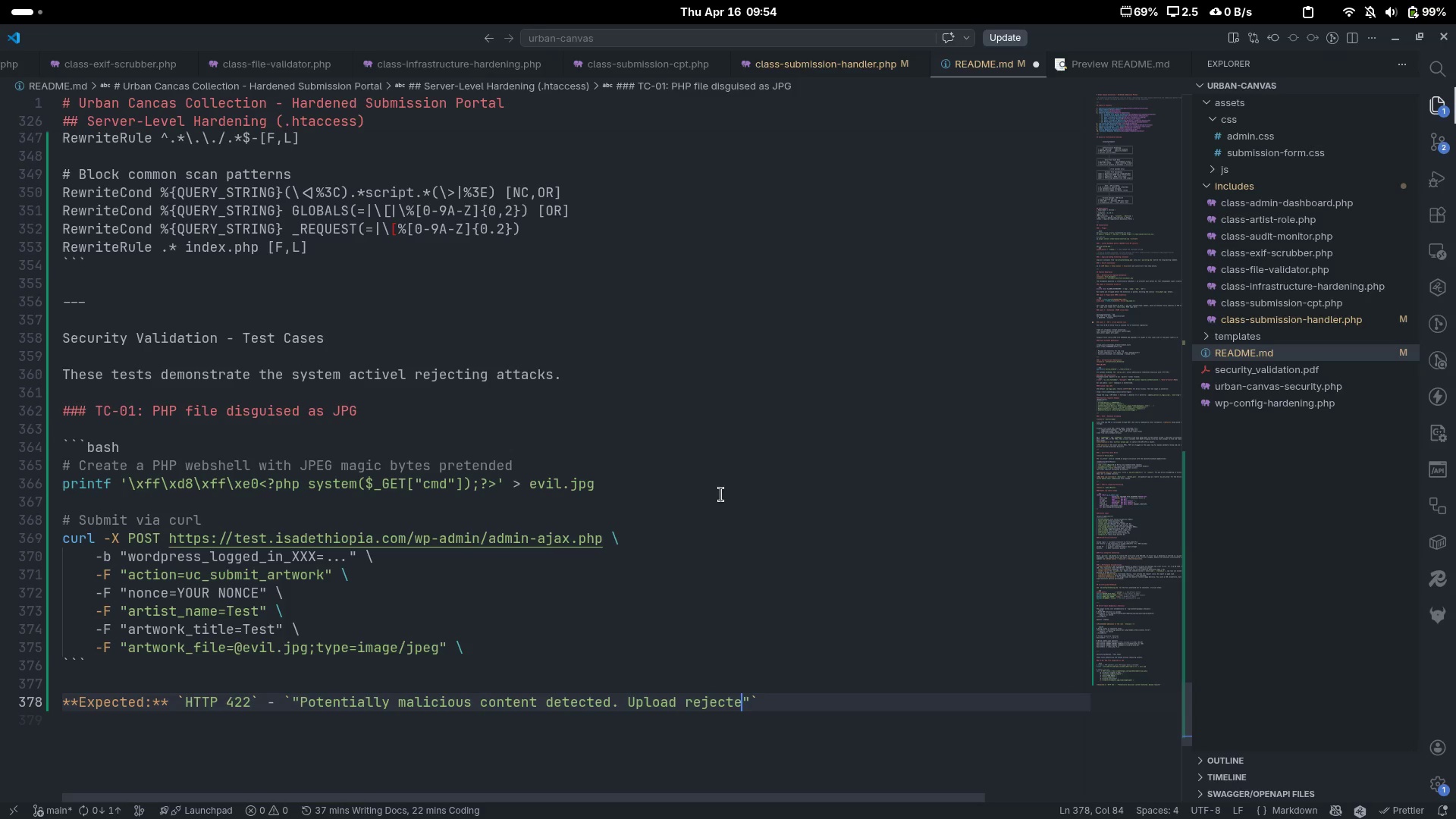 
key(ArrowRight)
 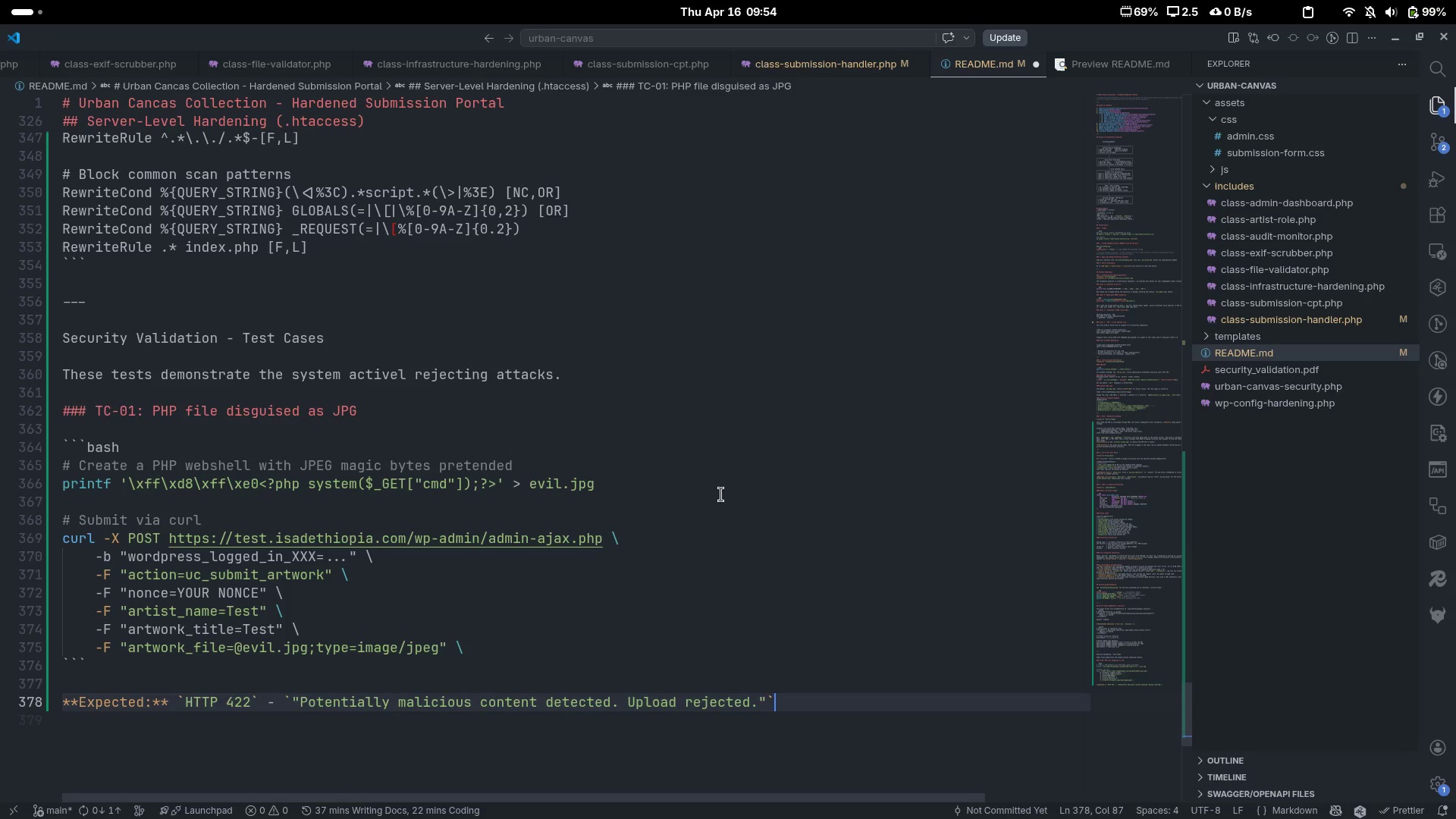 
key(ArrowRight)
 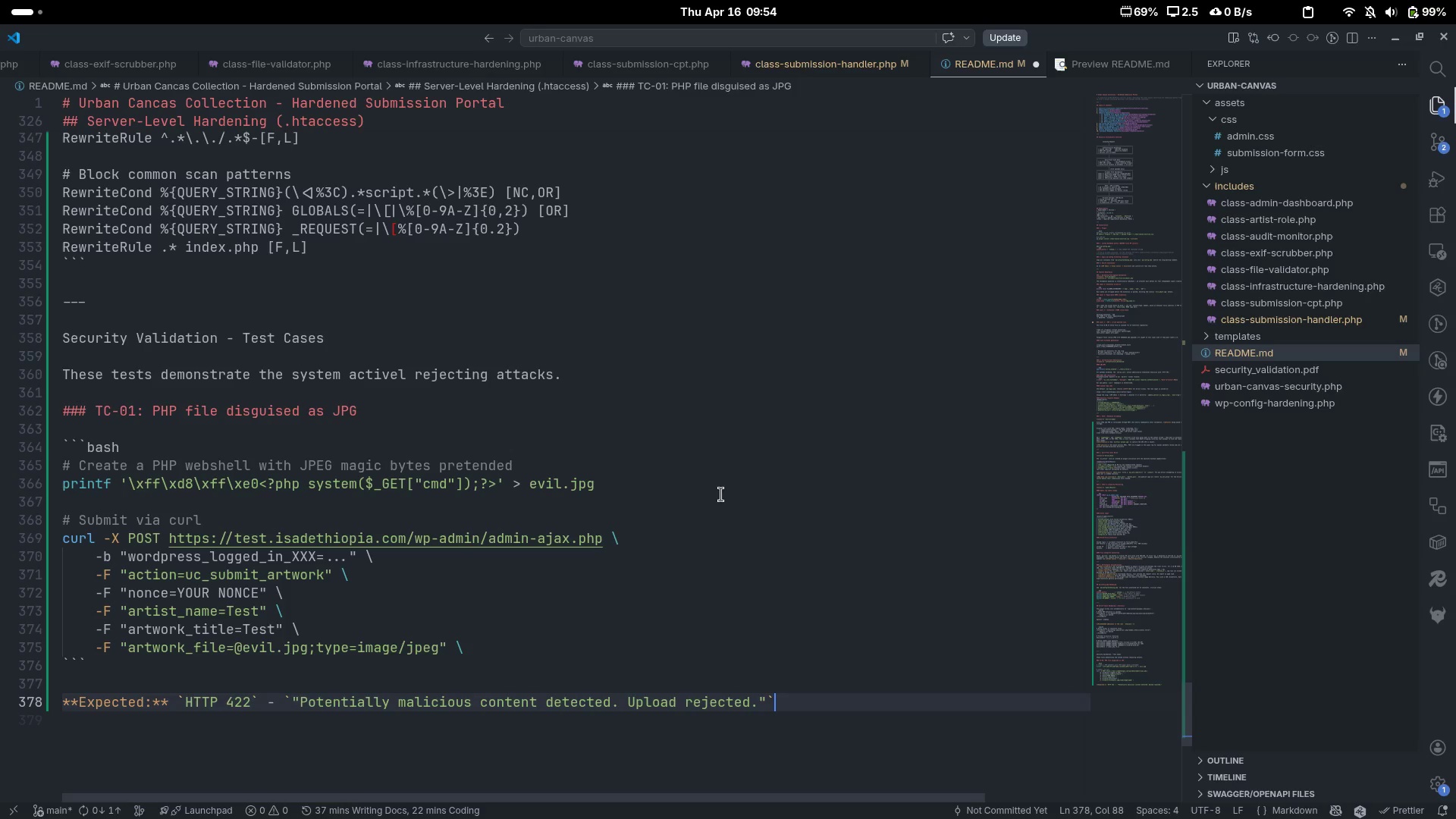 
key(Enter)
 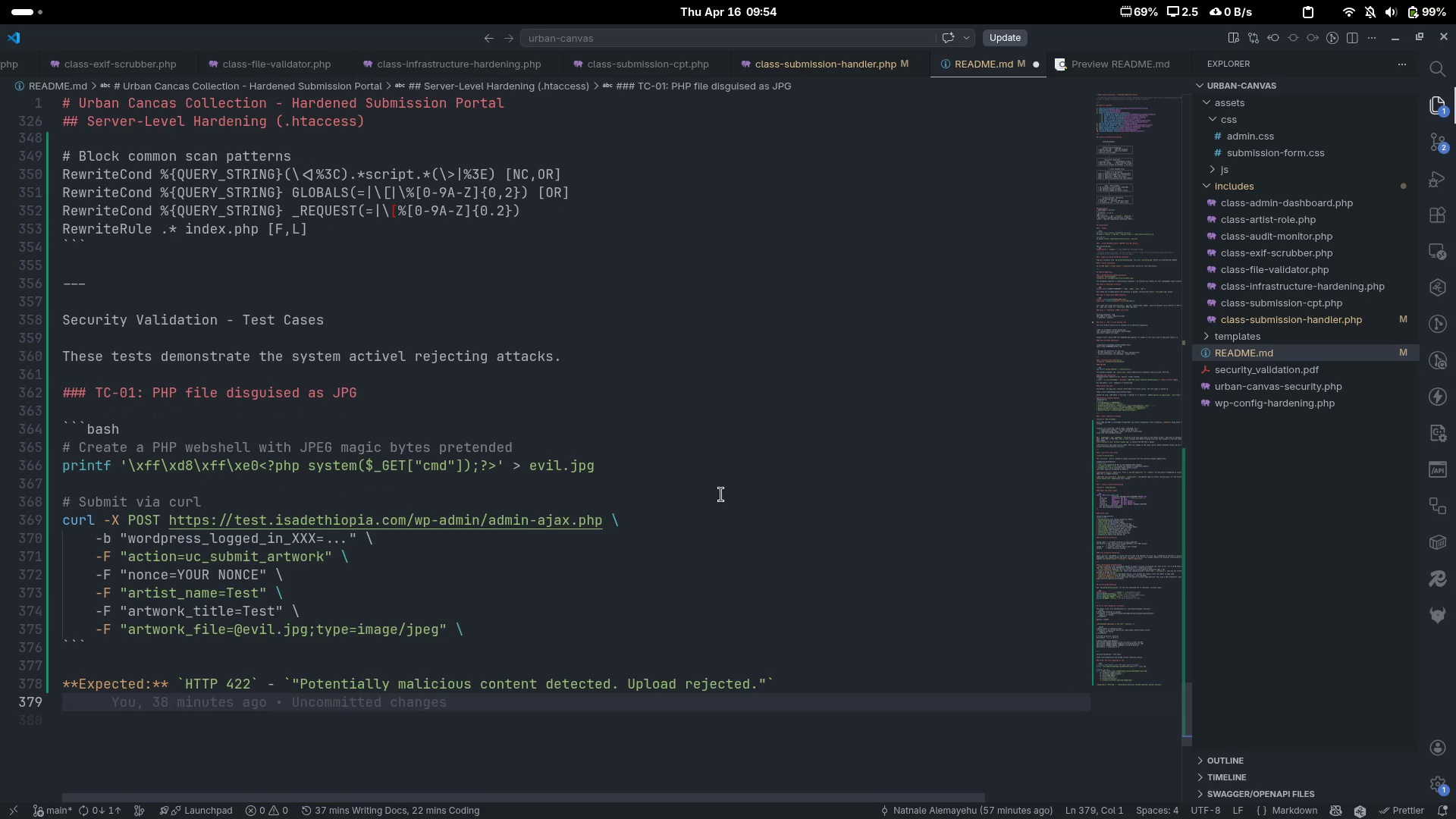 
type(****)
 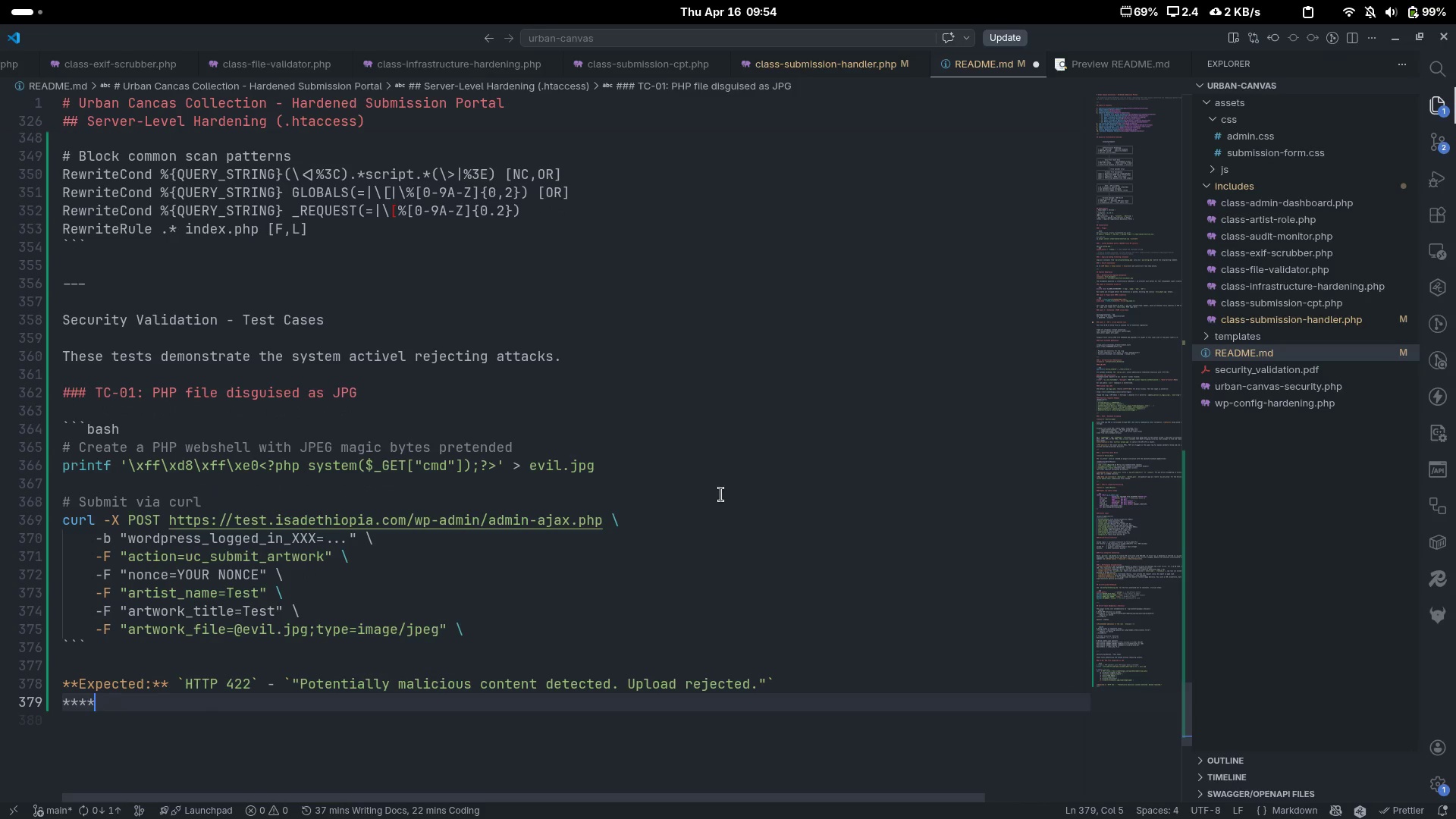 
key(ArrowLeft)
 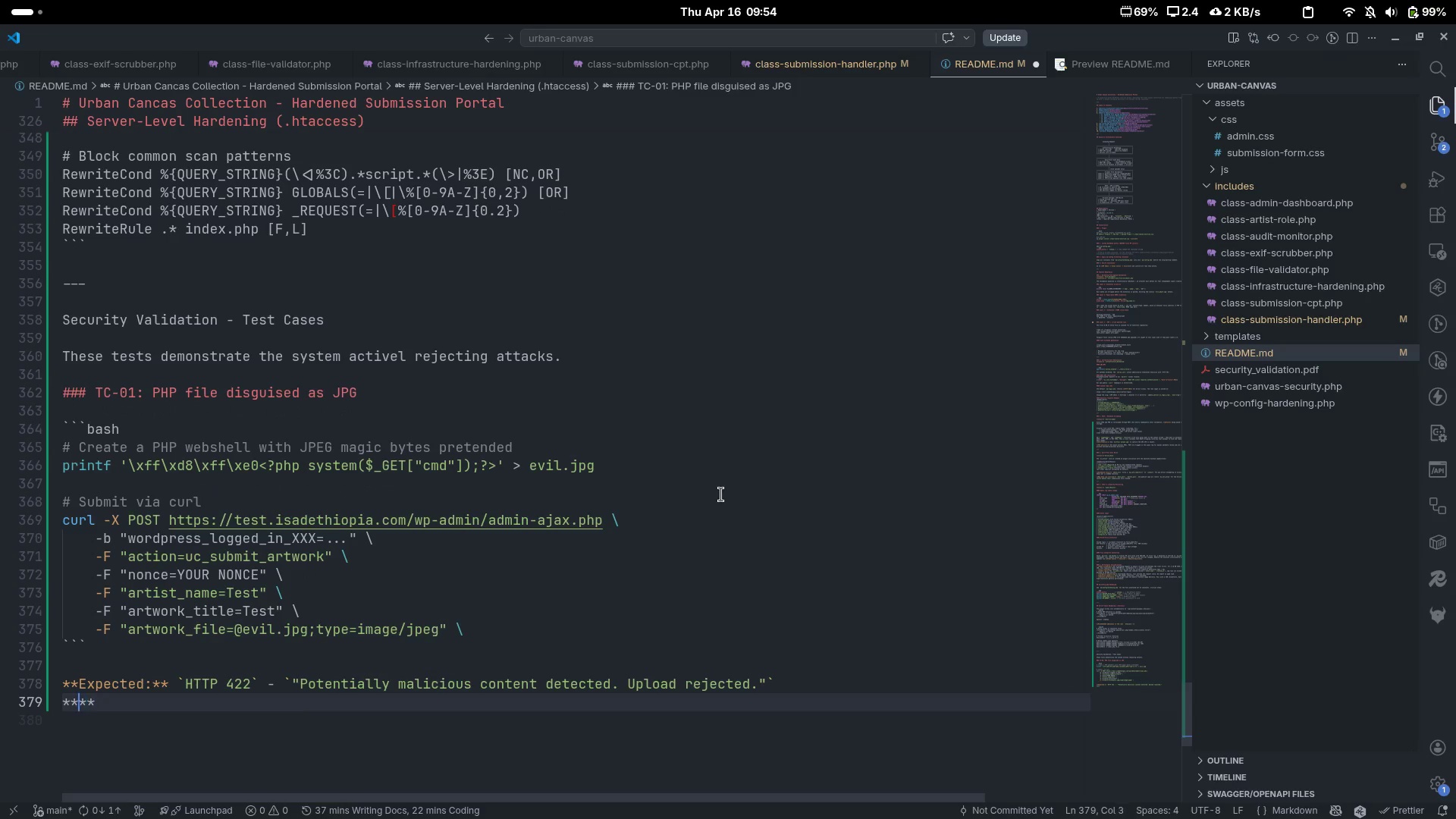 
key(ArrowLeft)
 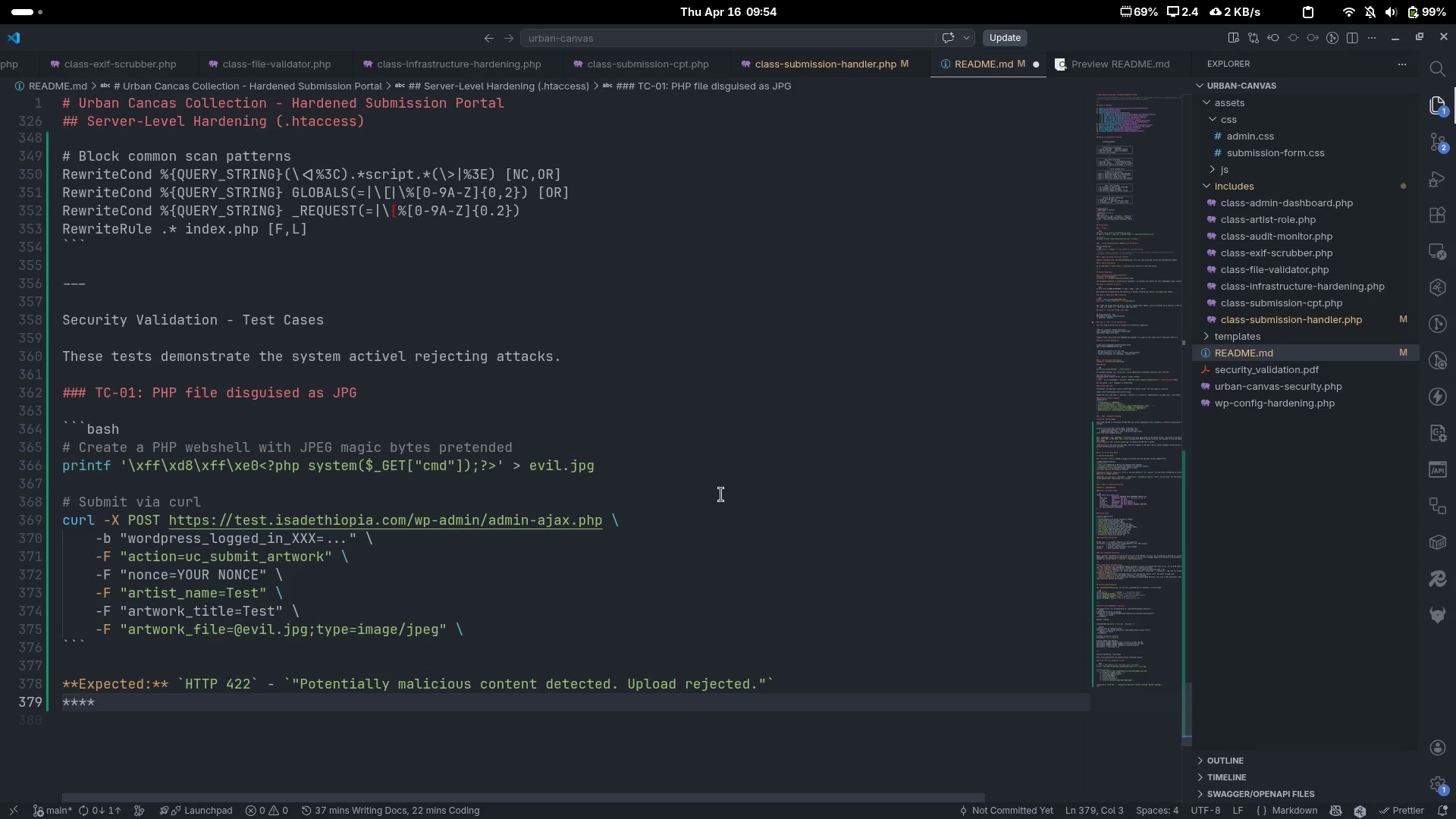 
type(Audit log)
 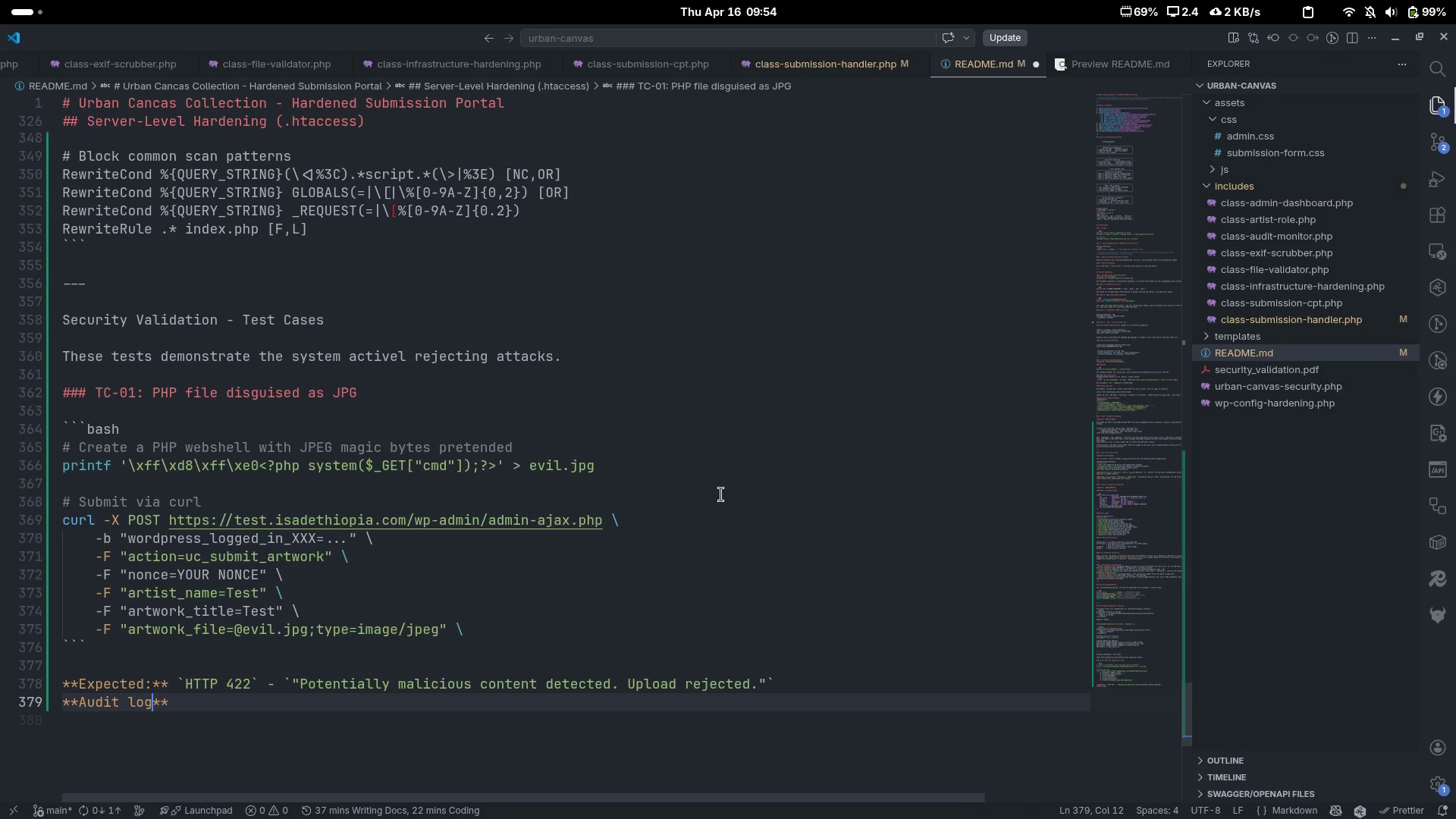 
key(ArrowRight)
 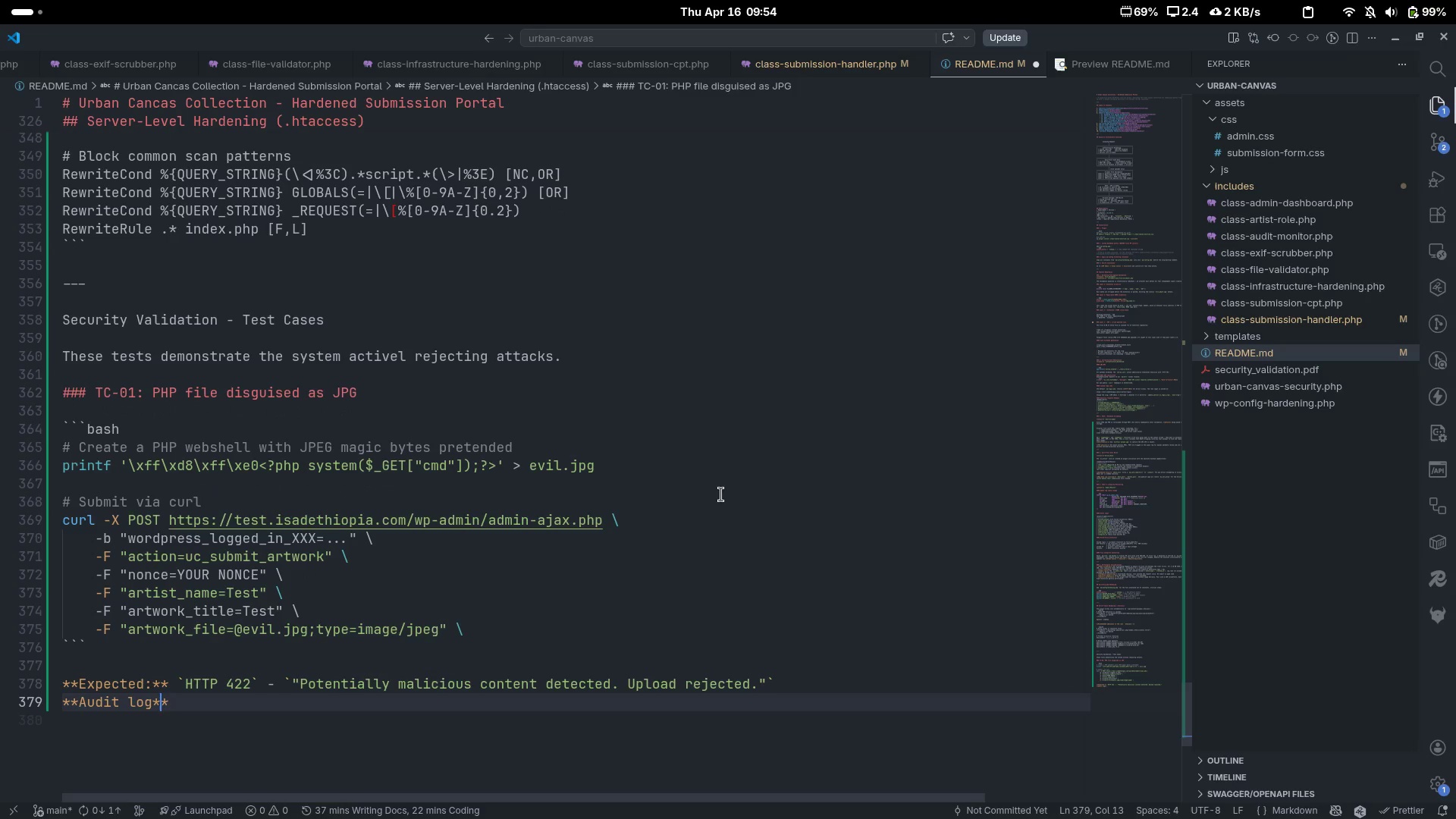 
key(ArrowLeft)
 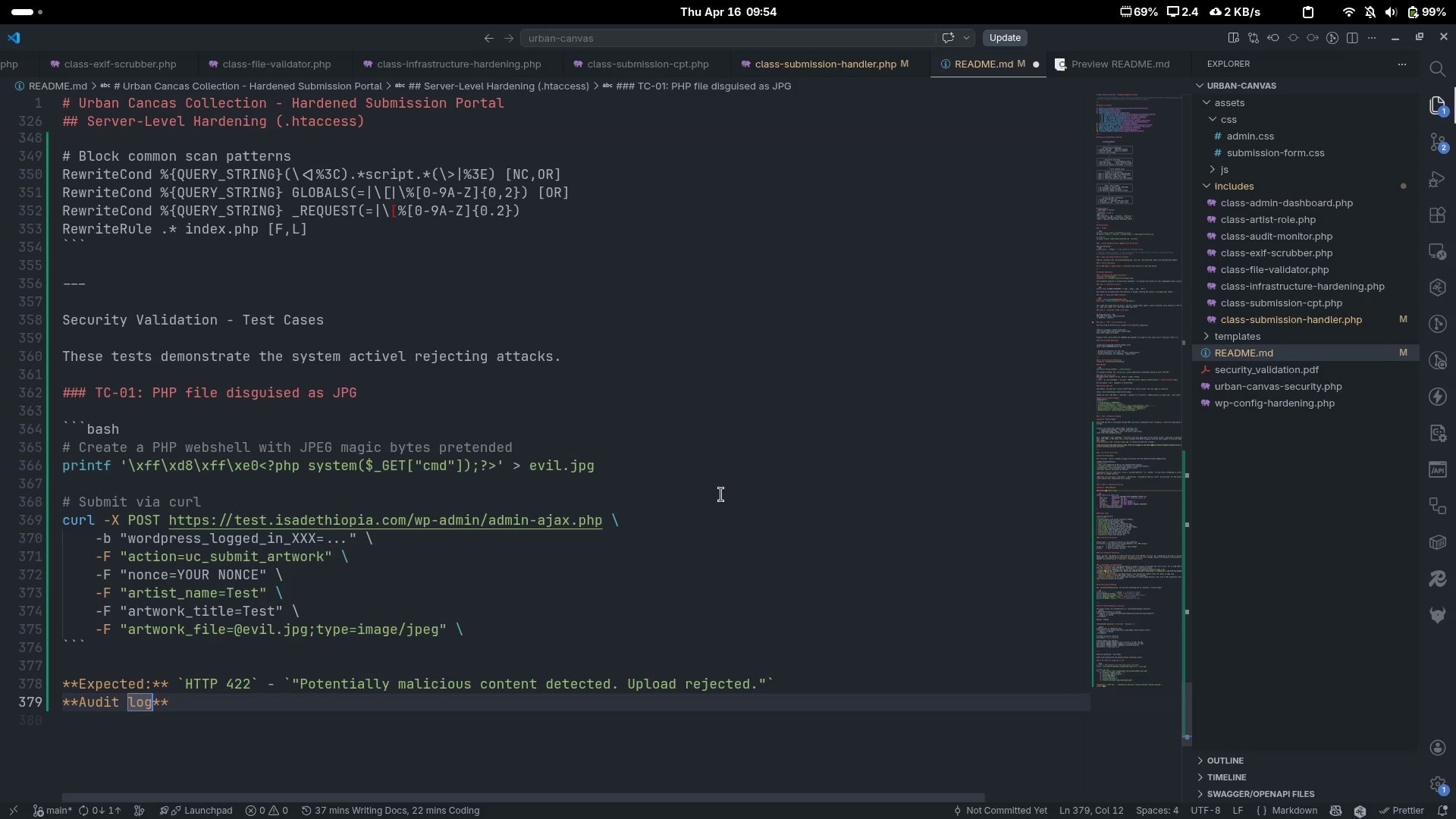 
key(Shift+ShiftLeft)
 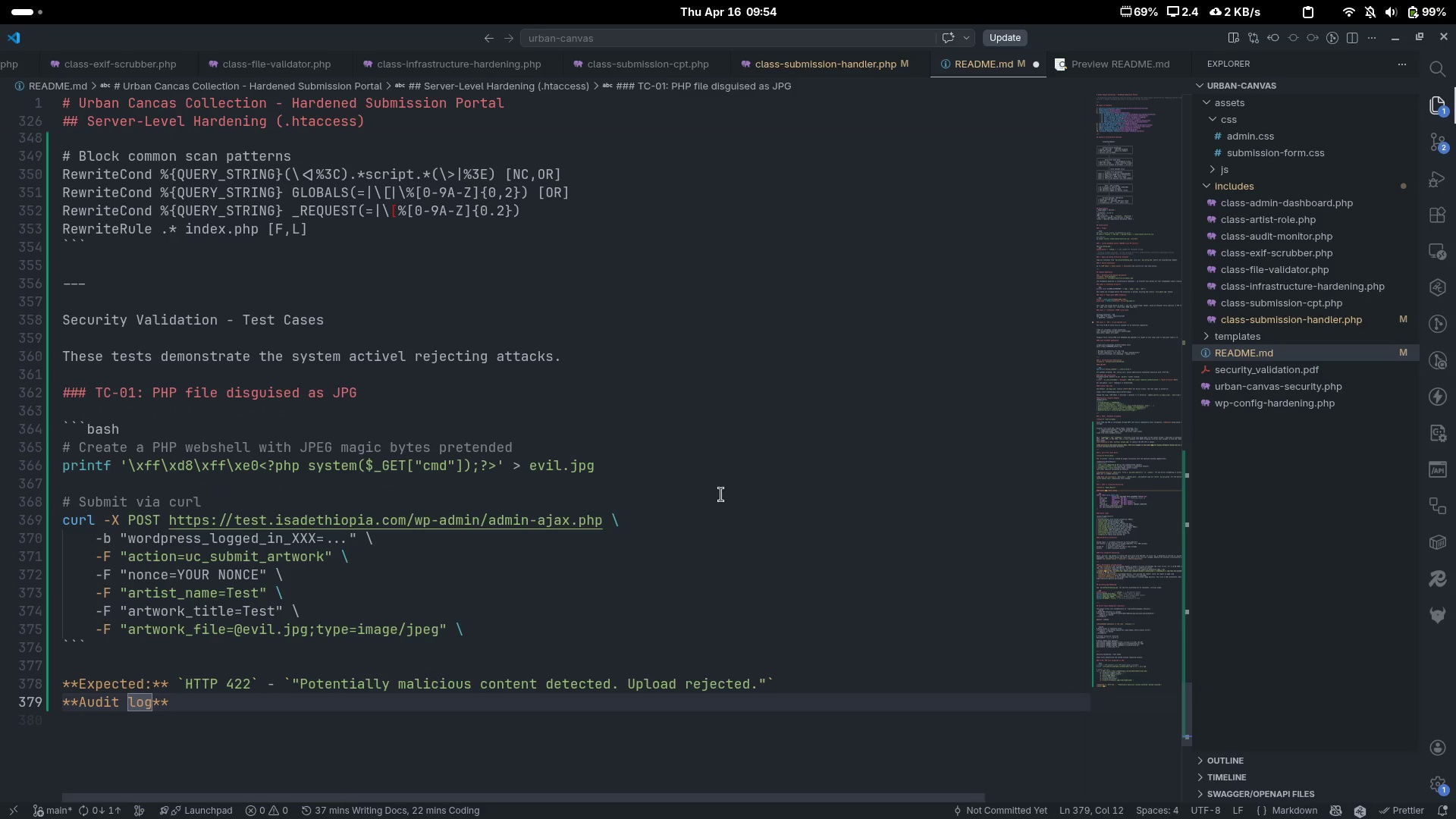 
key(Shift+Semicolon)
 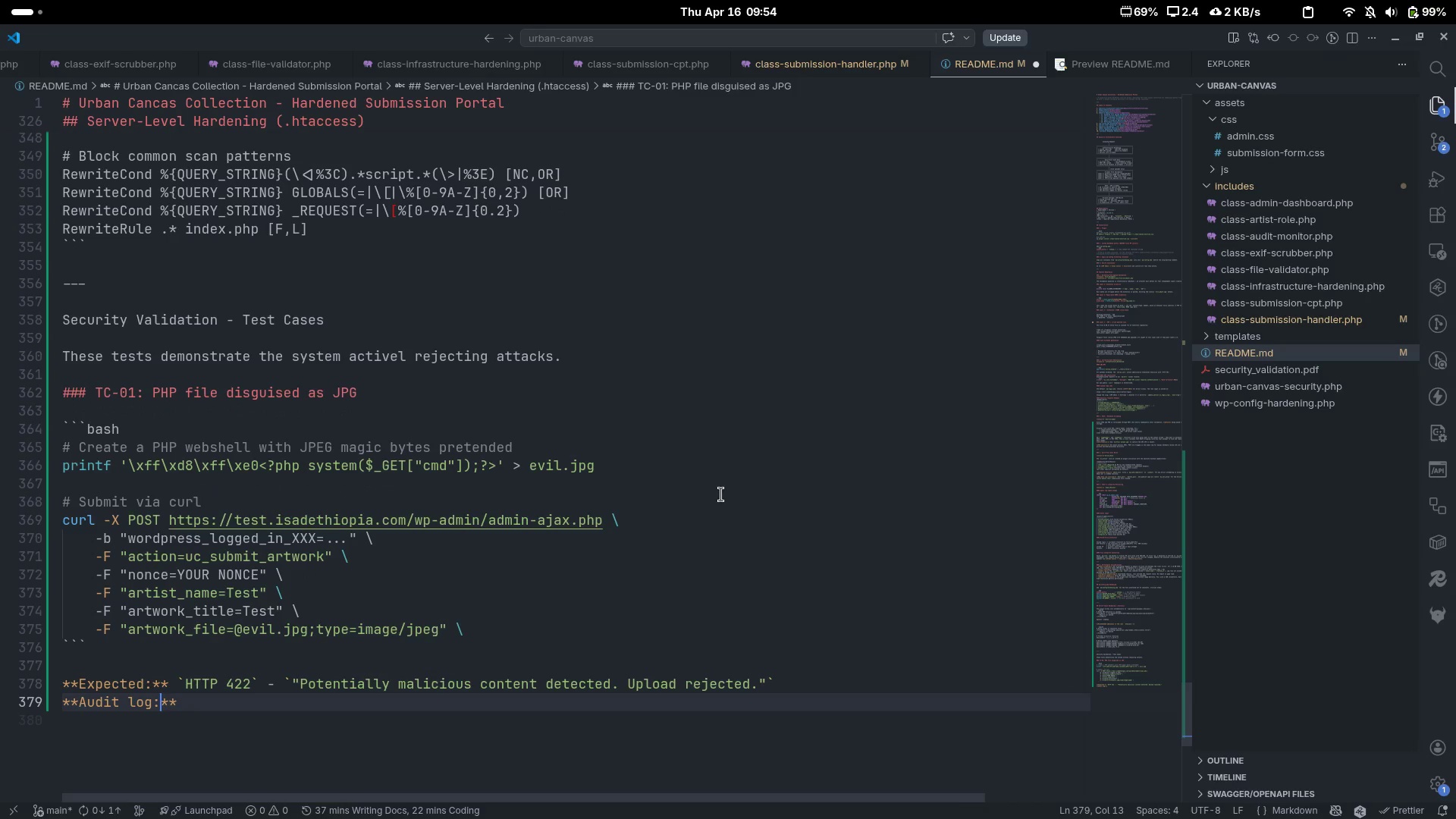 
key(ArrowRight)
 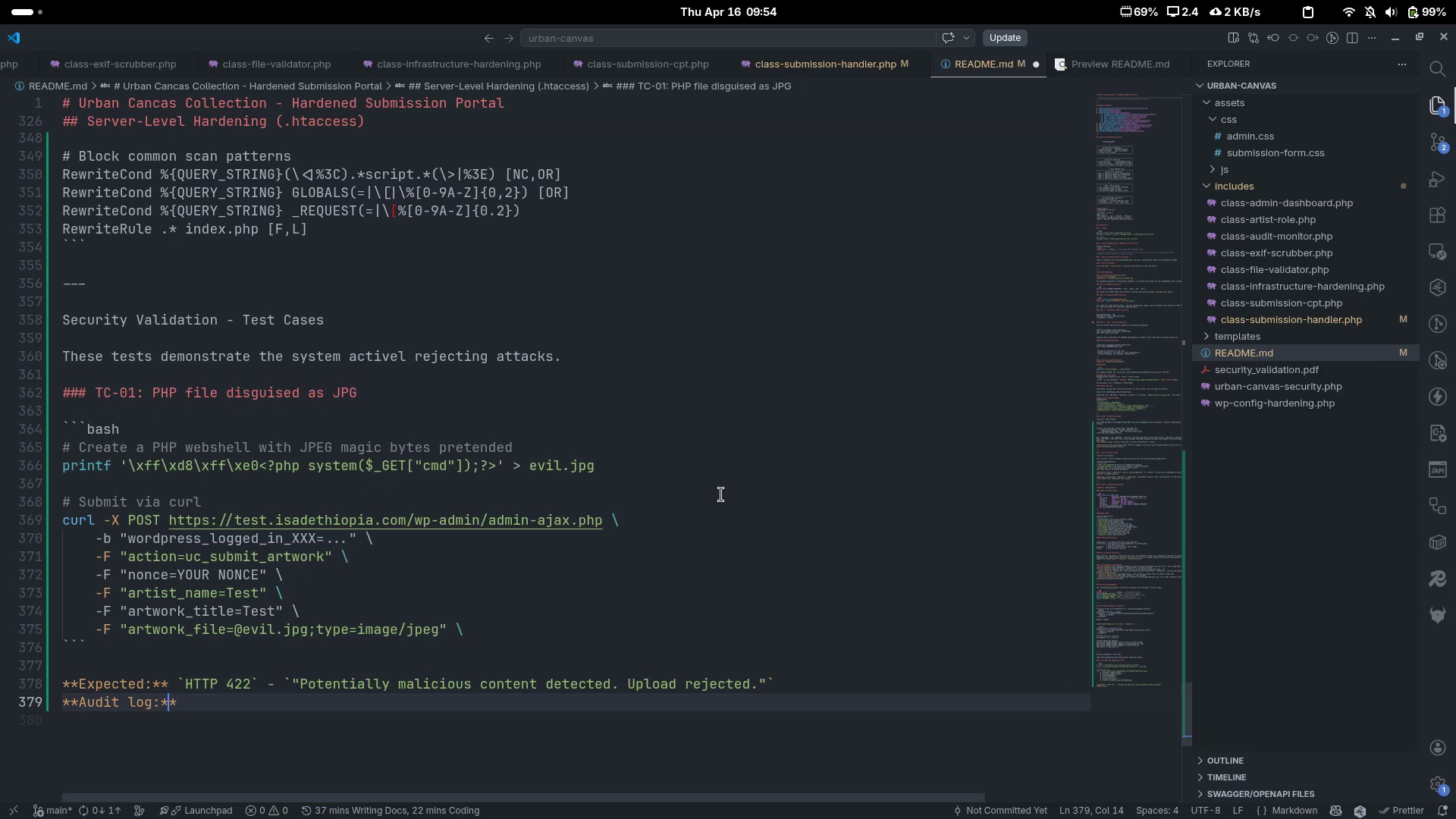 
key(ArrowRight)
 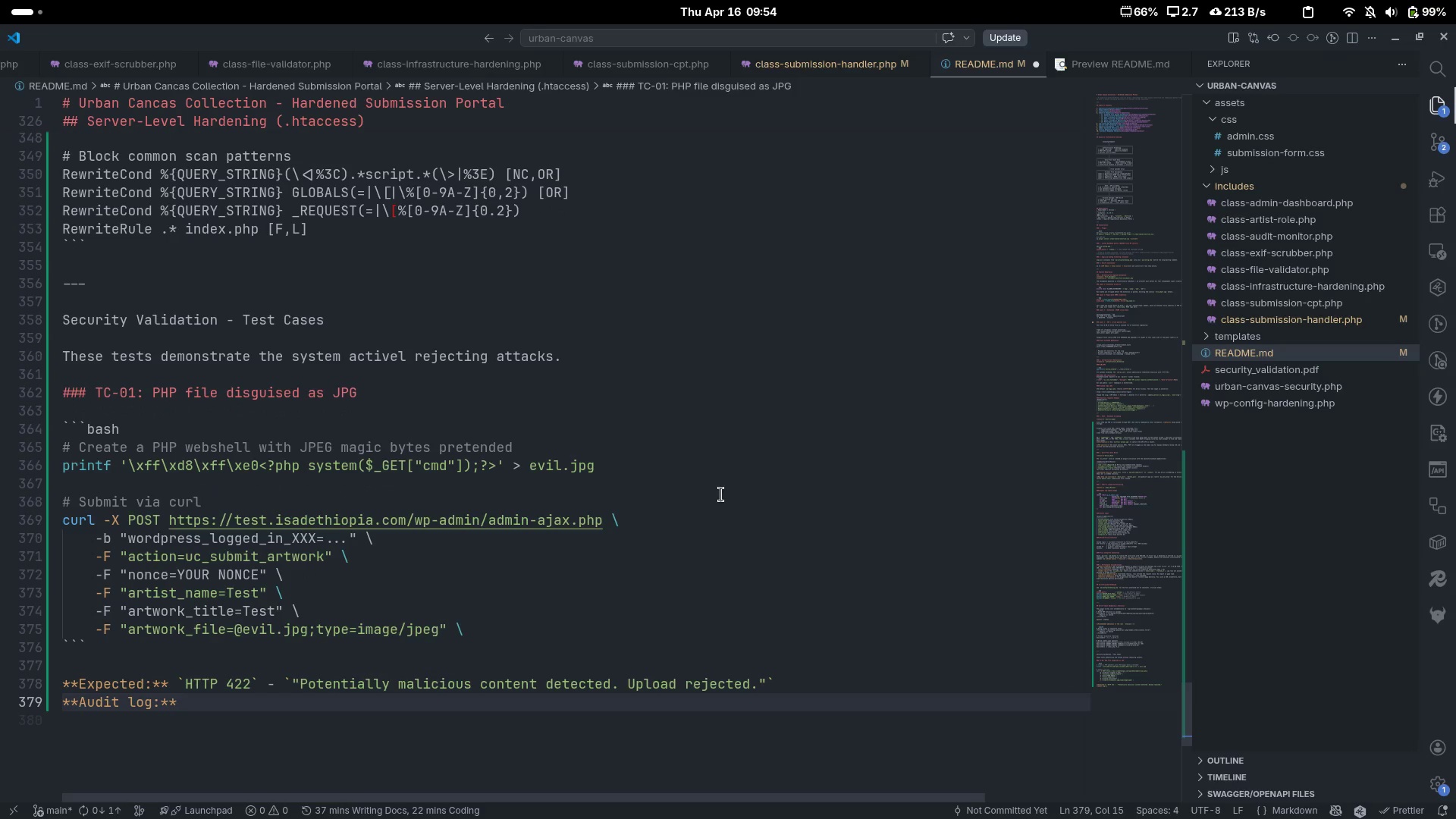 
key(Space)
 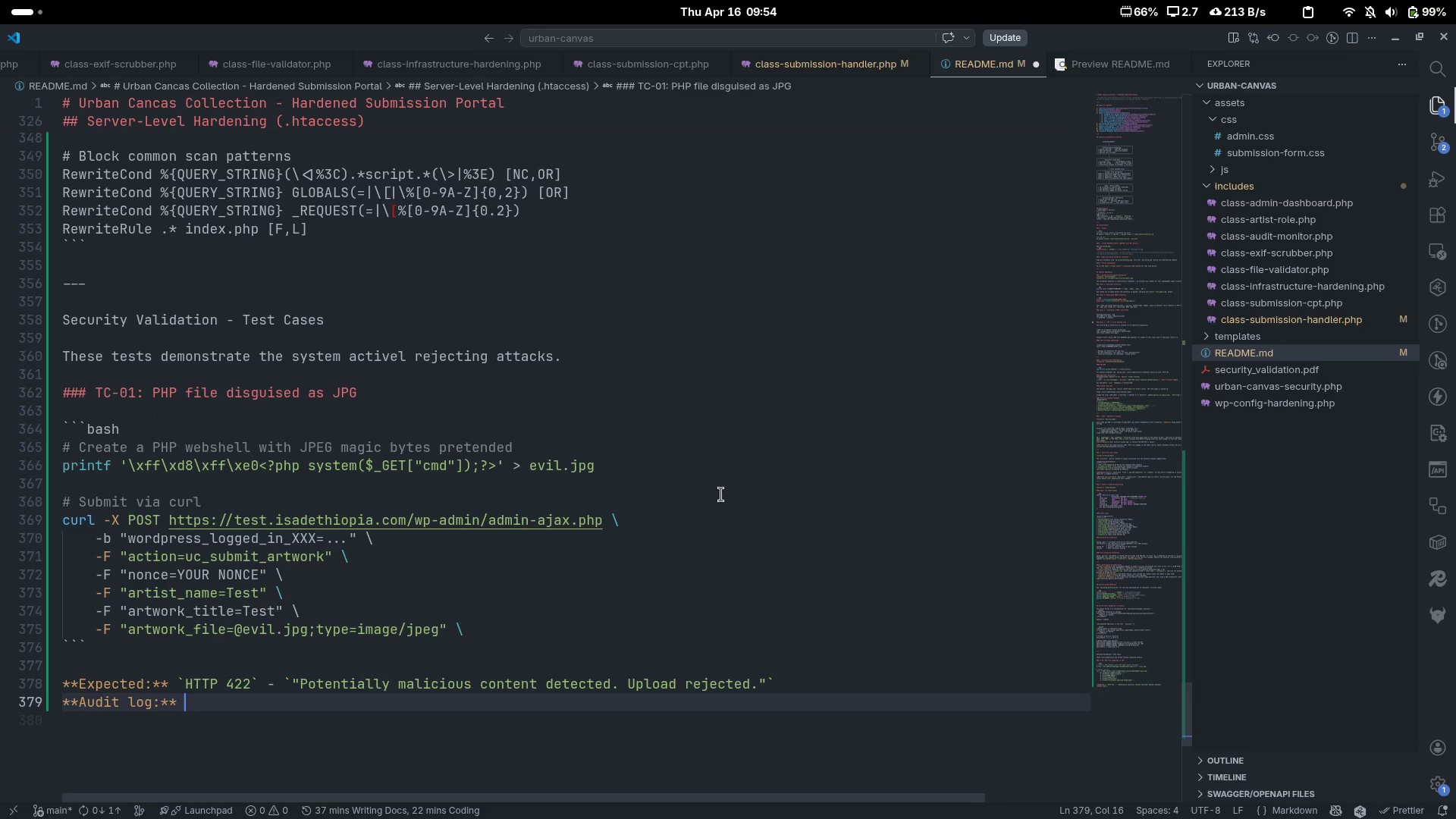 
key(Backquote)
 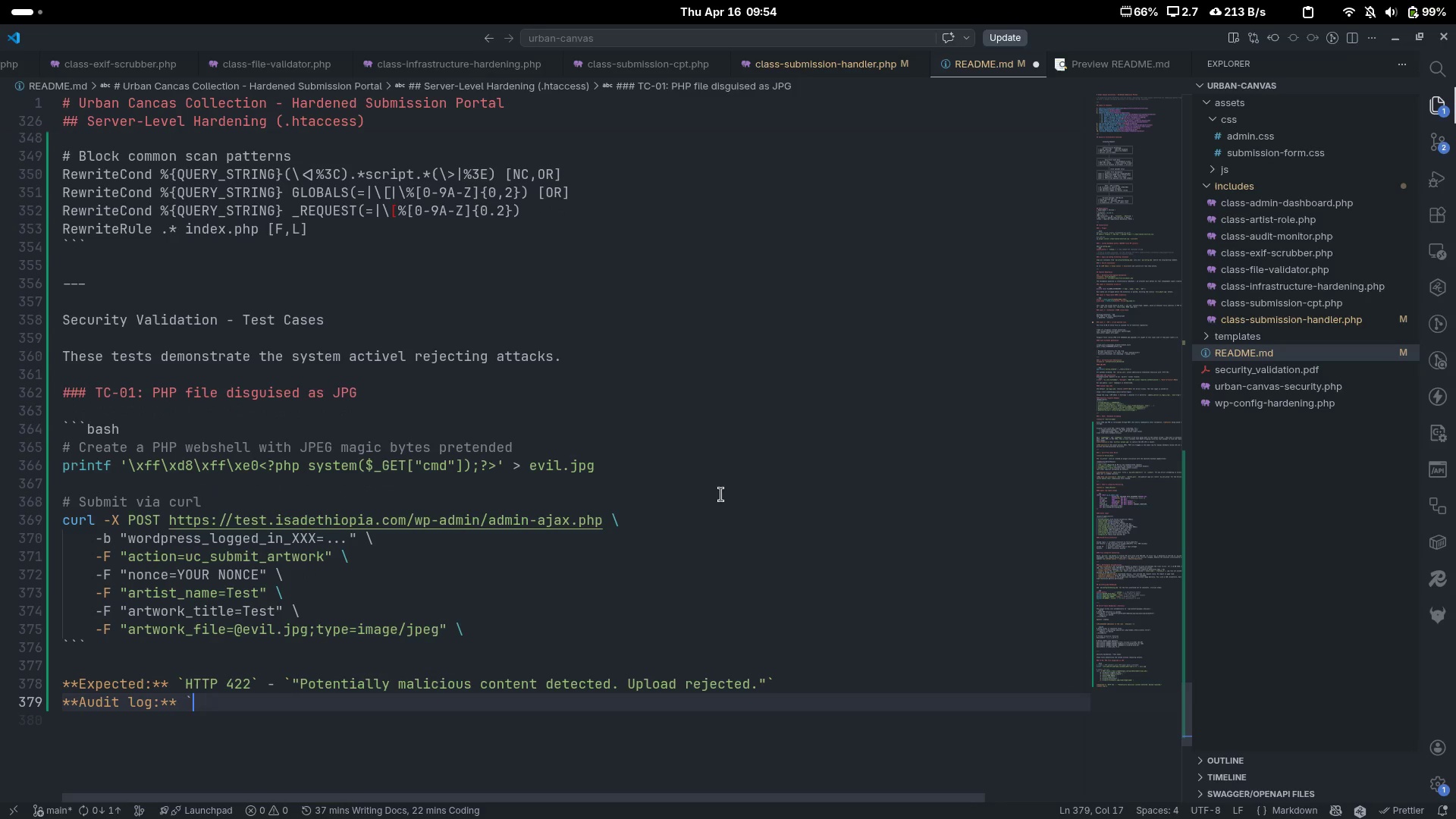 
key(Backquote)
 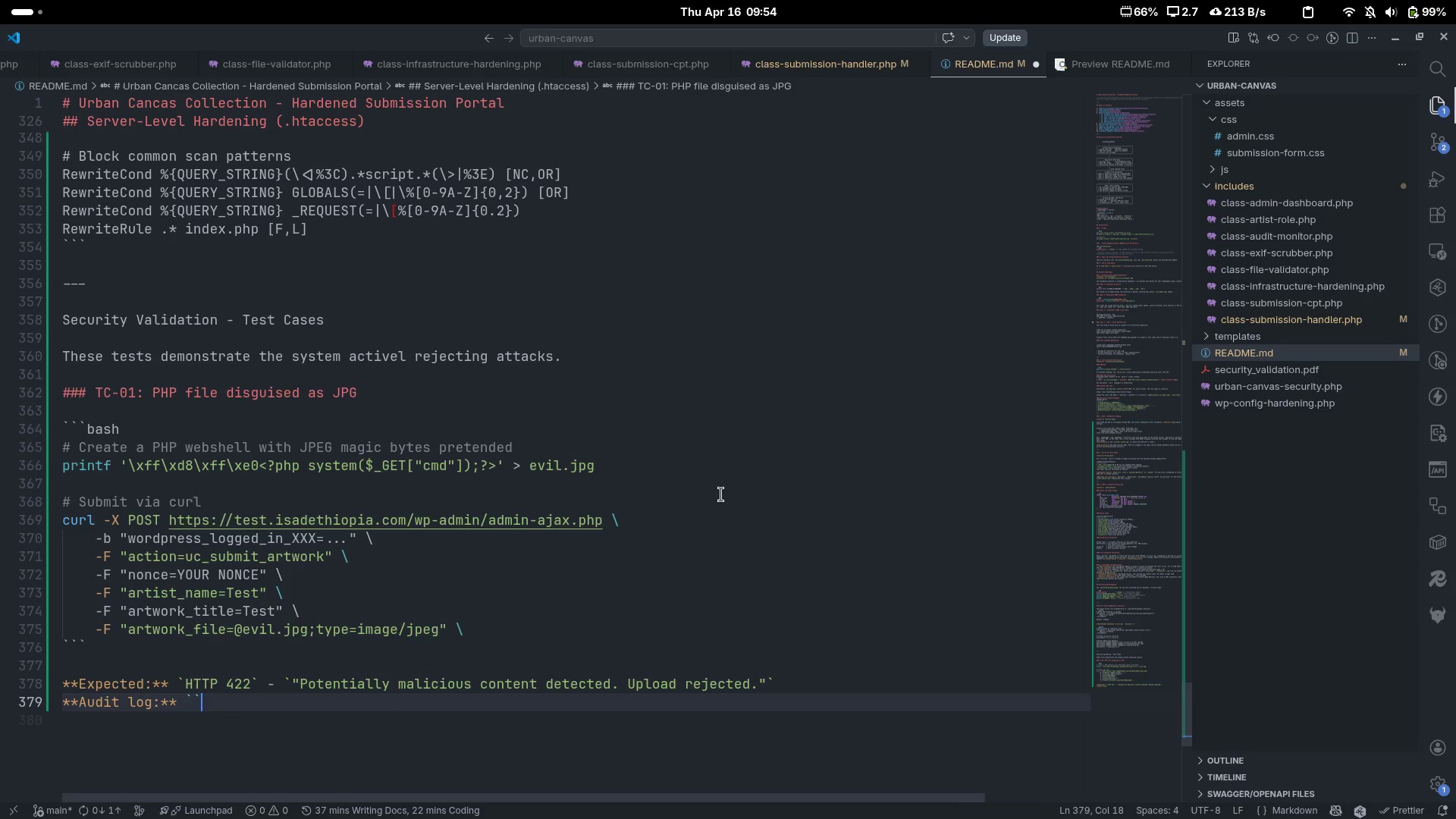 
key(ArrowLeft)
 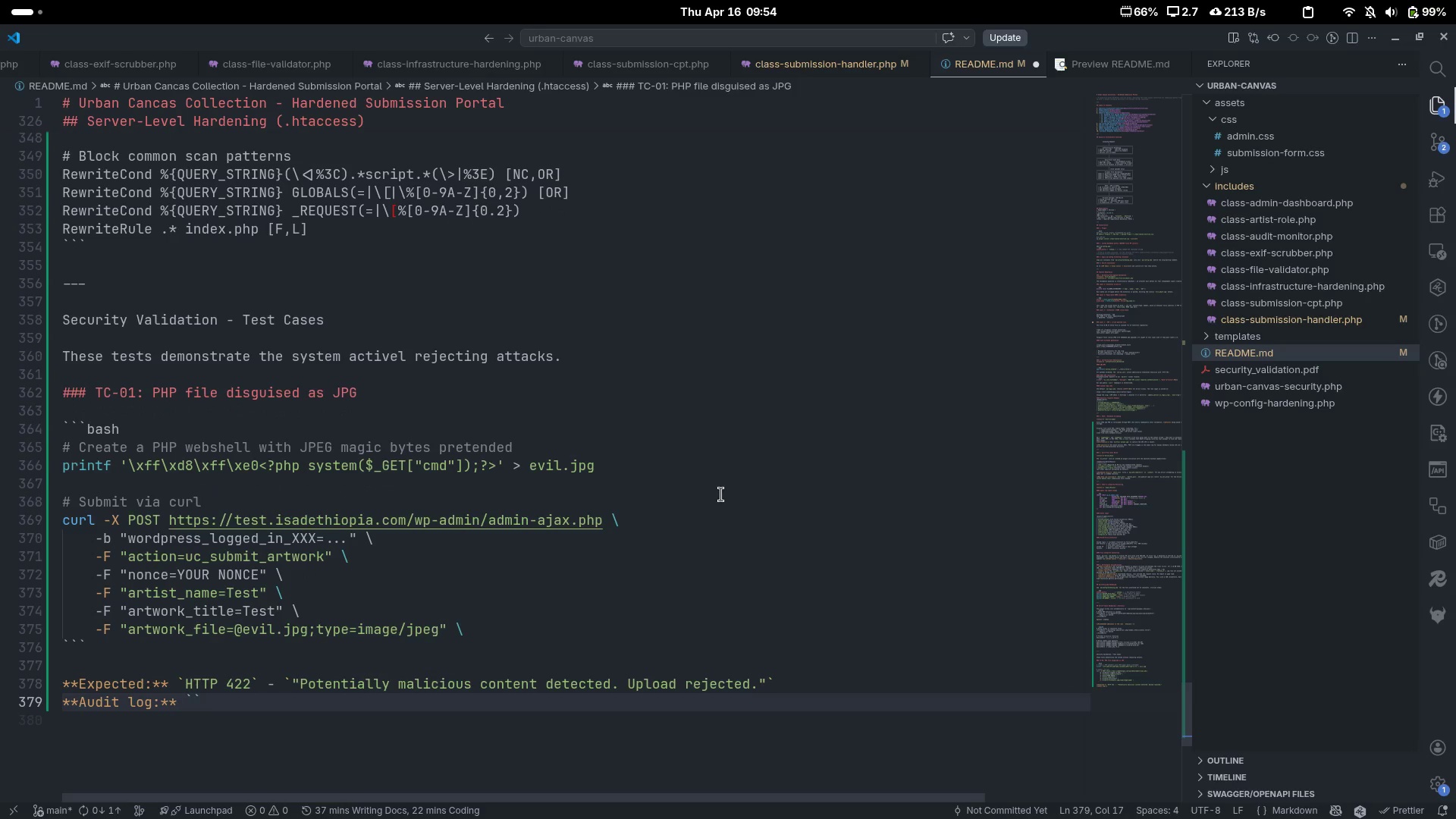 
type(blocked_upload - Scripy )
key(Backspace)
key(Backspace)
type(t signature "")
 